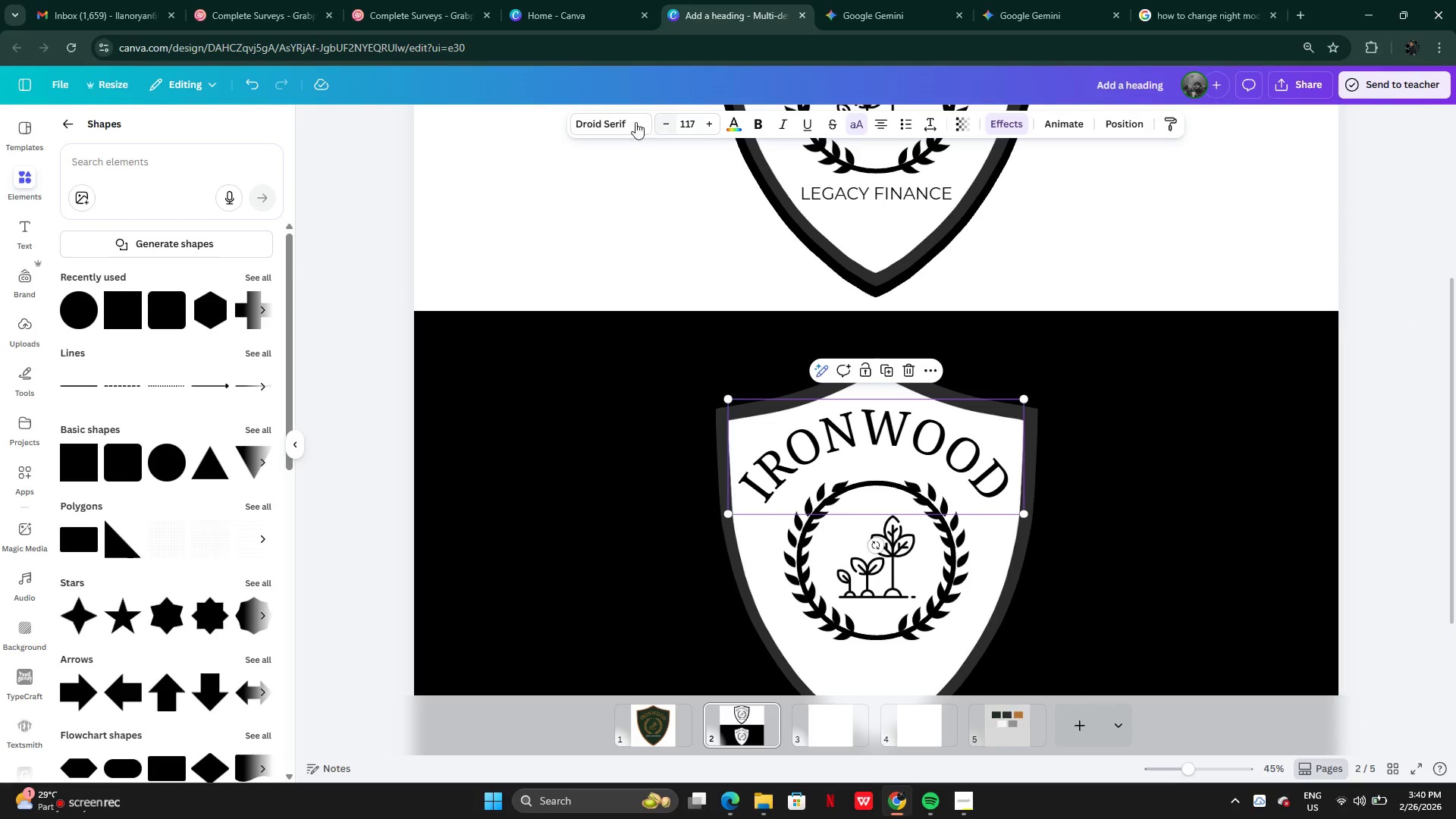 
left_click([742, 127])
 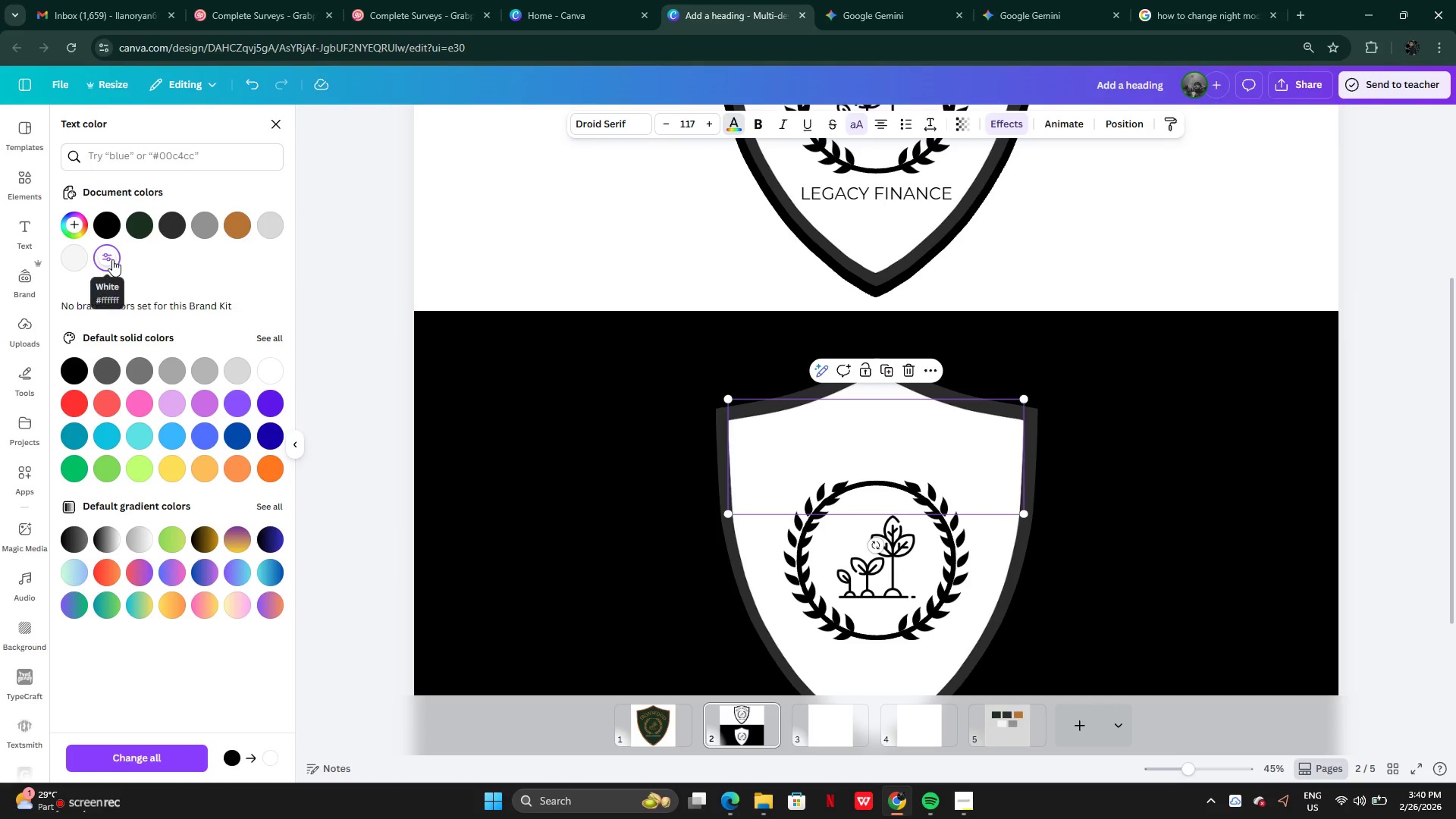 
wait(8.56)
 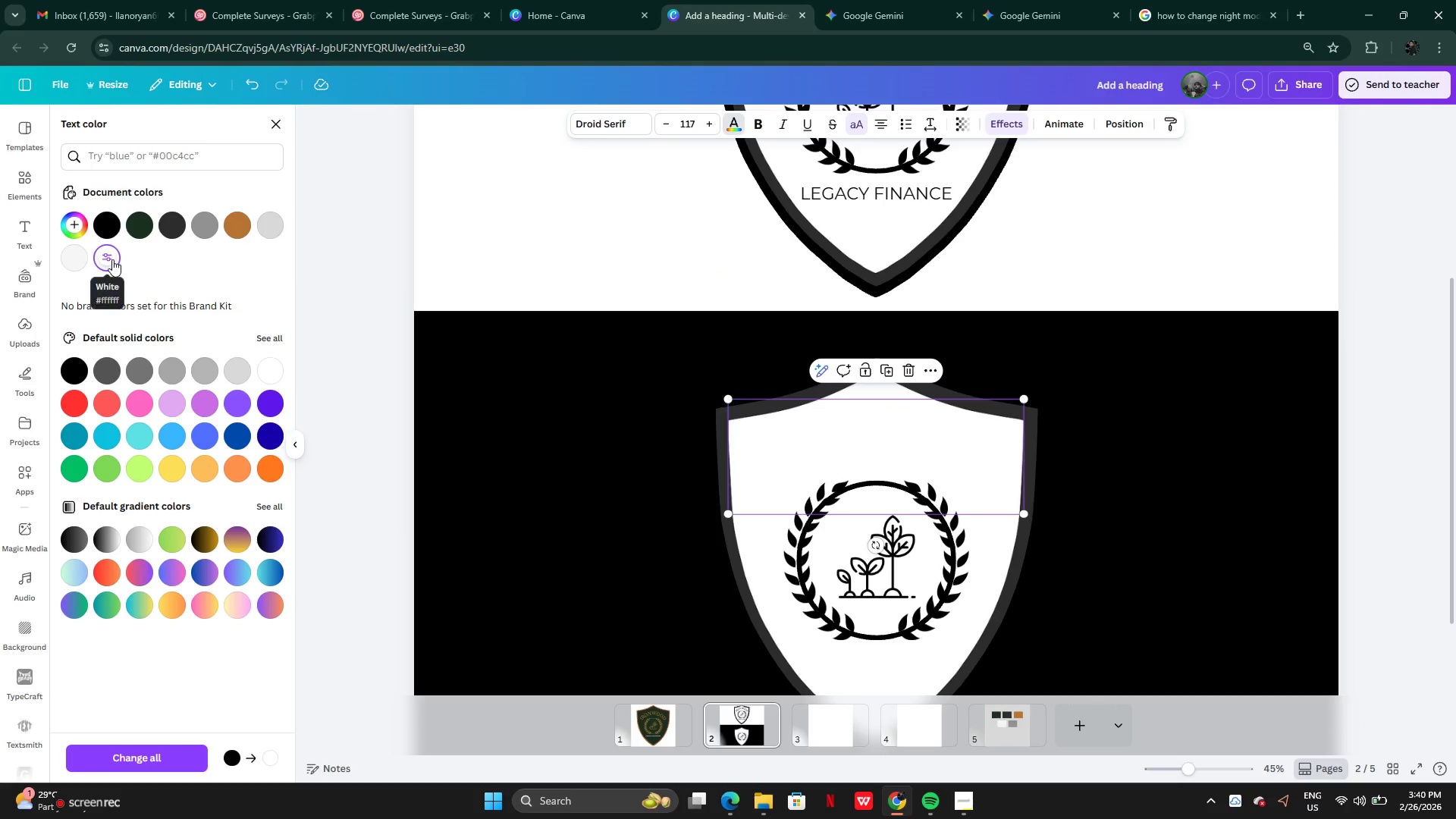 
left_click([817, 551])
 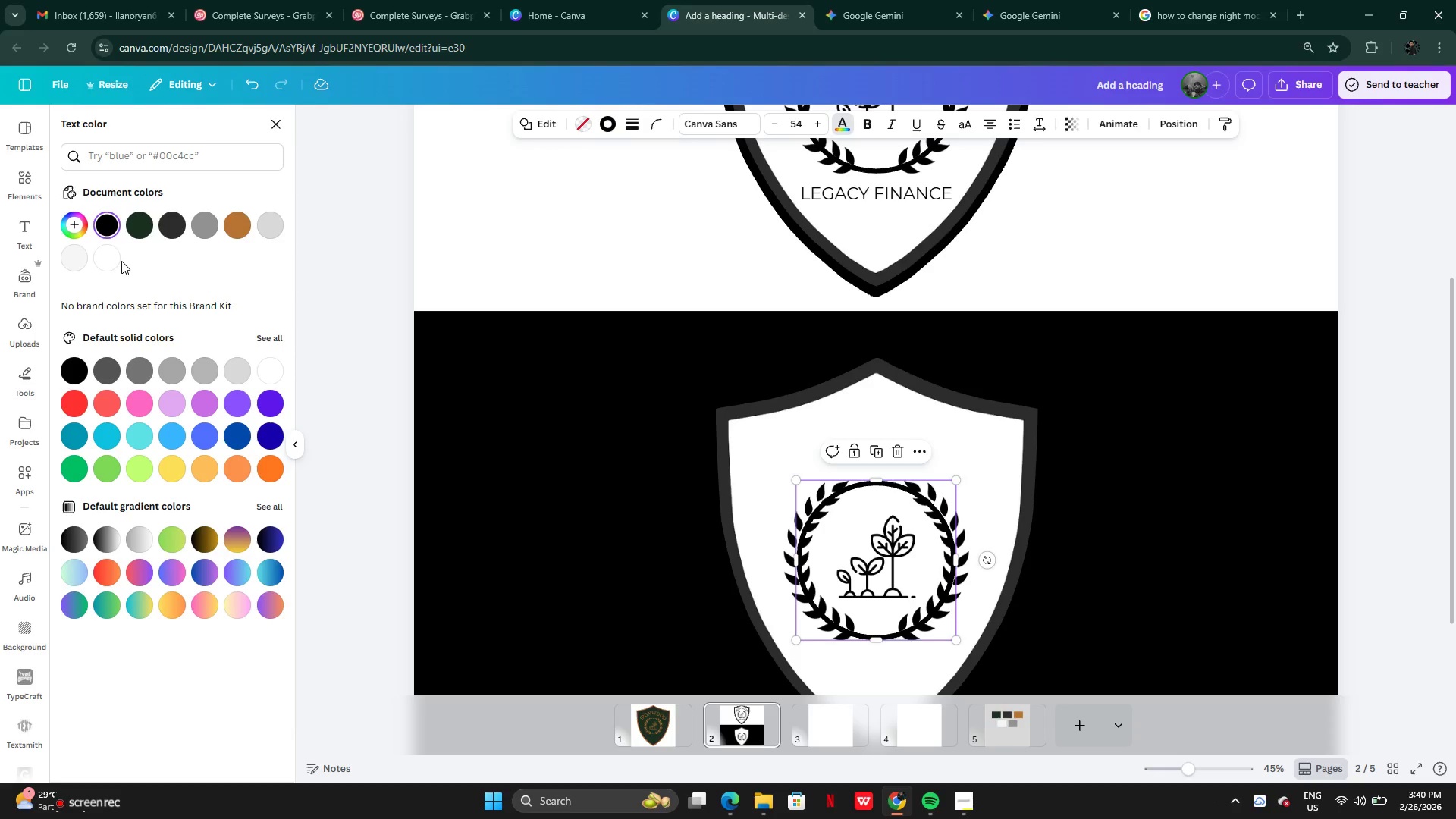 
left_click([111, 260])
 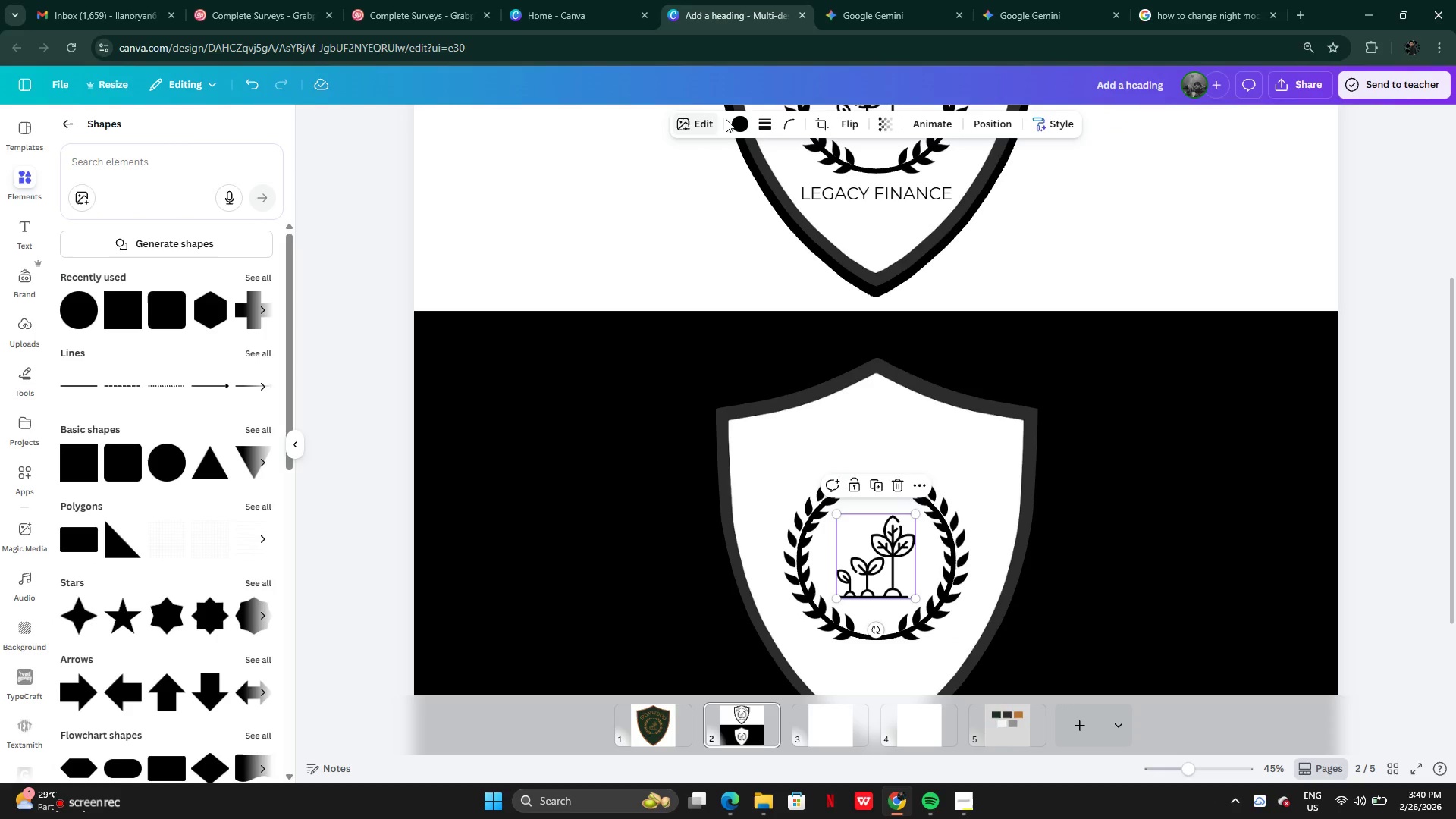 
wait(8.33)
 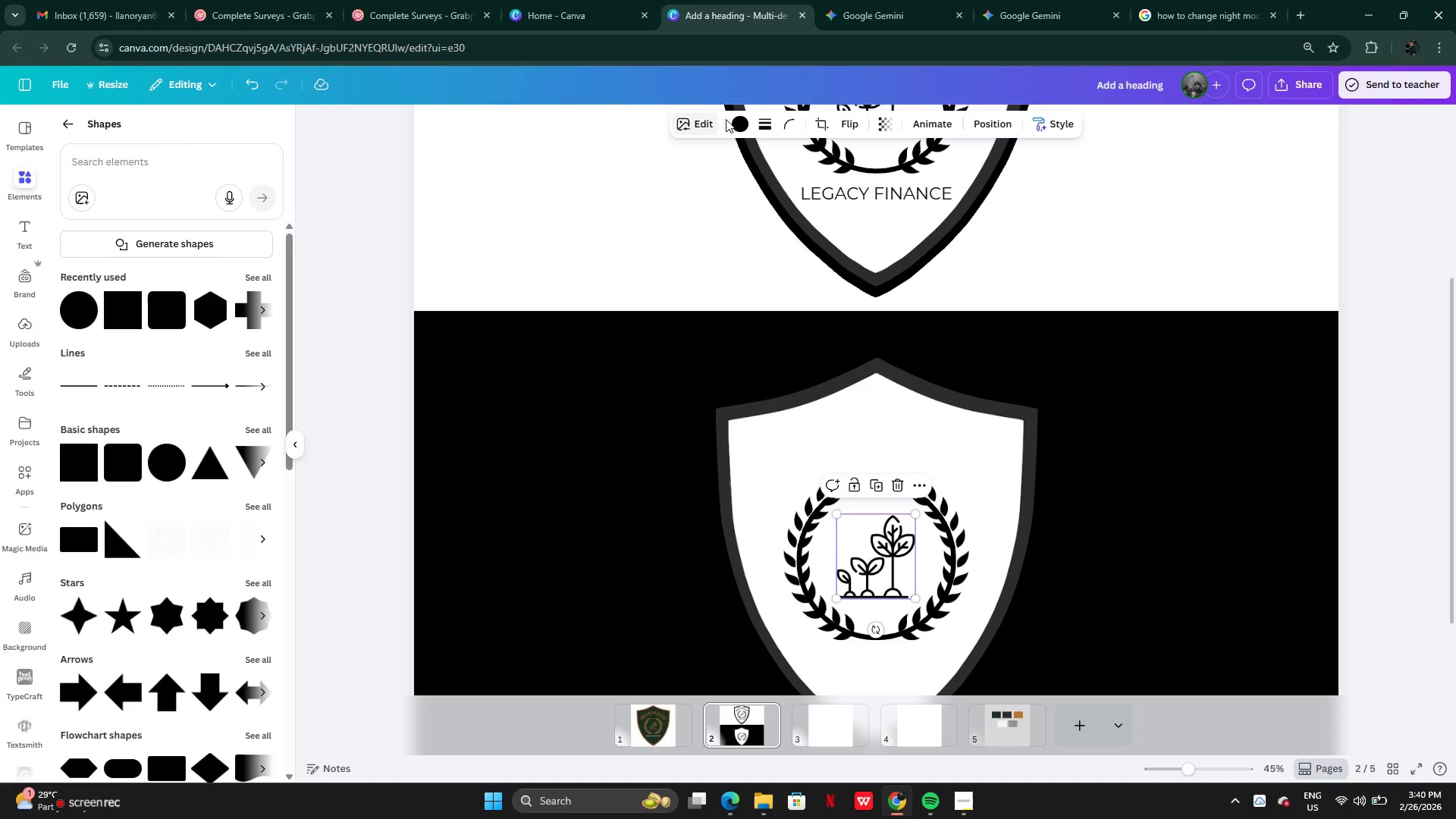 
left_click([105, 262])
 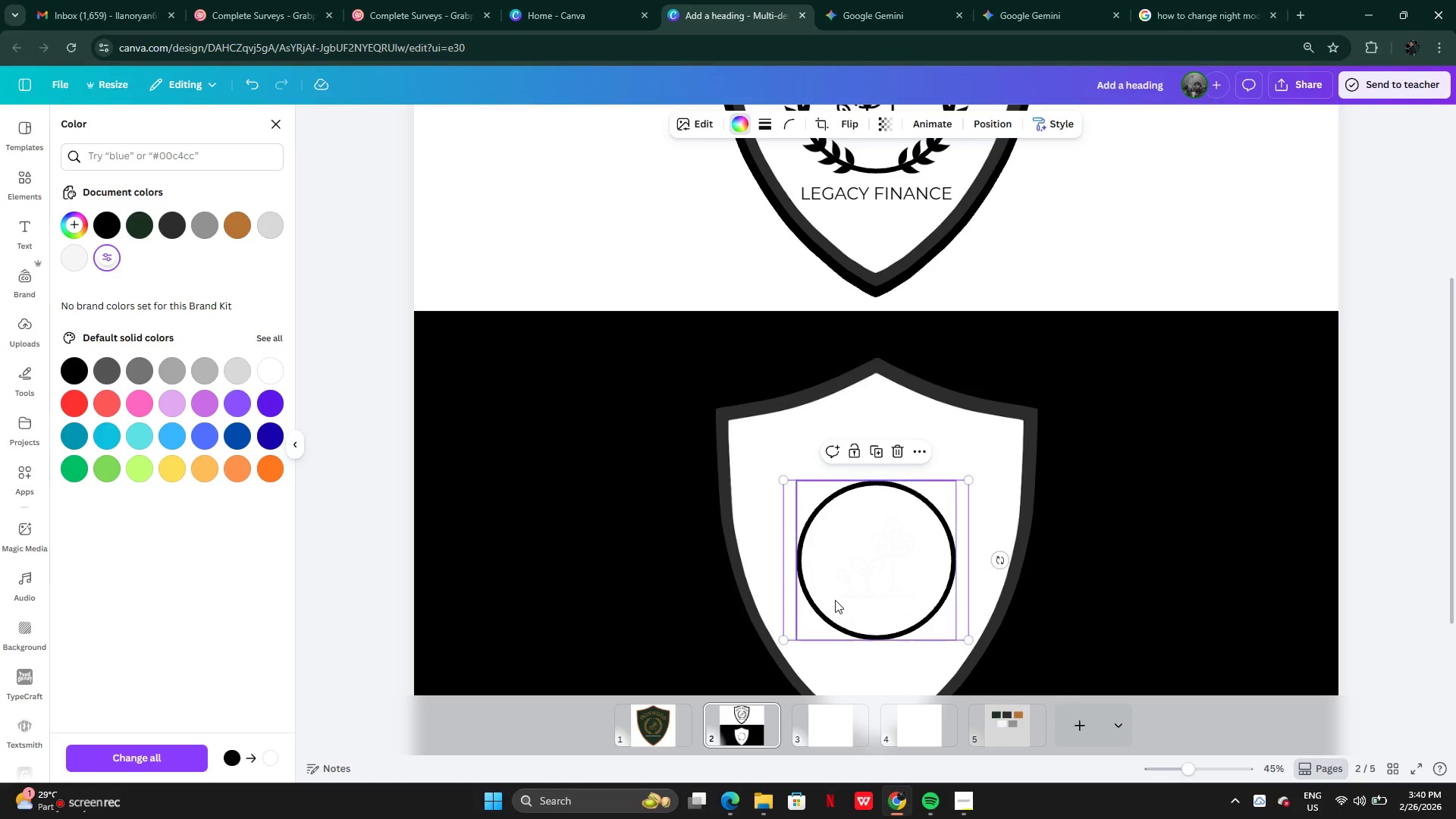 
left_click([822, 595])
 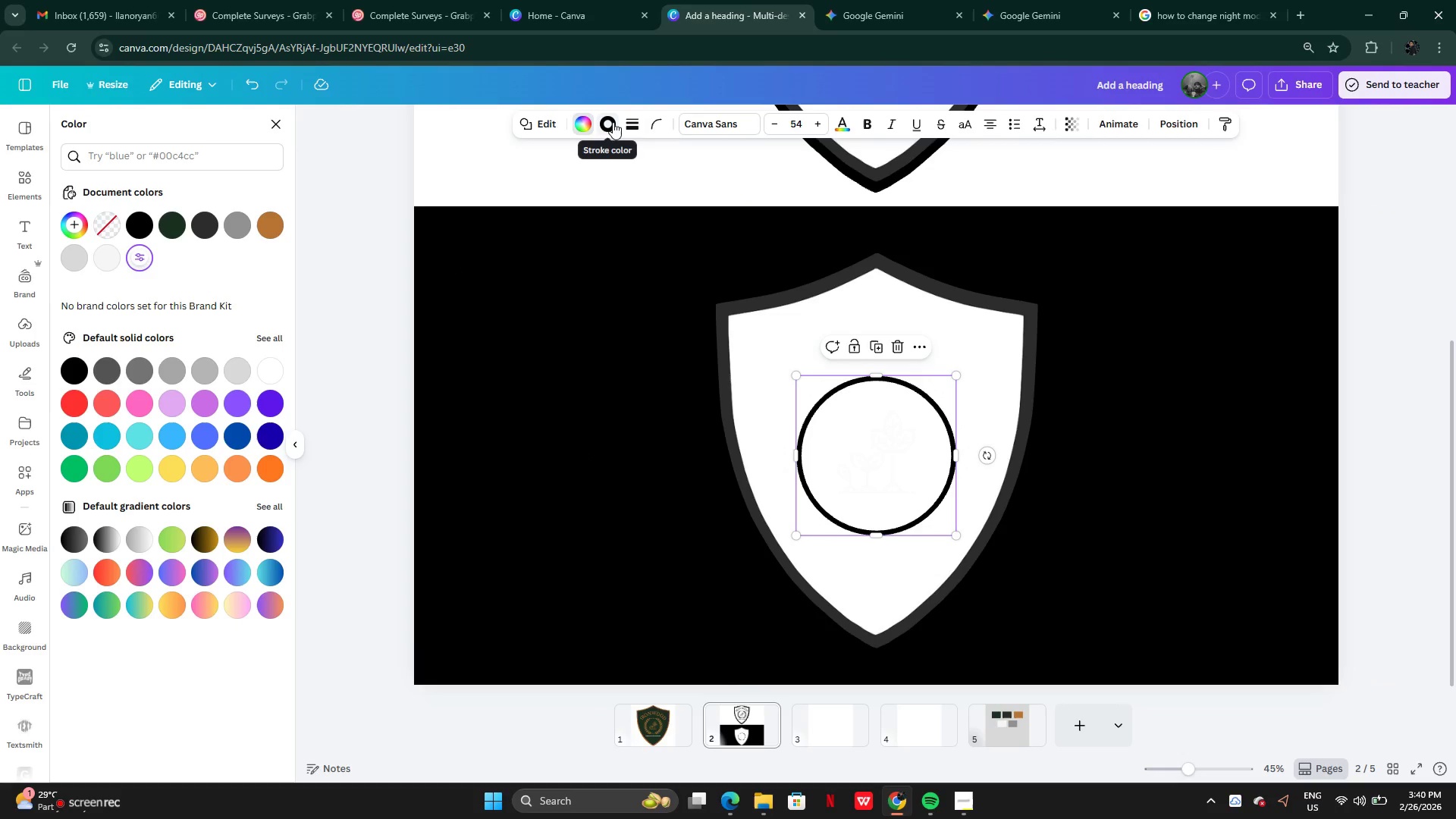 
wait(6.48)
 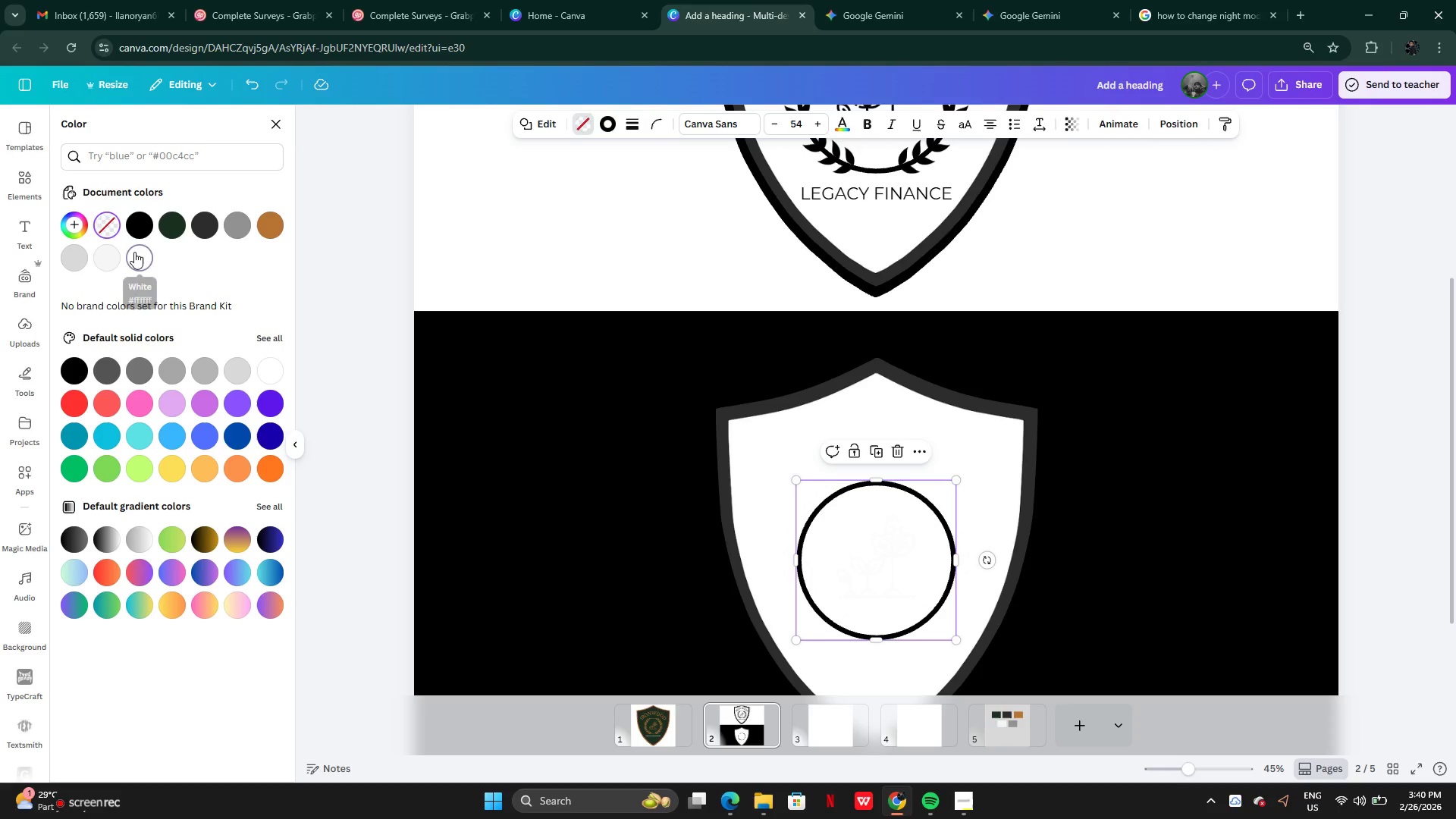 
left_click([113, 232])
 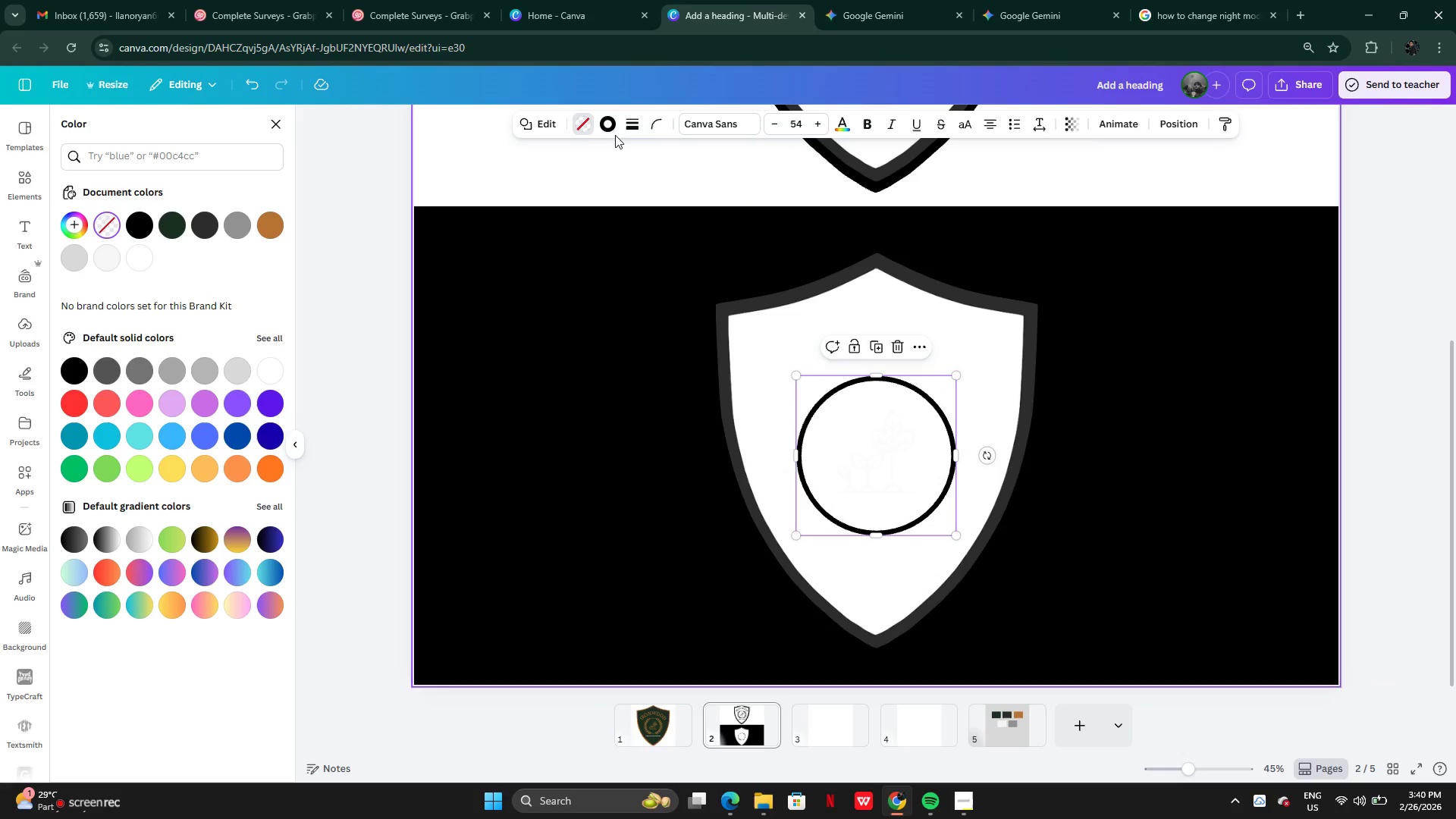 
left_click([608, 121])
 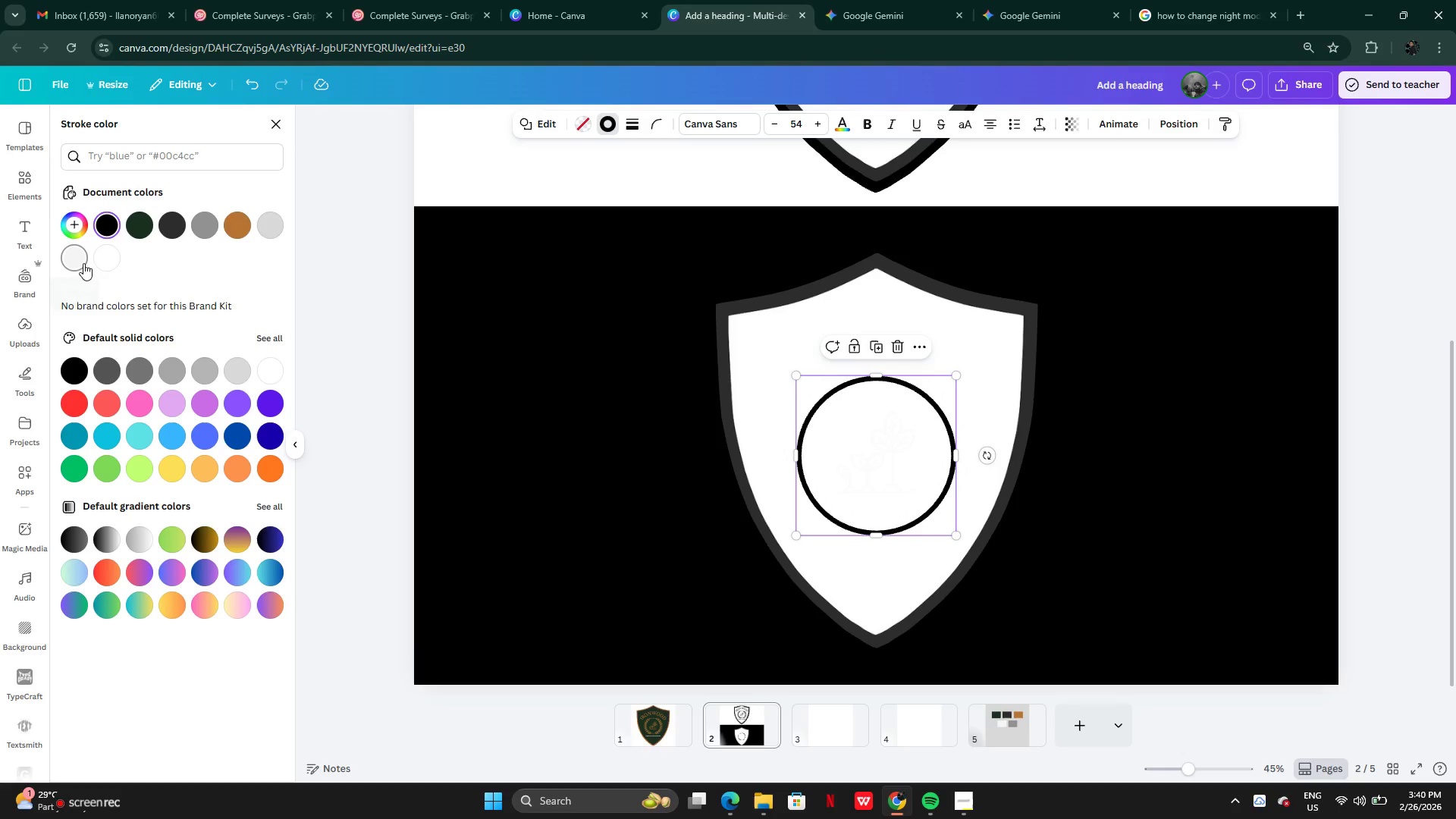 
left_click([107, 259])
 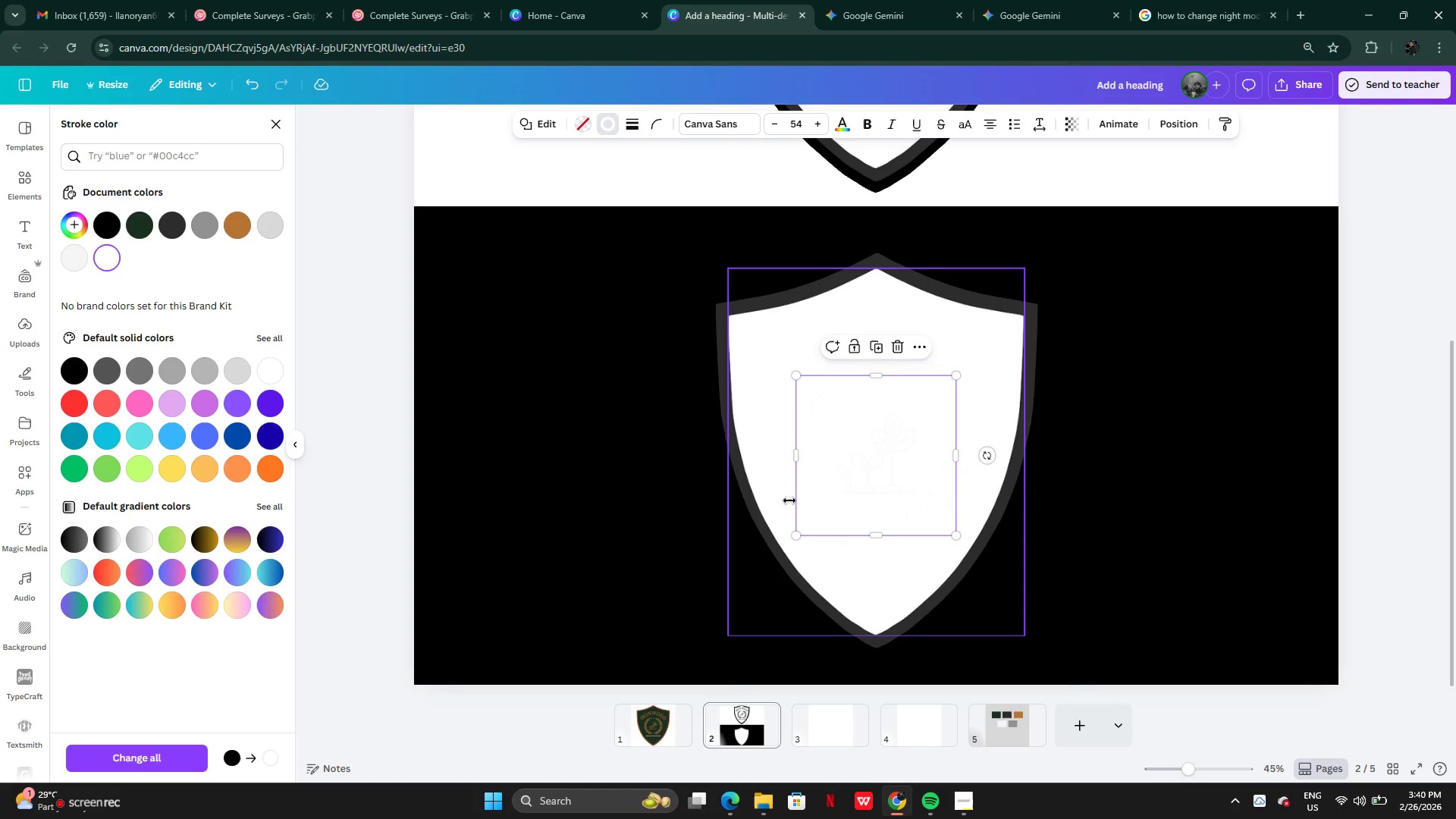 
left_click([763, 321])
 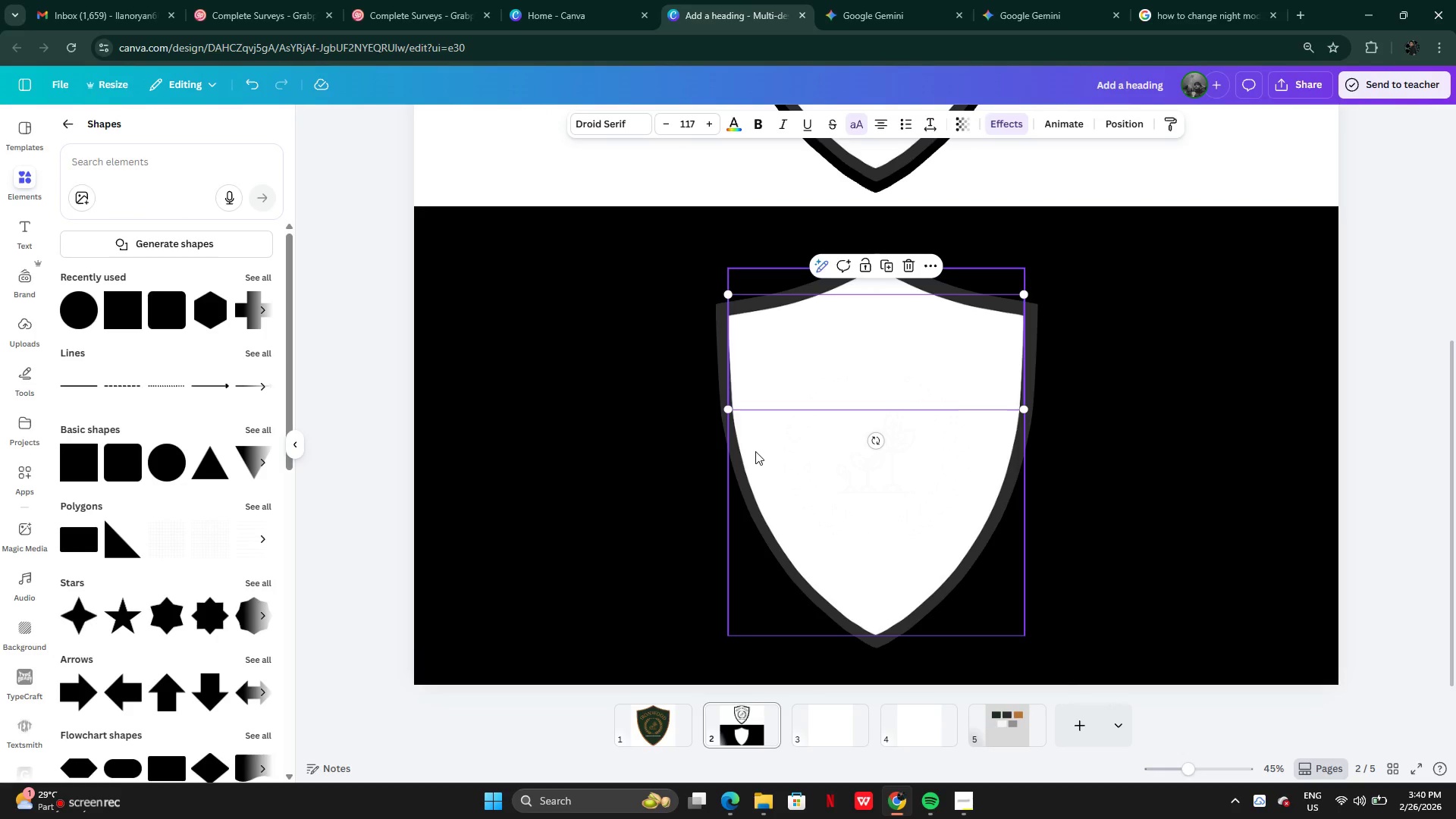 
left_click([752, 451])
 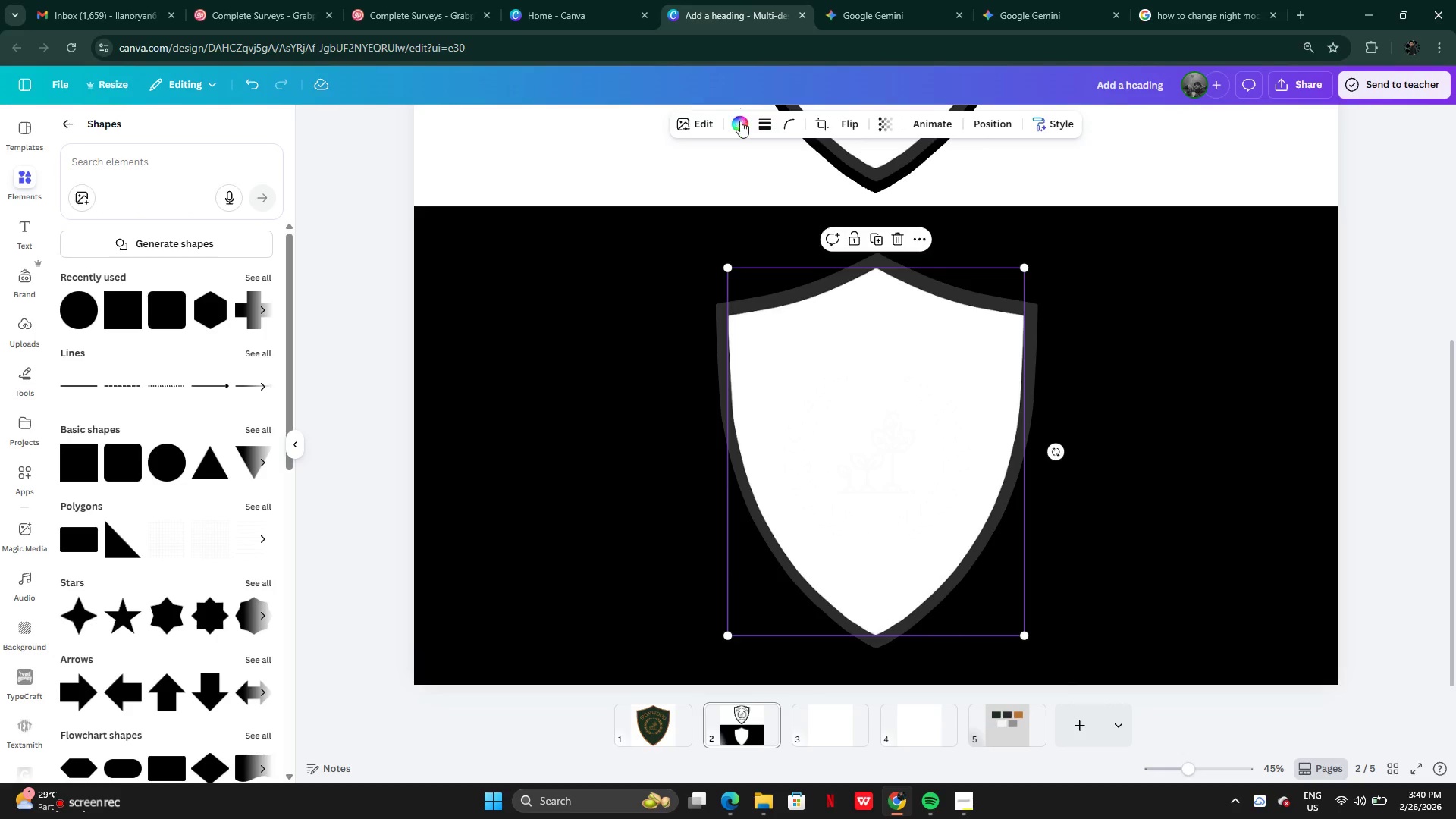 
left_click([742, 123])
 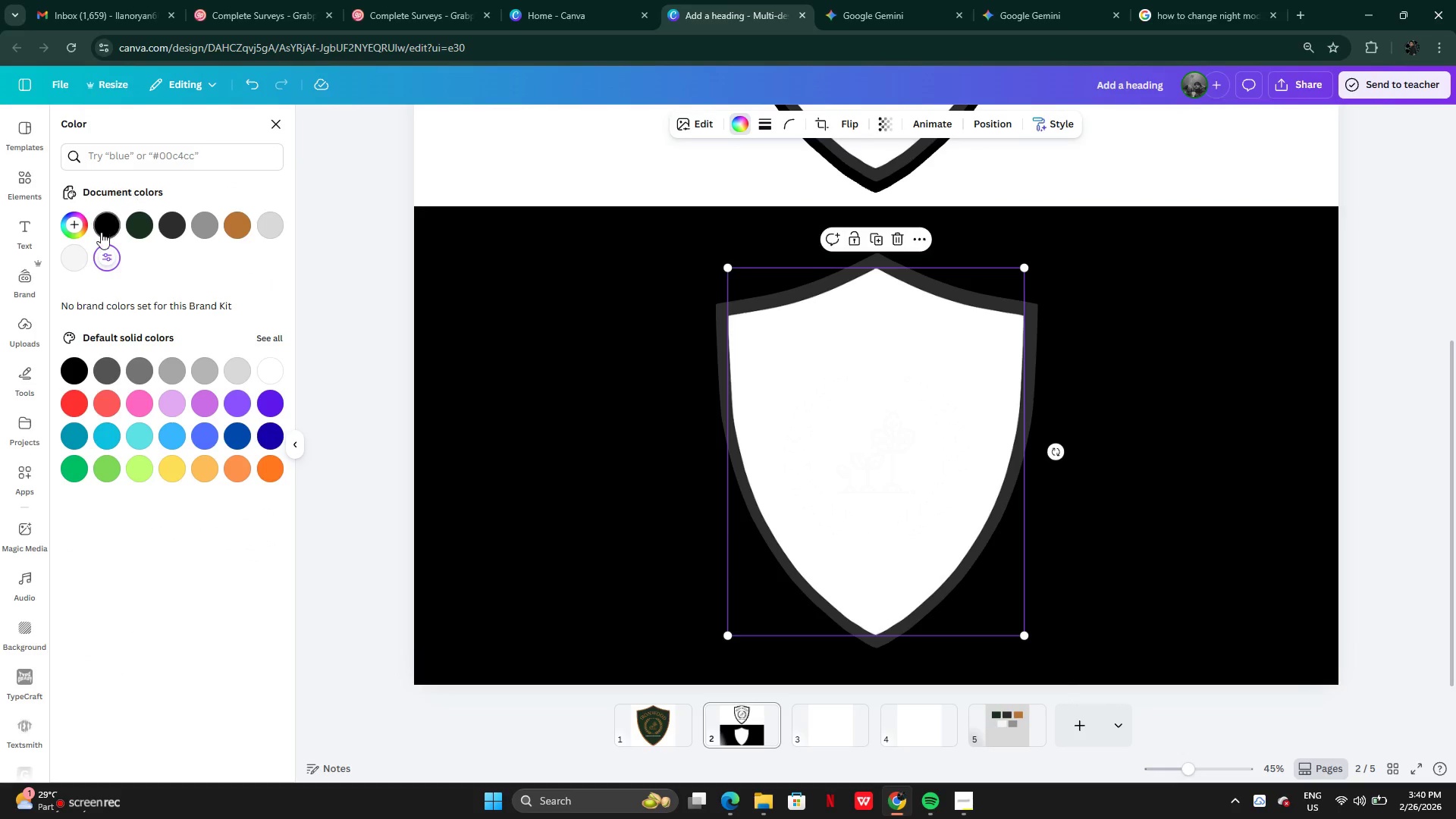 
left_click([108, 221])
 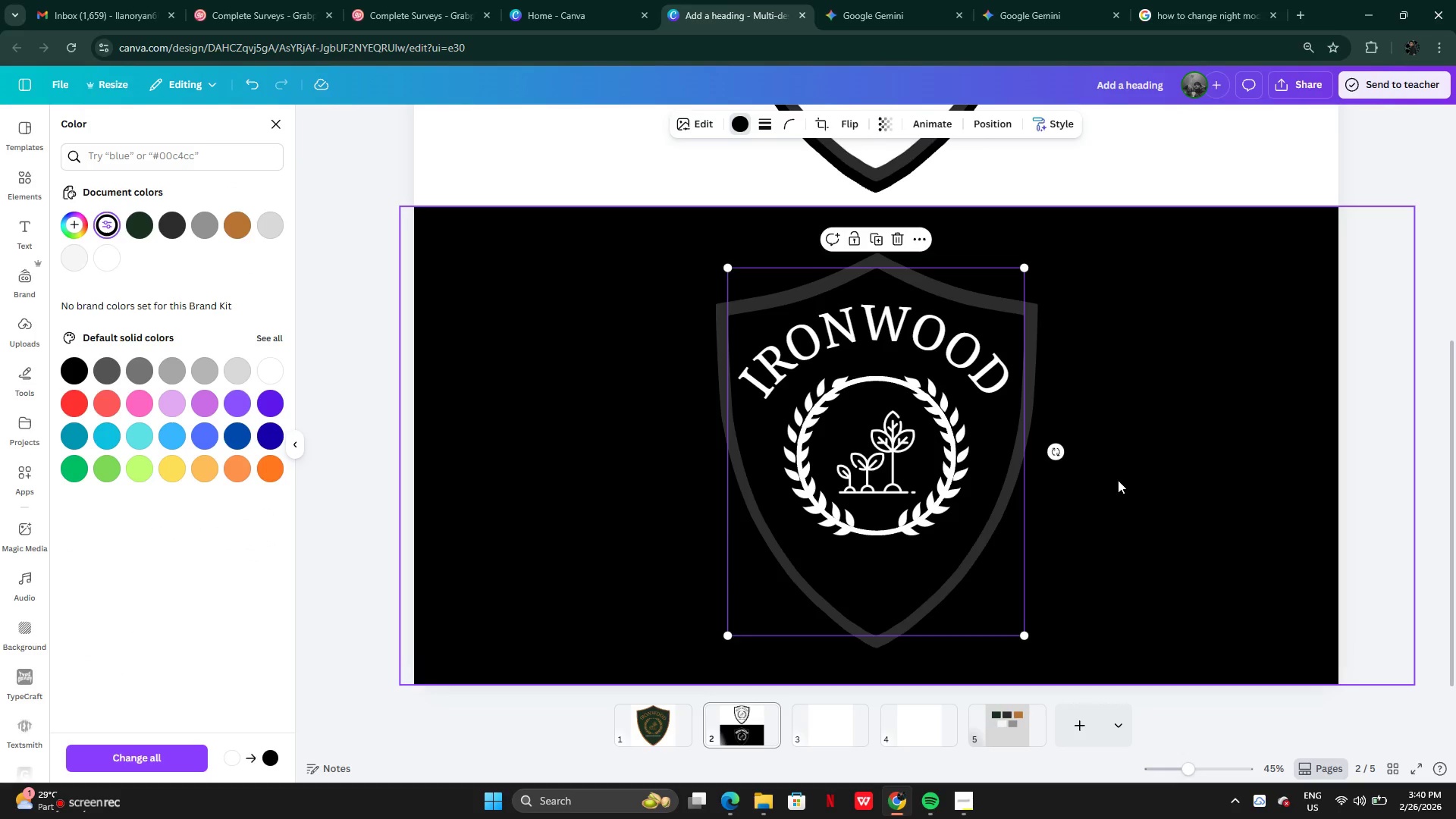 
left_click([1130, 476])
 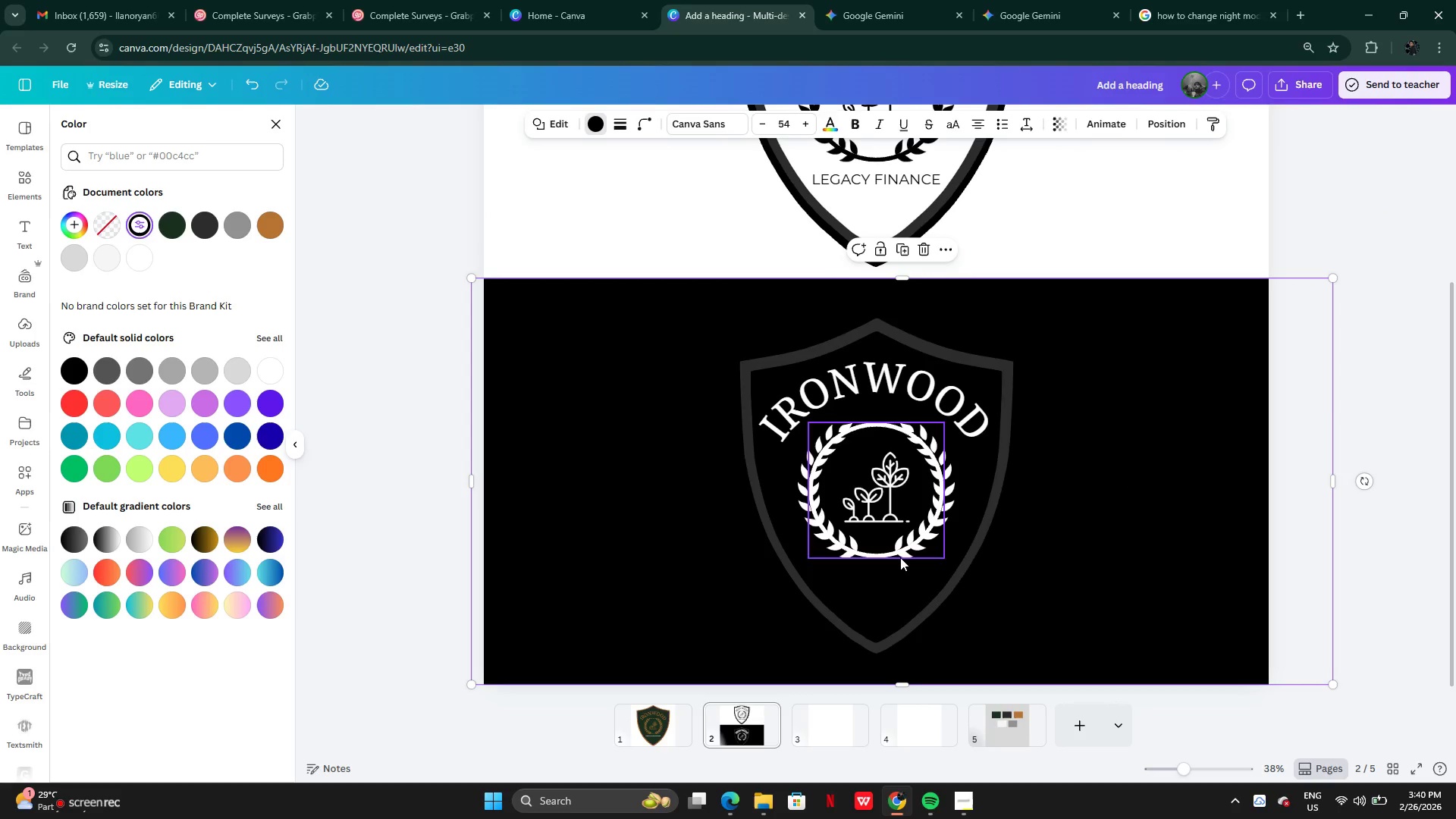 
left_click([887, 579])
 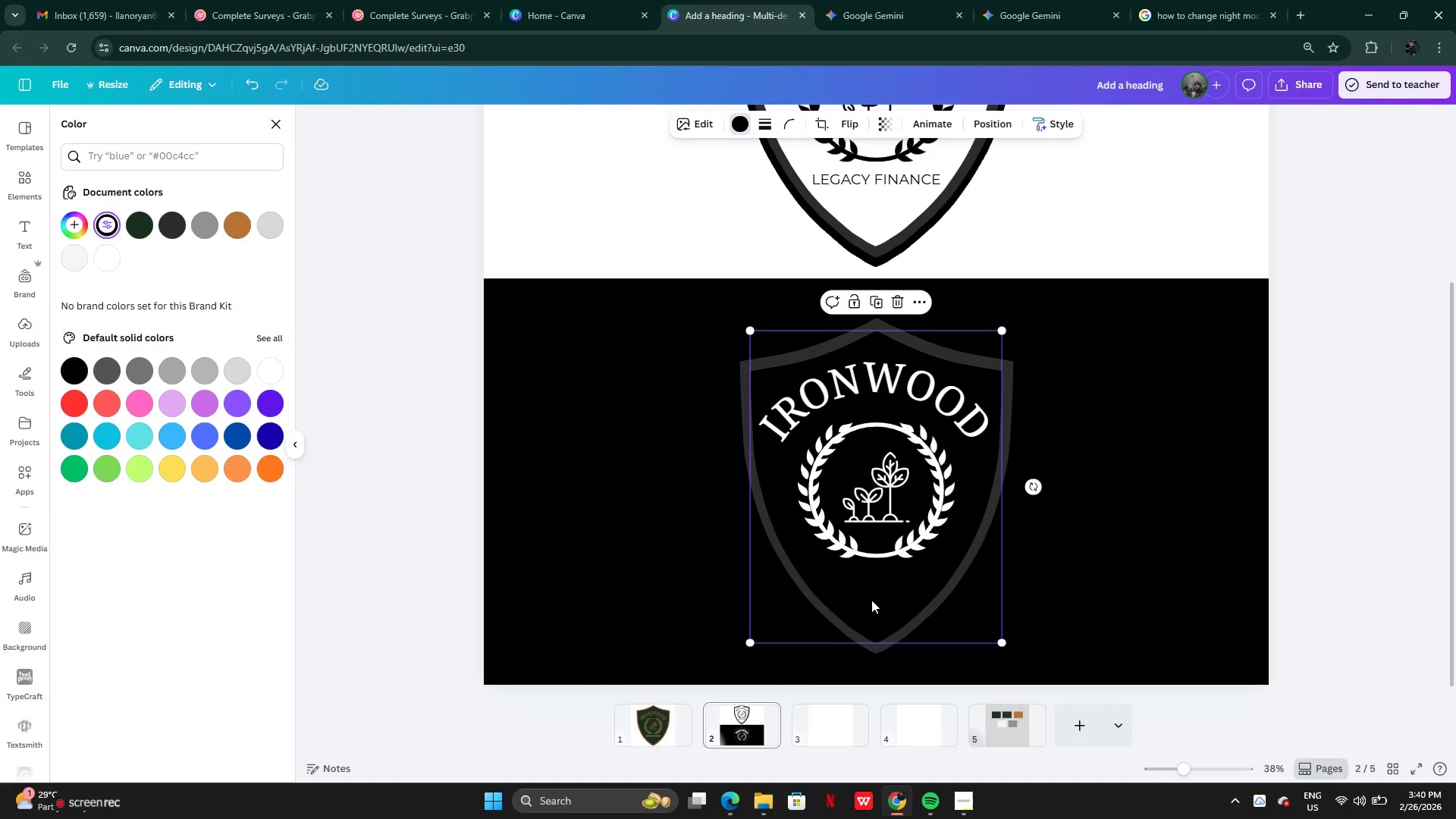 
left_click([871, 600])
 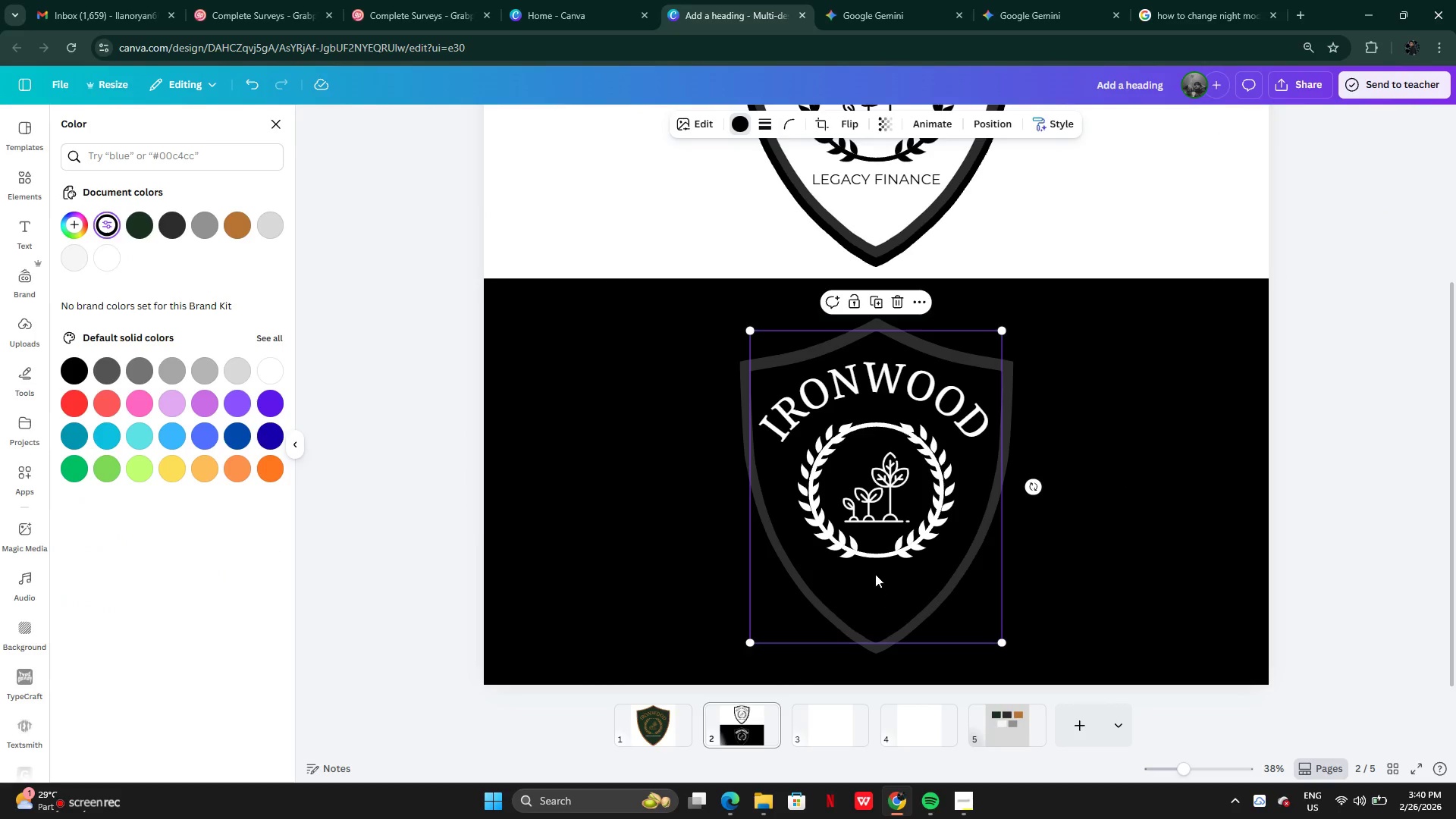 
left_click([876, 574])
 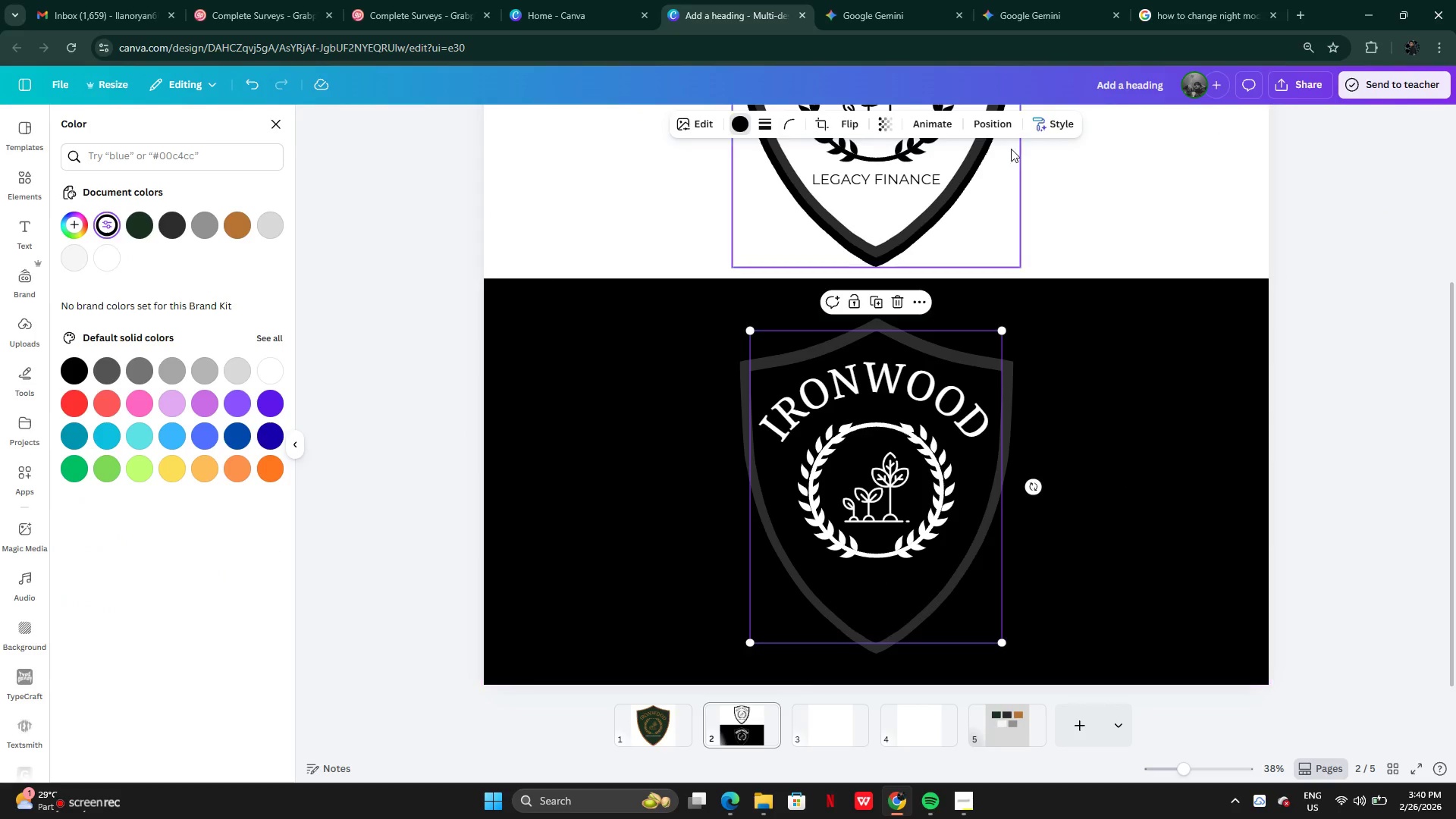 
left_click([1000, 127])
 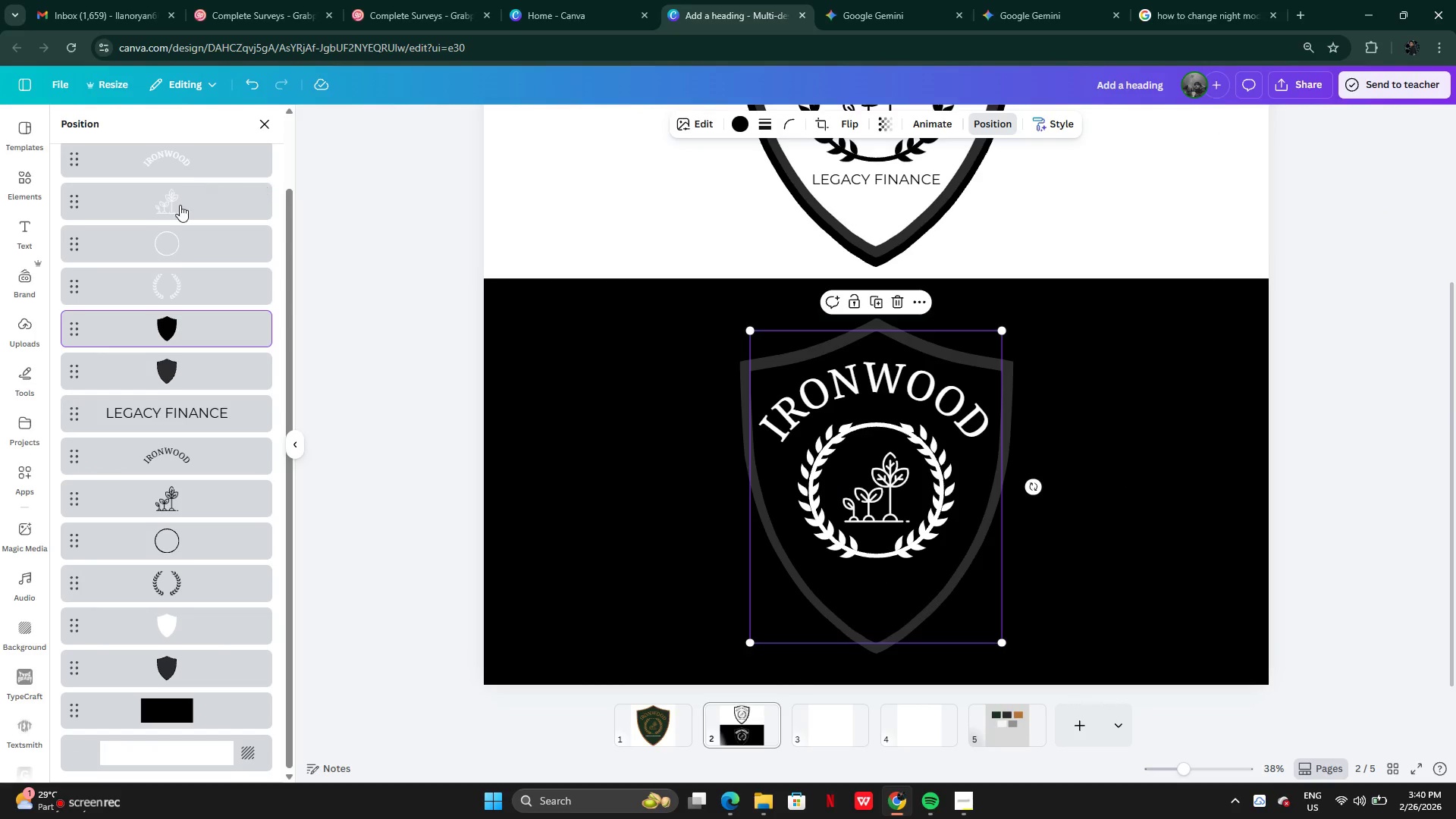 
wait(5.26)
 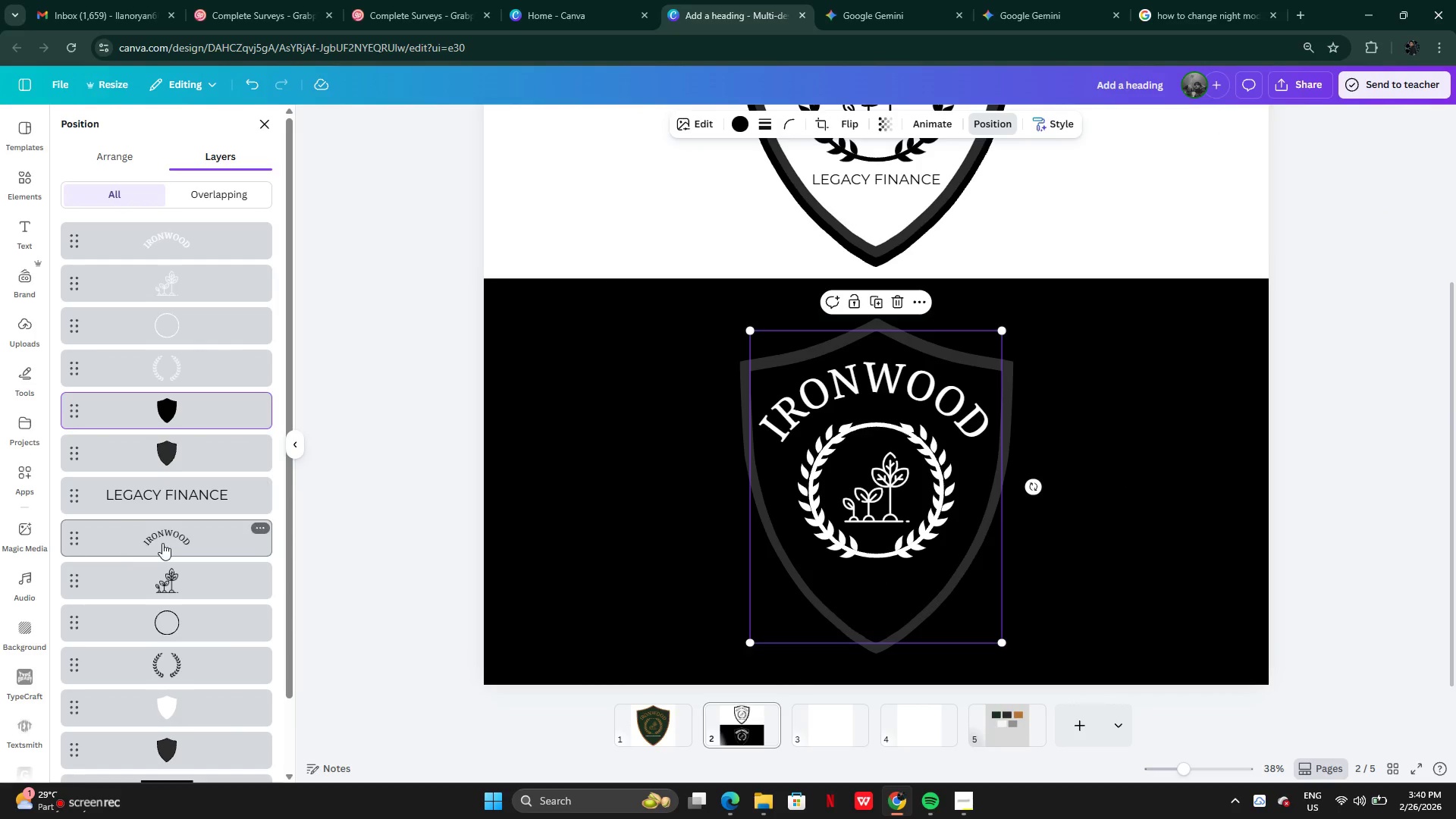 
mouse_move([172, 429])
 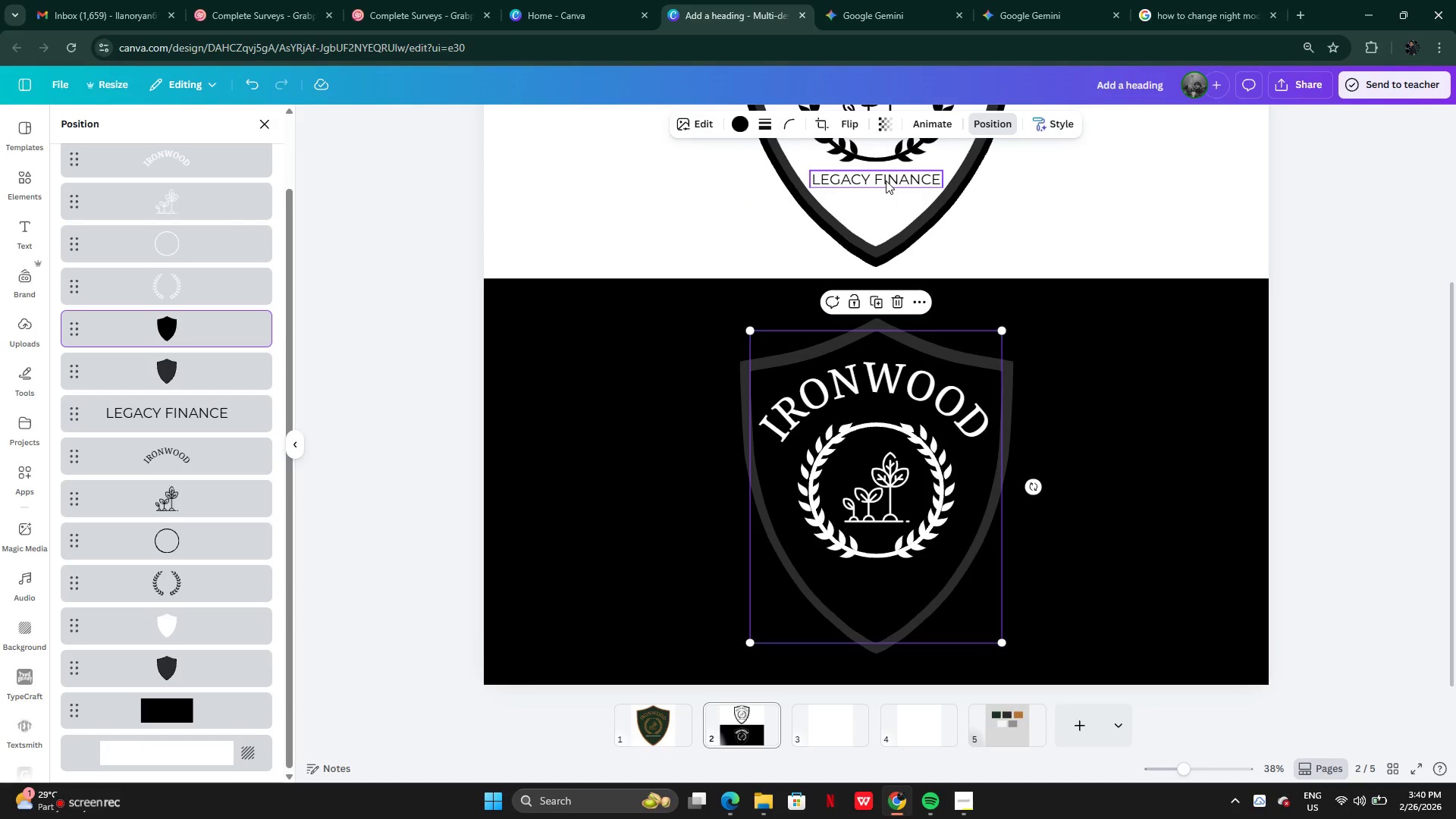 
left_click([886, 180])
 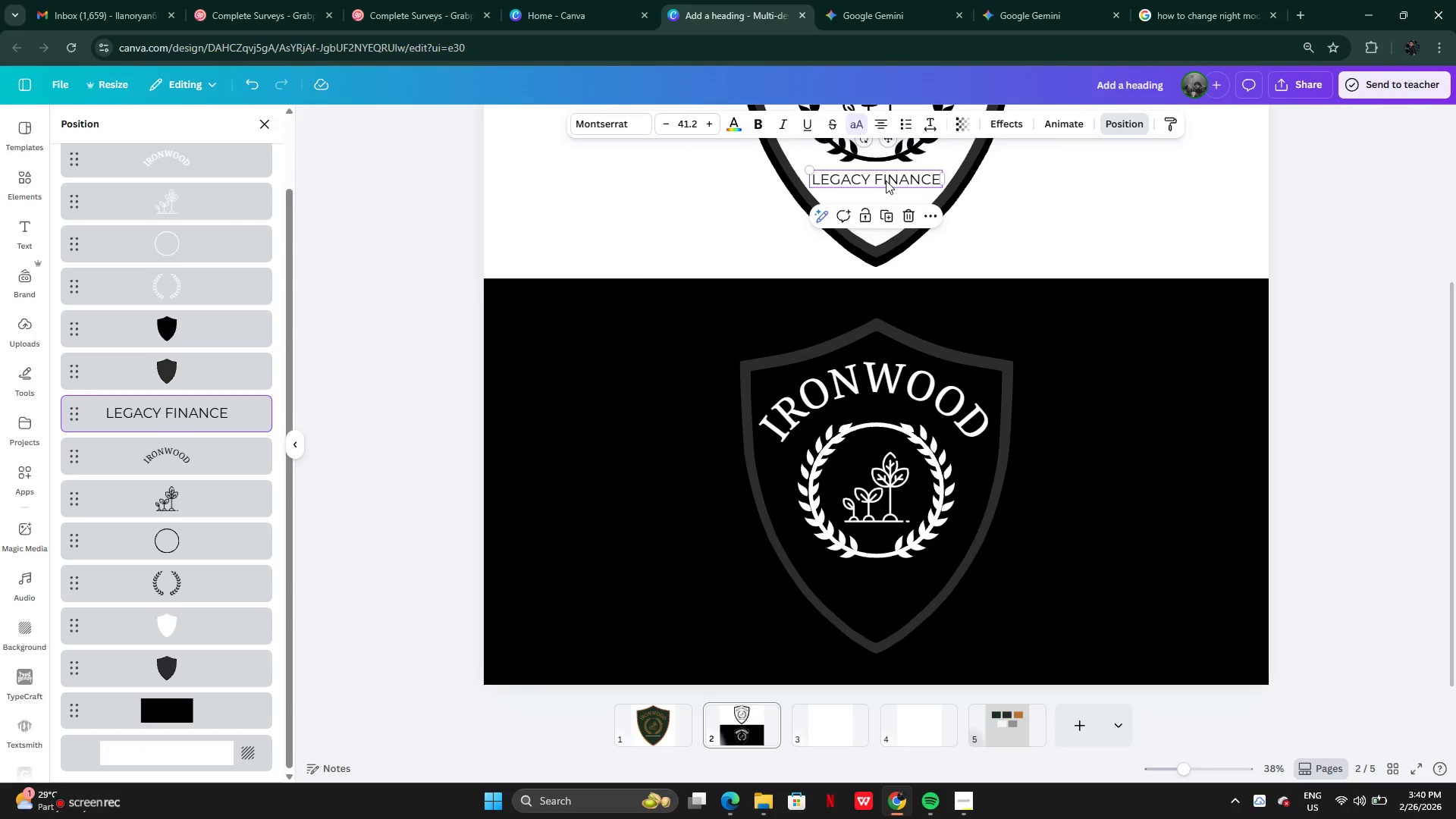 
key(Control+C)
 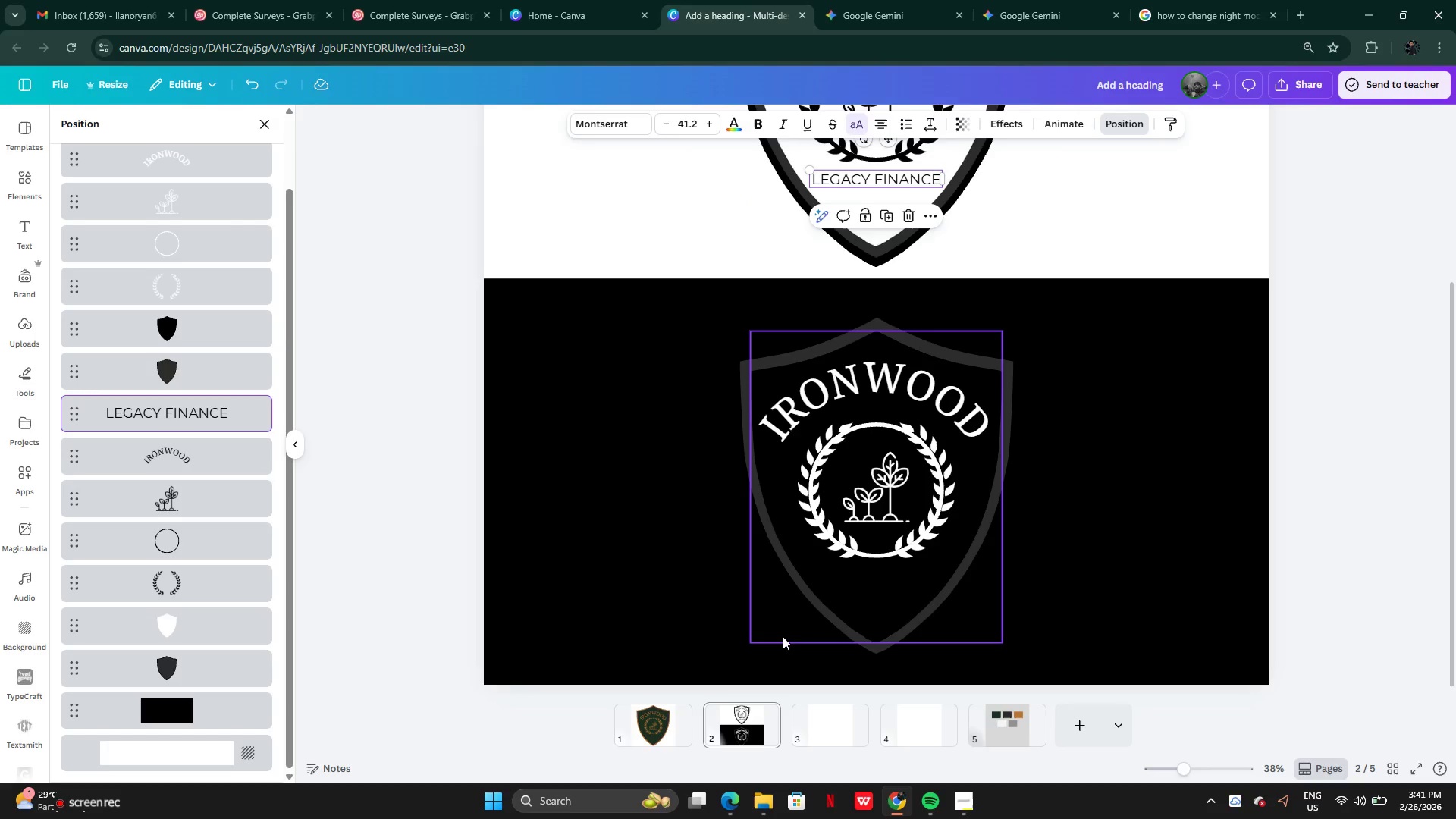 
key(Control+V)
 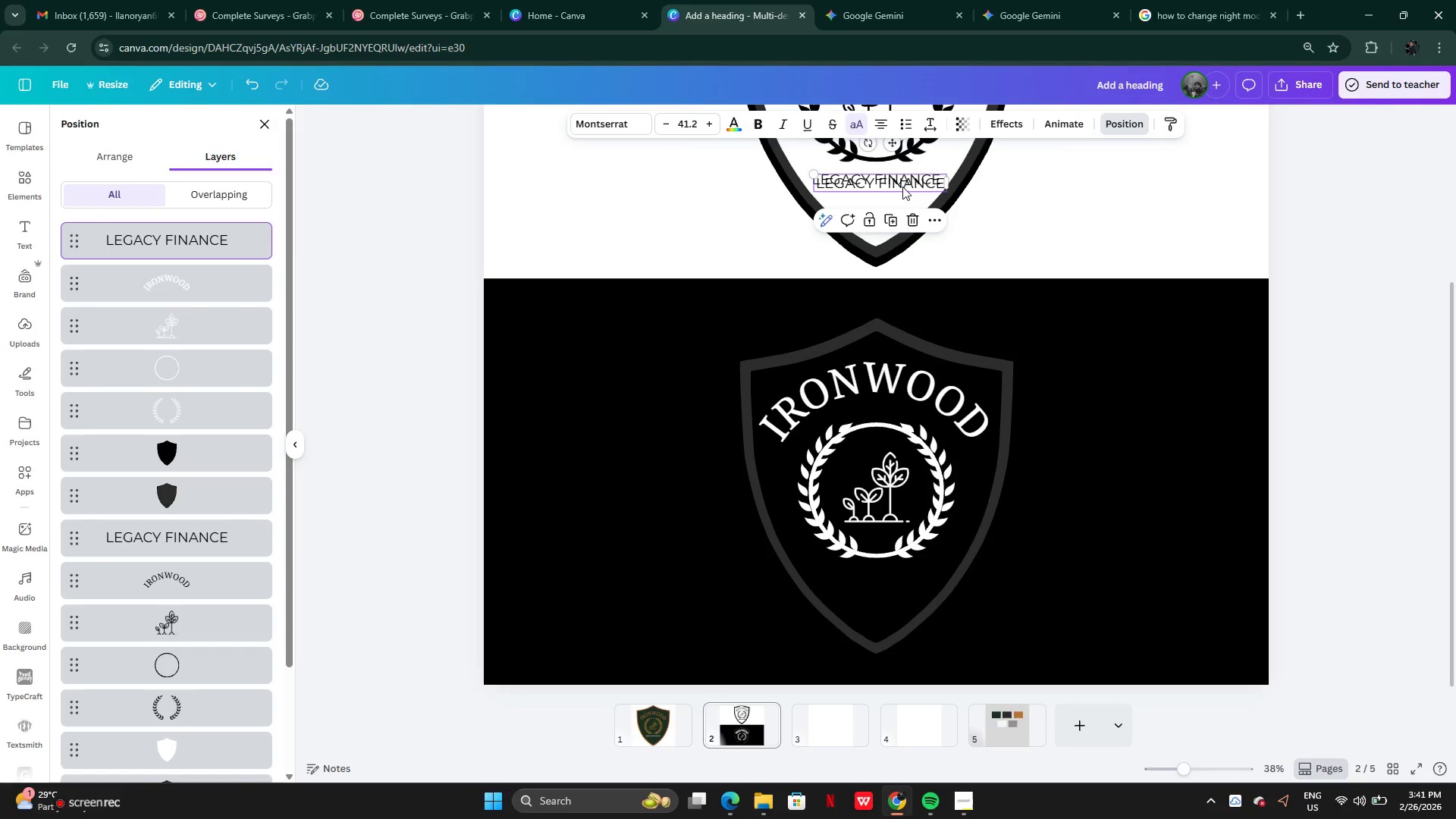 
left_click_drag(start_coordinate=[905, 180], to_coordinate=[898, 574])
 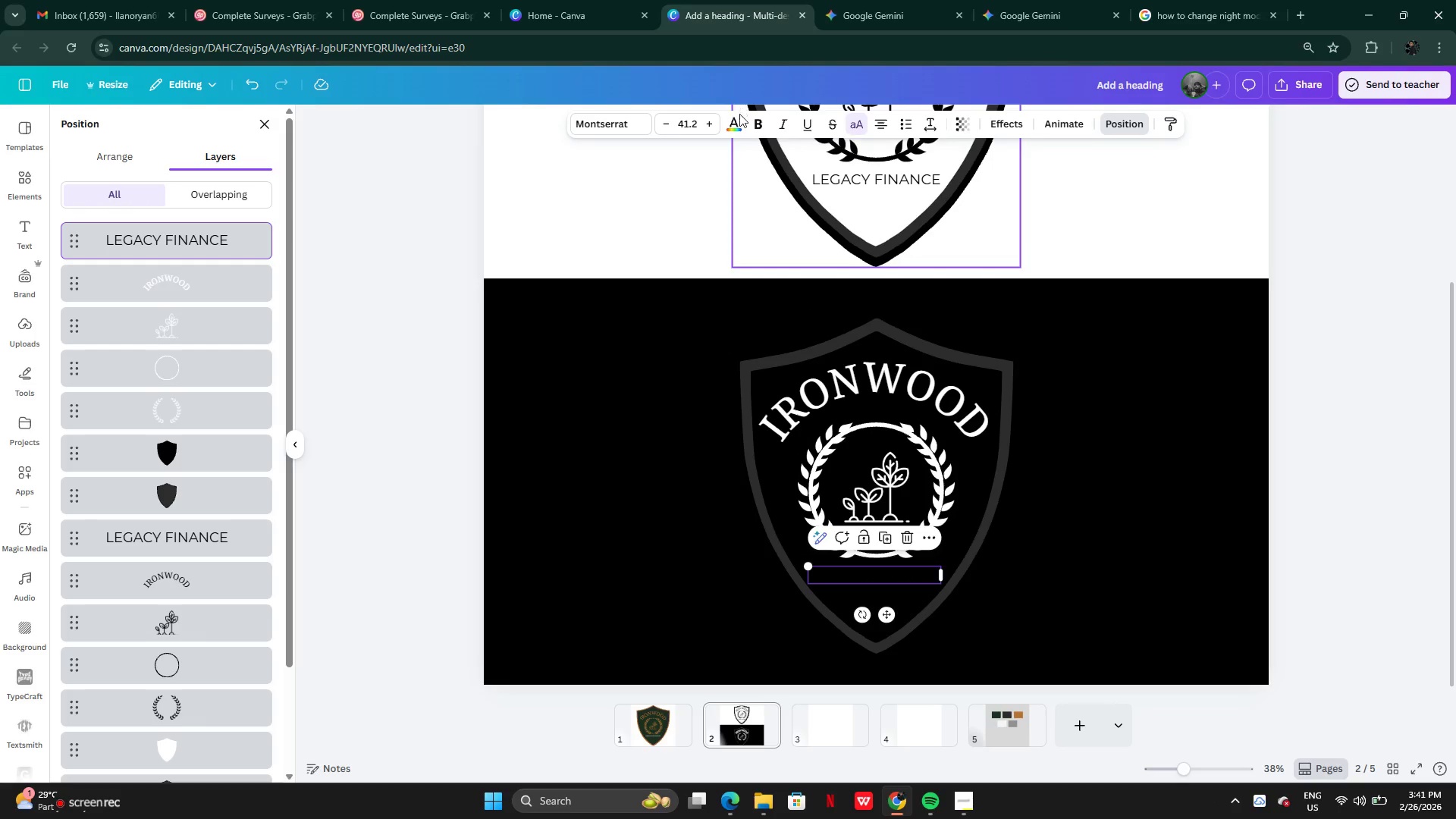 
left_click([739, 124])
 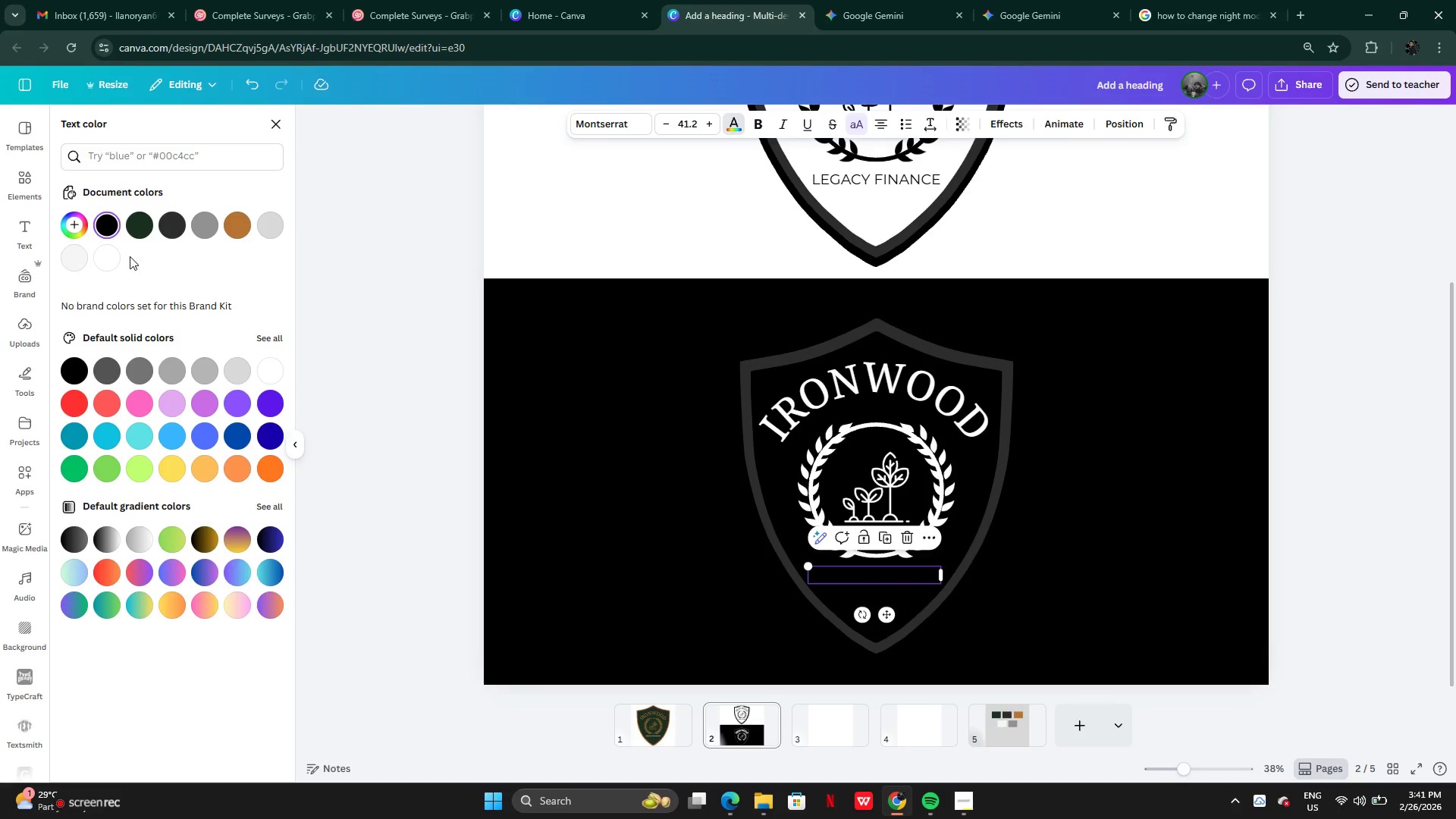 
left_click([110, 260])
 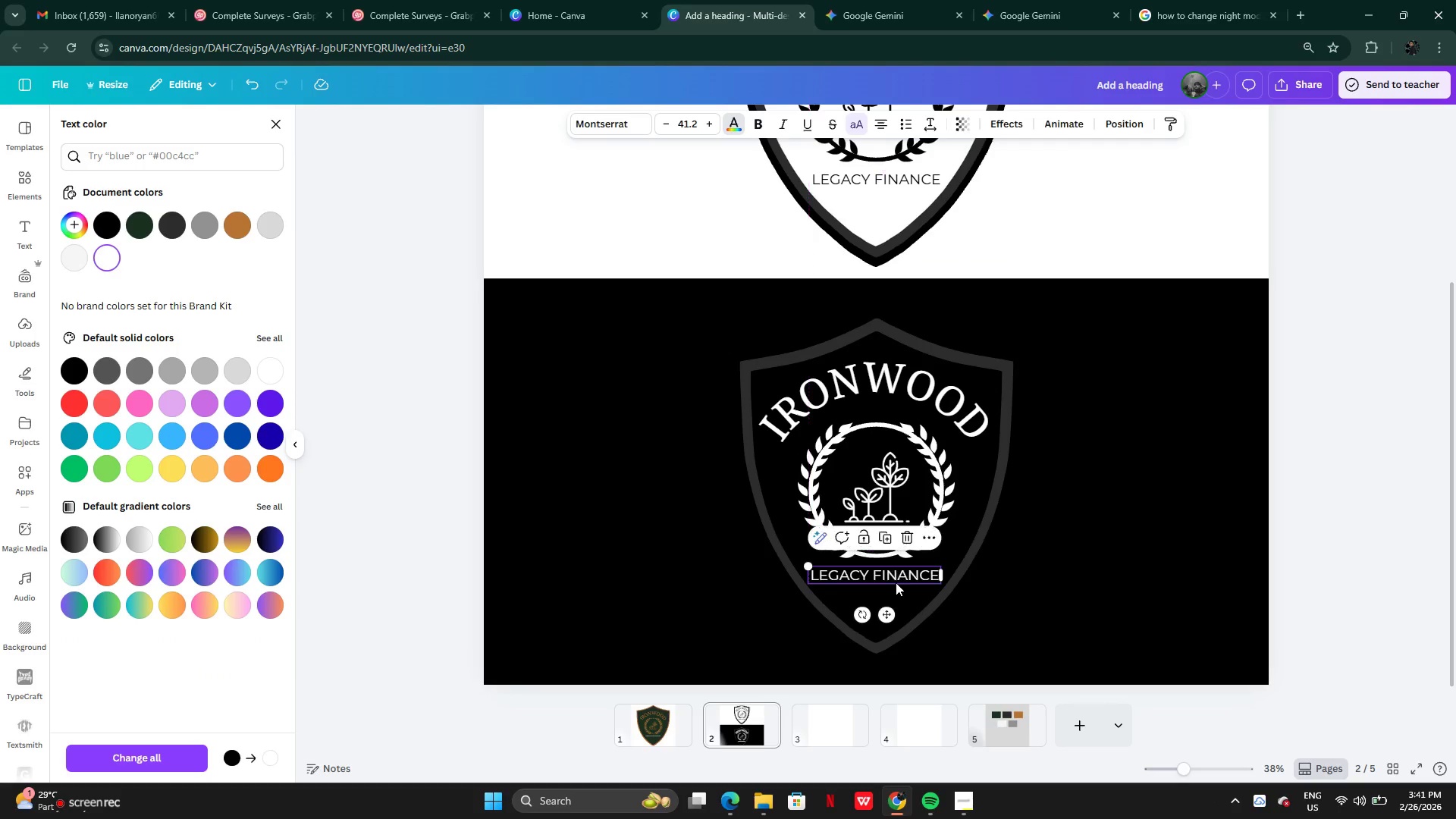 
left_click([725, 610])
 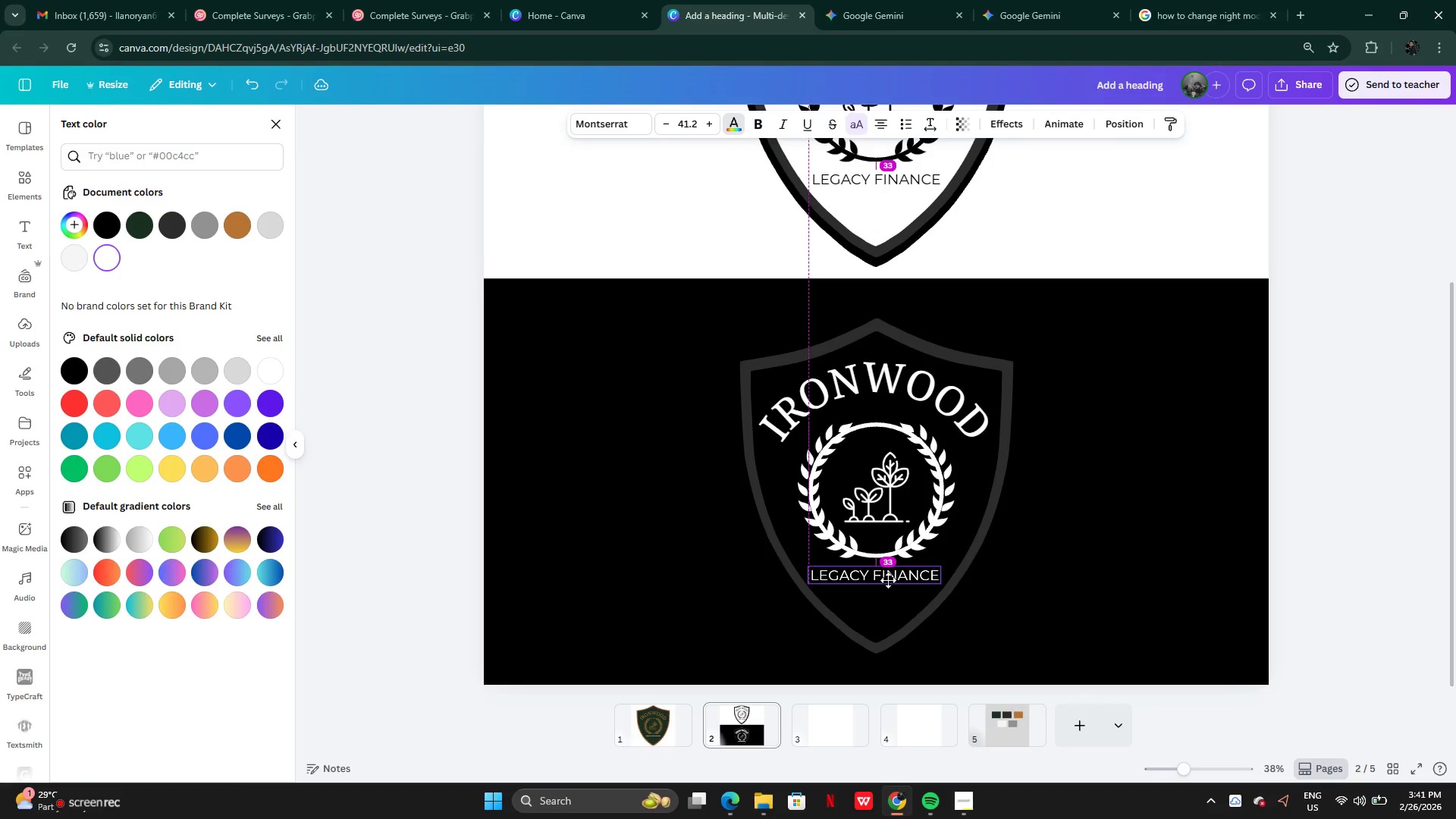 
wait(8.12)
 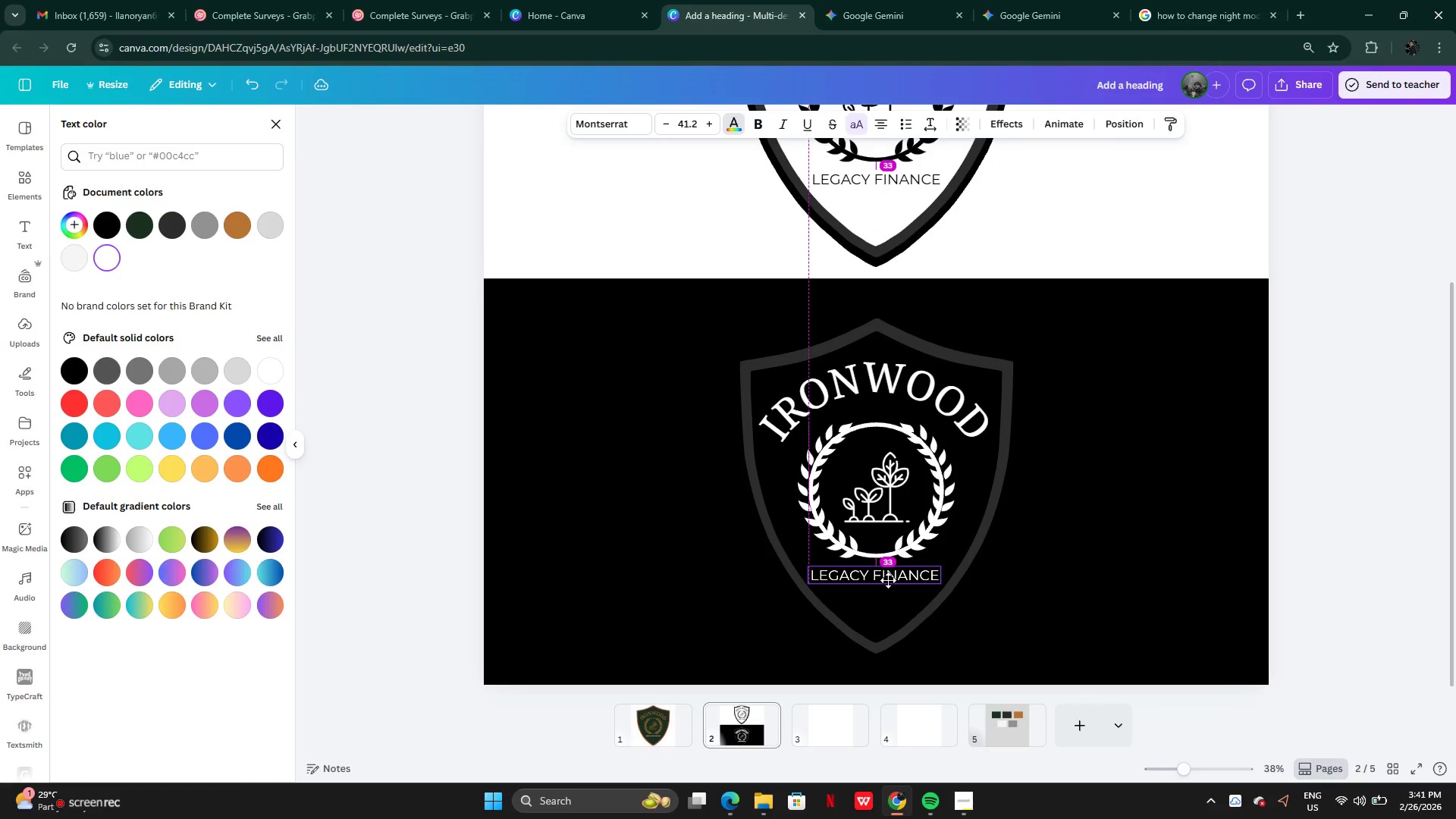 
left_click([833, 338])
 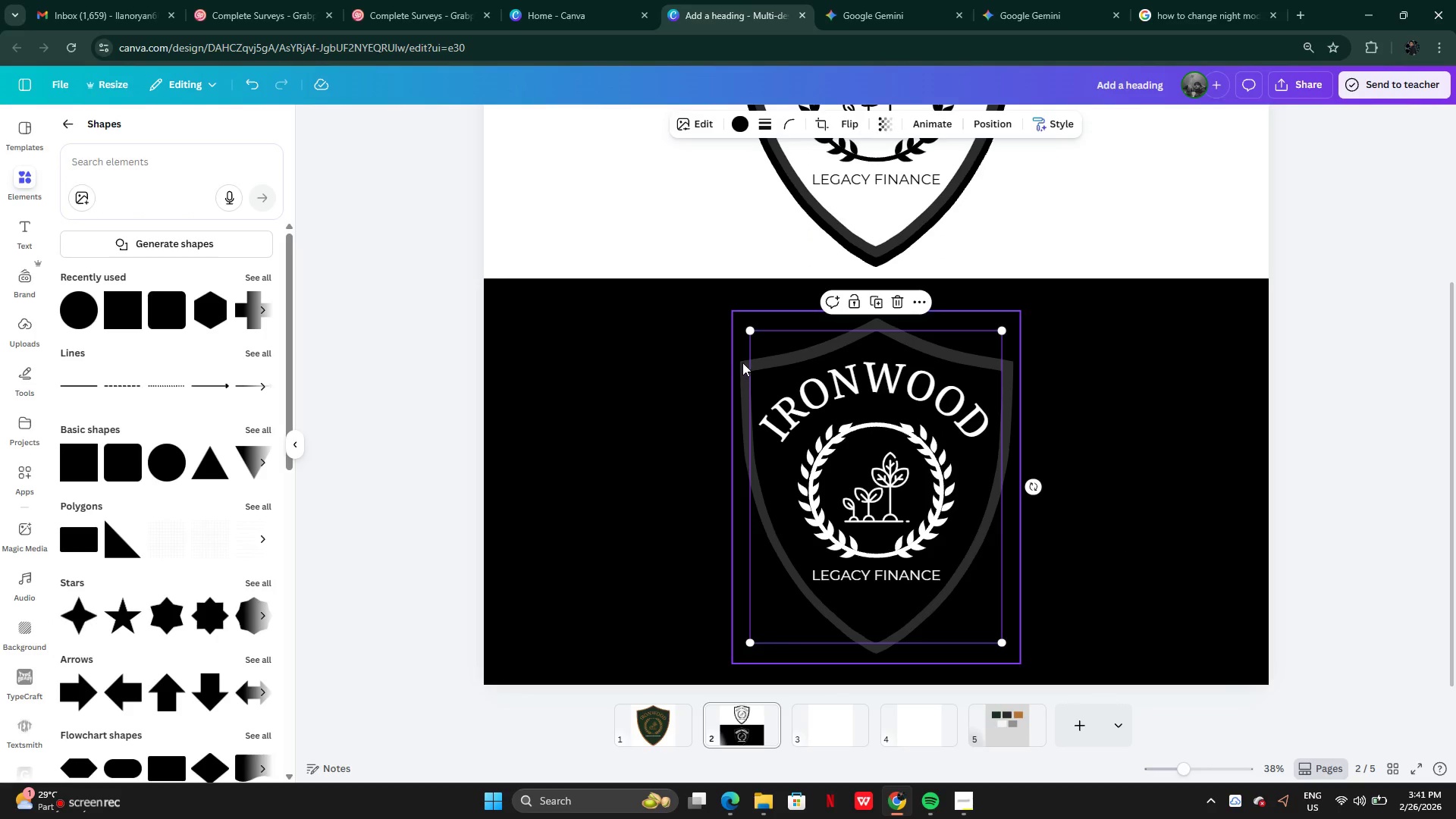 
left_click([739, 359])
 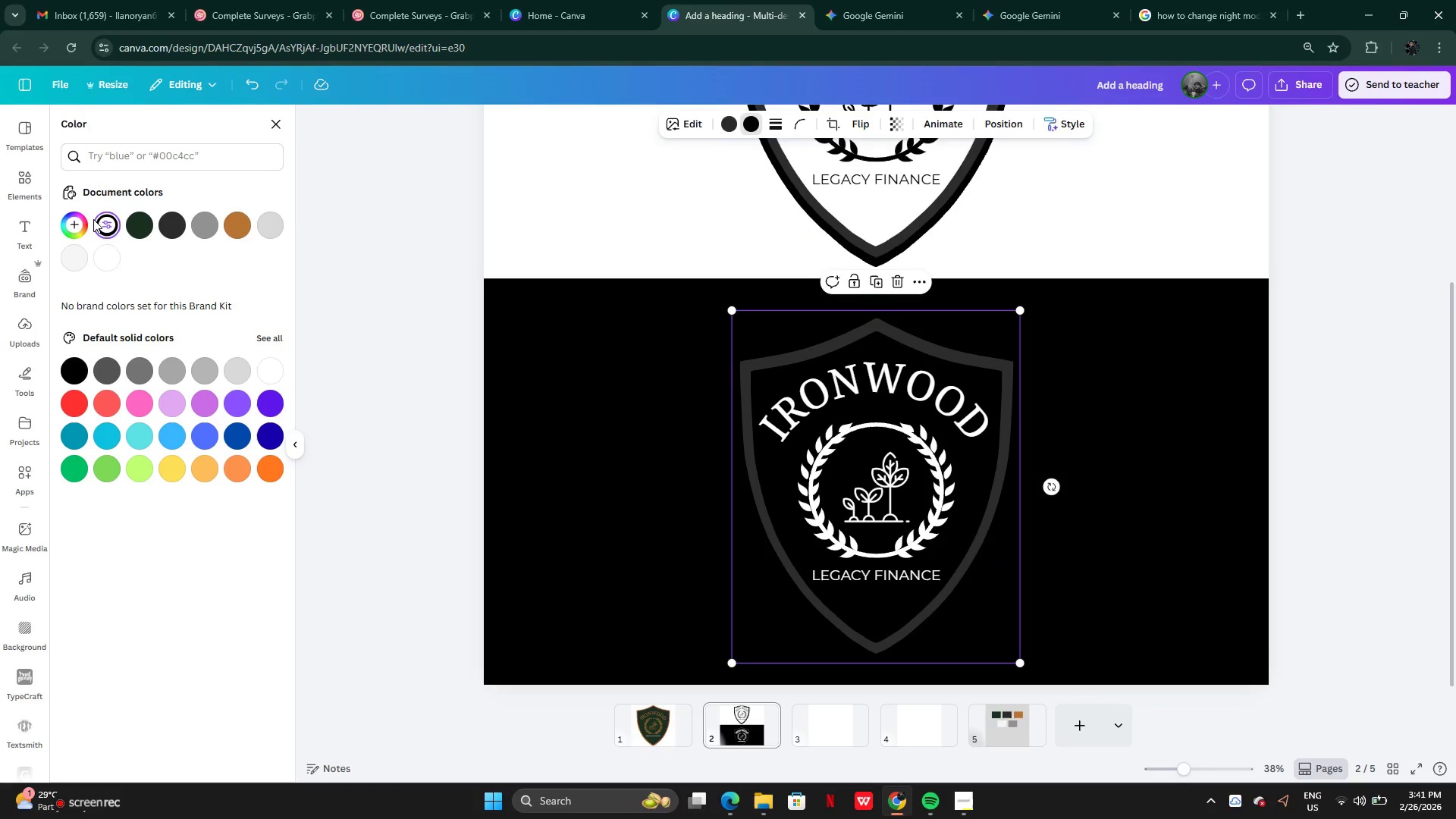 
left_click([206, 228])
 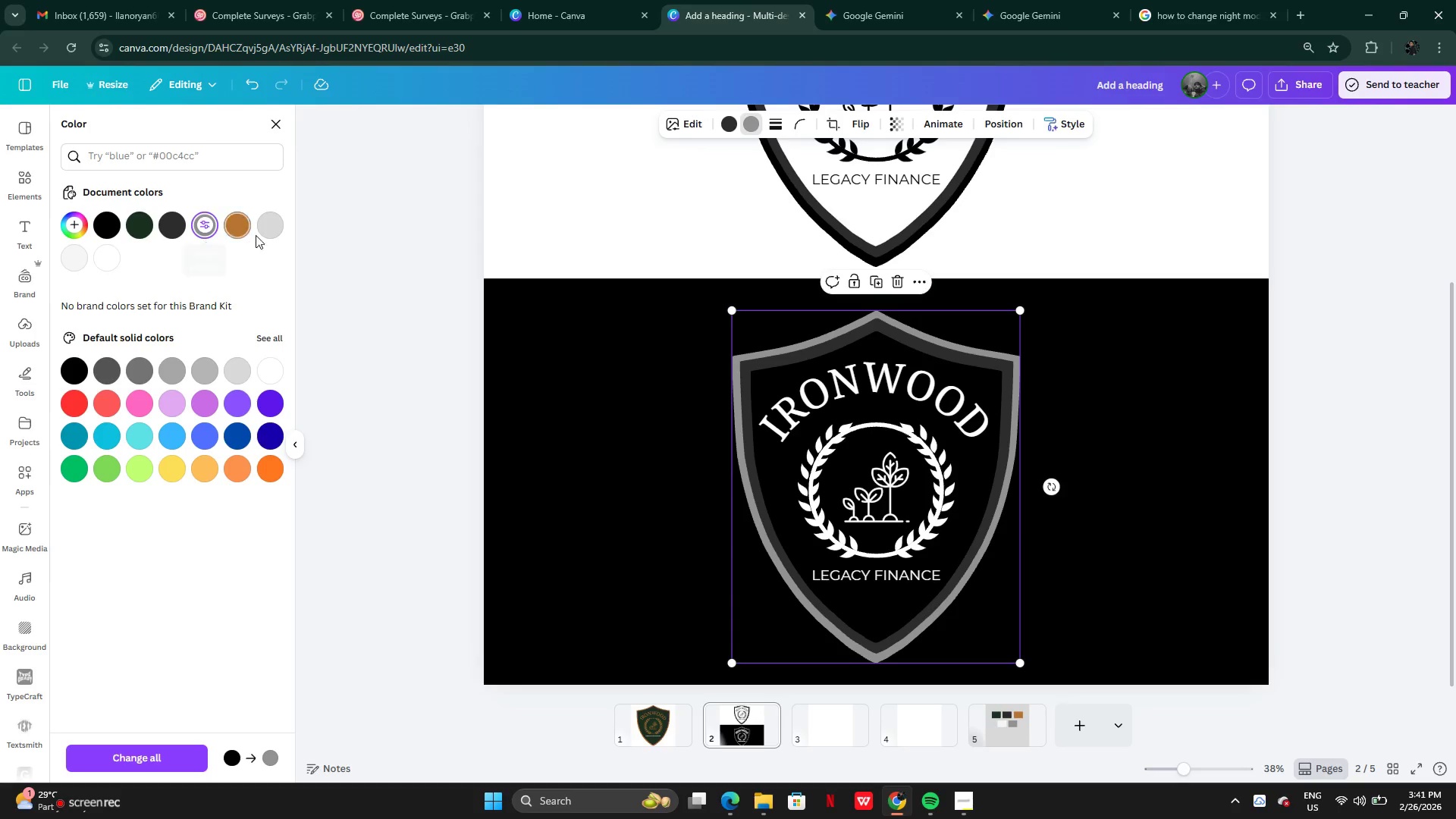 
left_click([103, 258])
 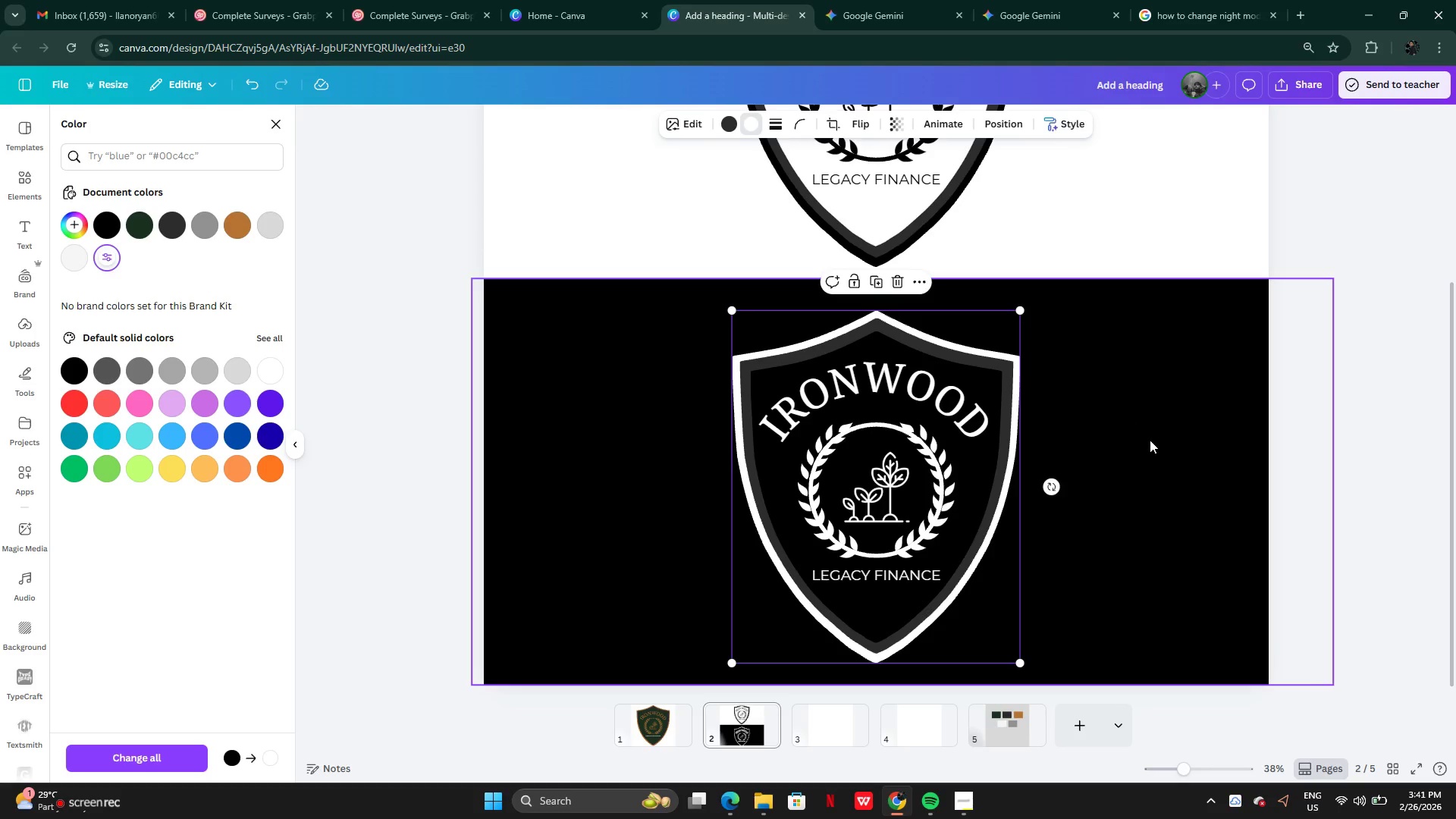 
double_click([1300, 324])
 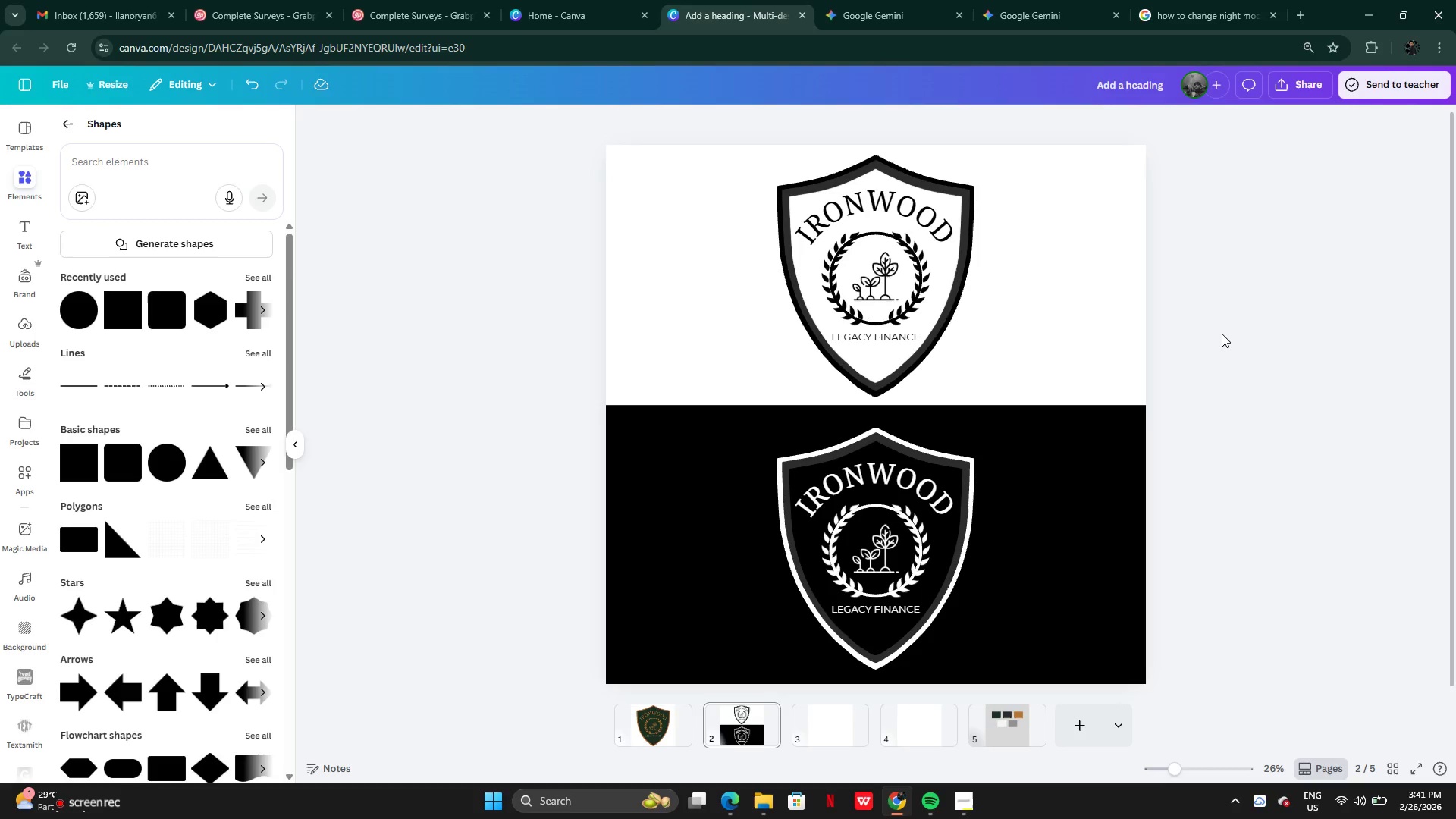 
double_click([1300, 324])
 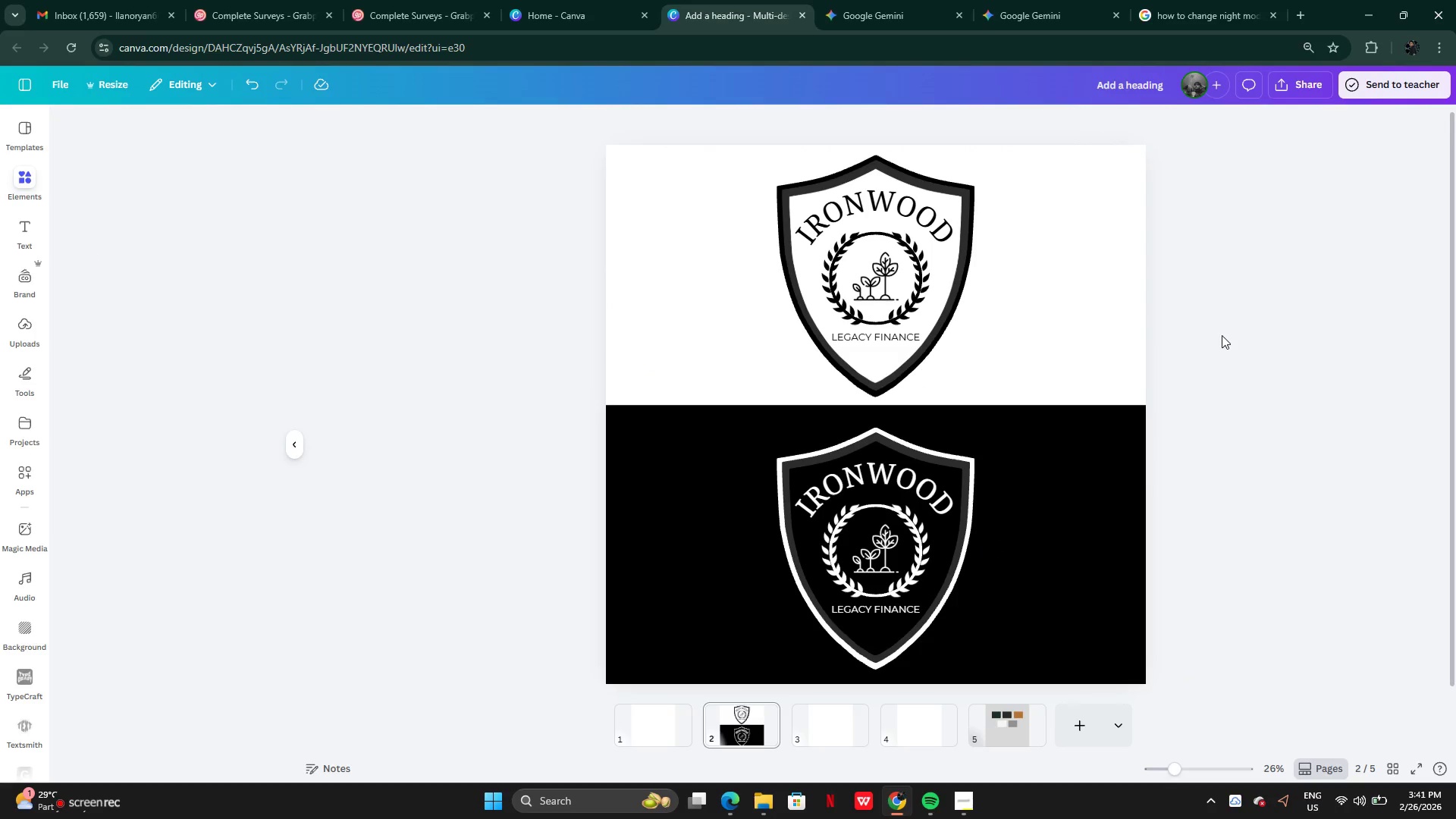 
wait(17.75)
 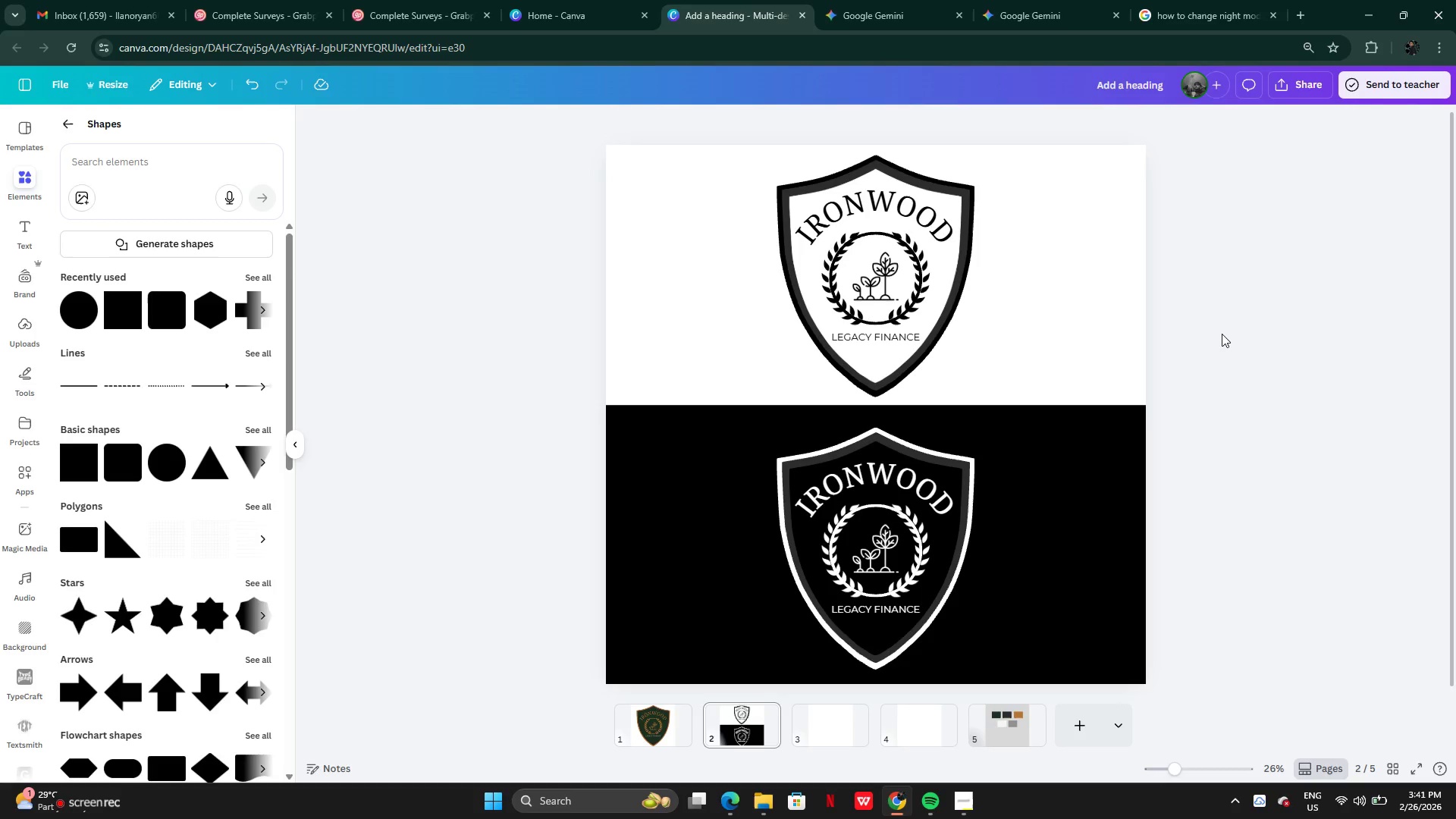 
left_click([673, 728])
 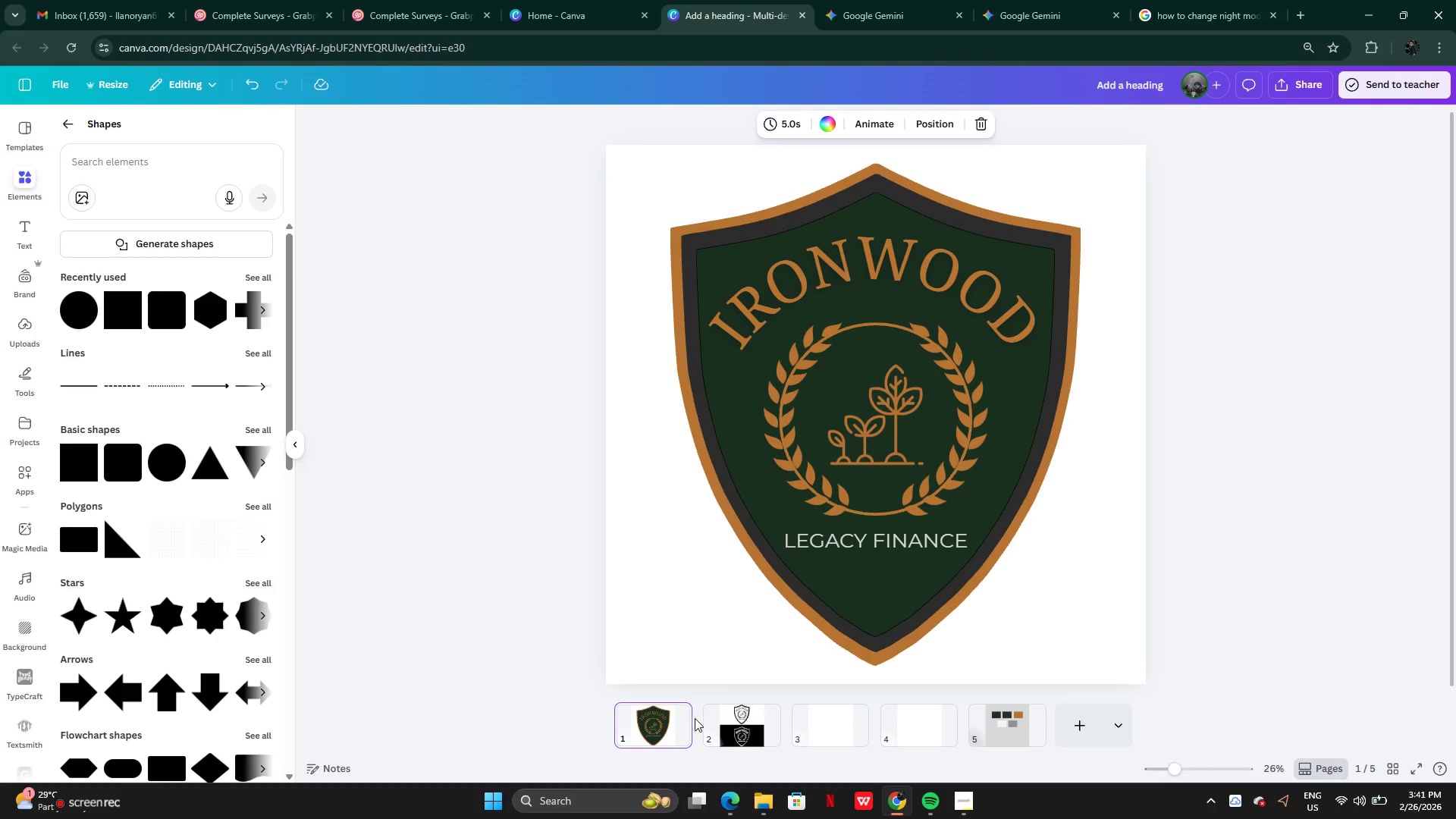 
mouse_move([760, 704])
 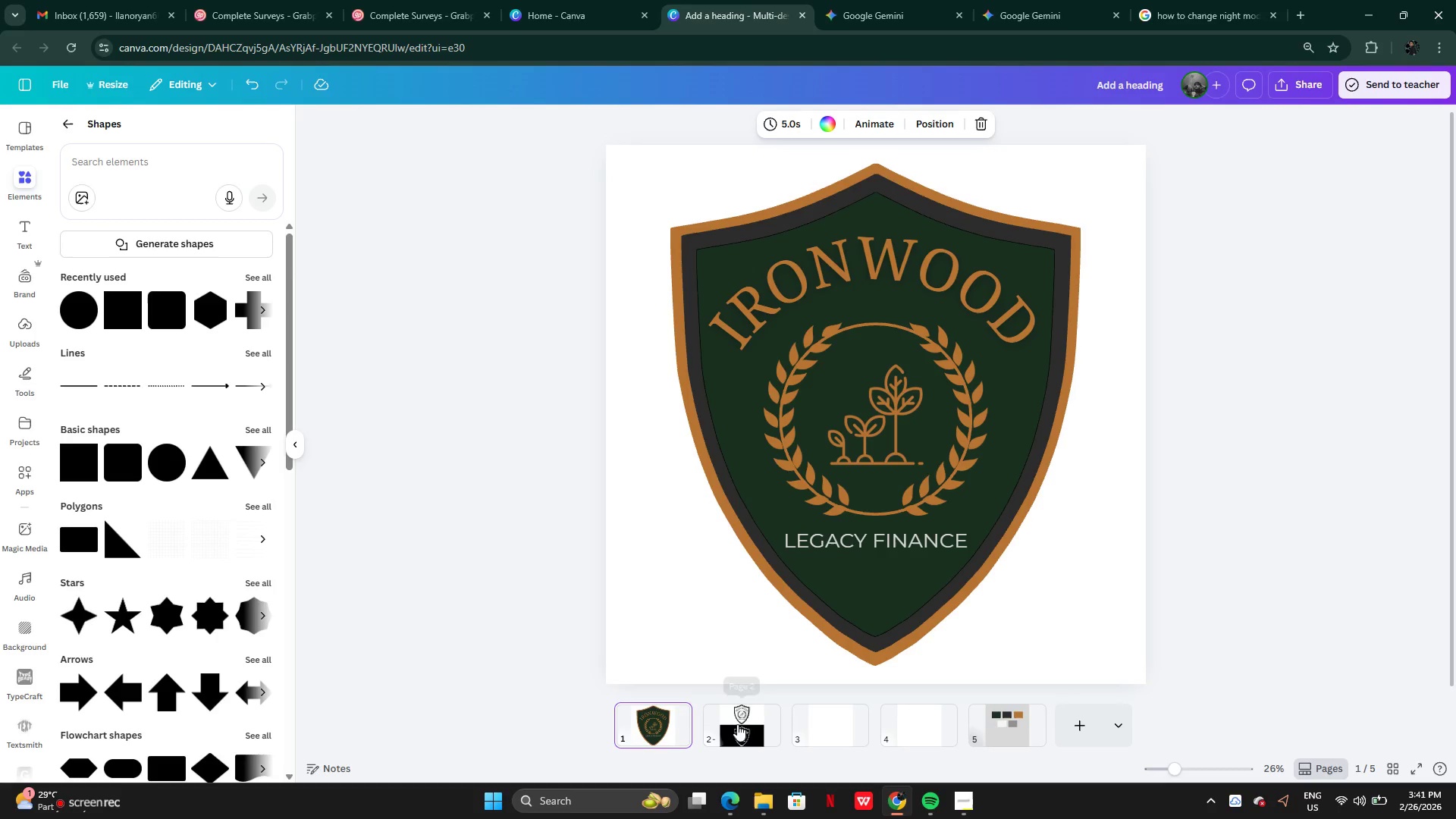 
left_click([742, 730])
 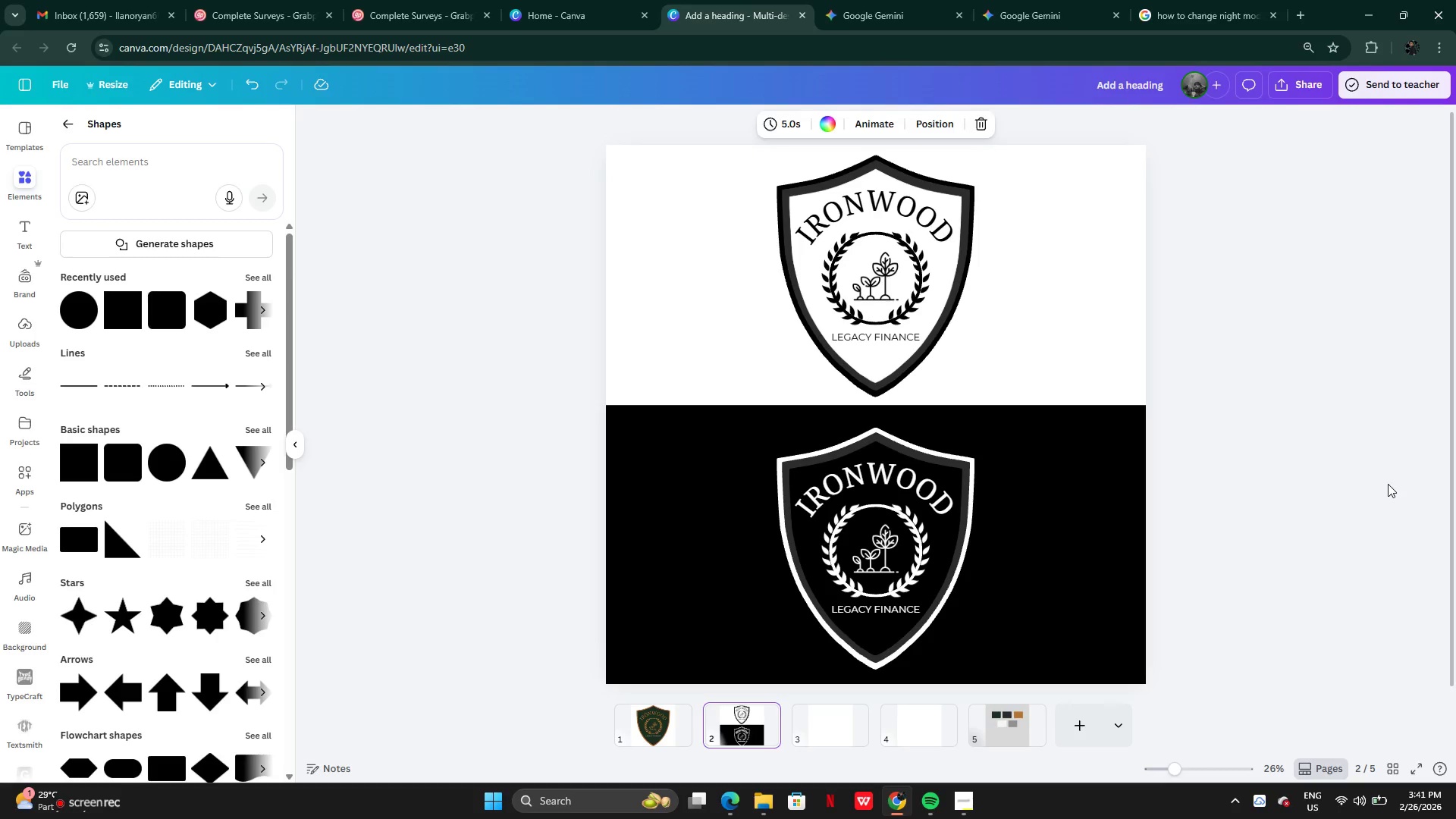 
wait(8.47)
 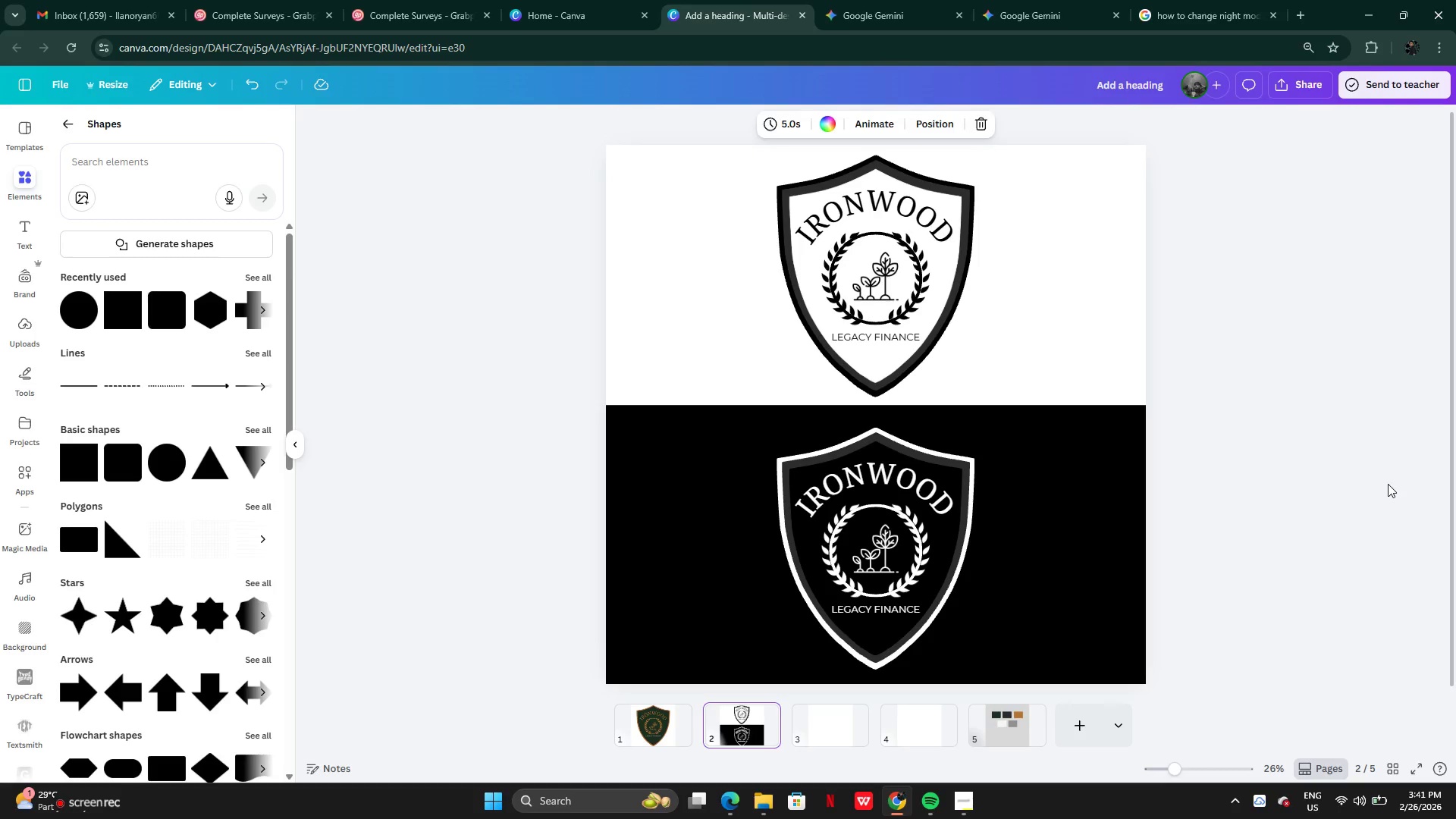 
left_click([70, 808])
 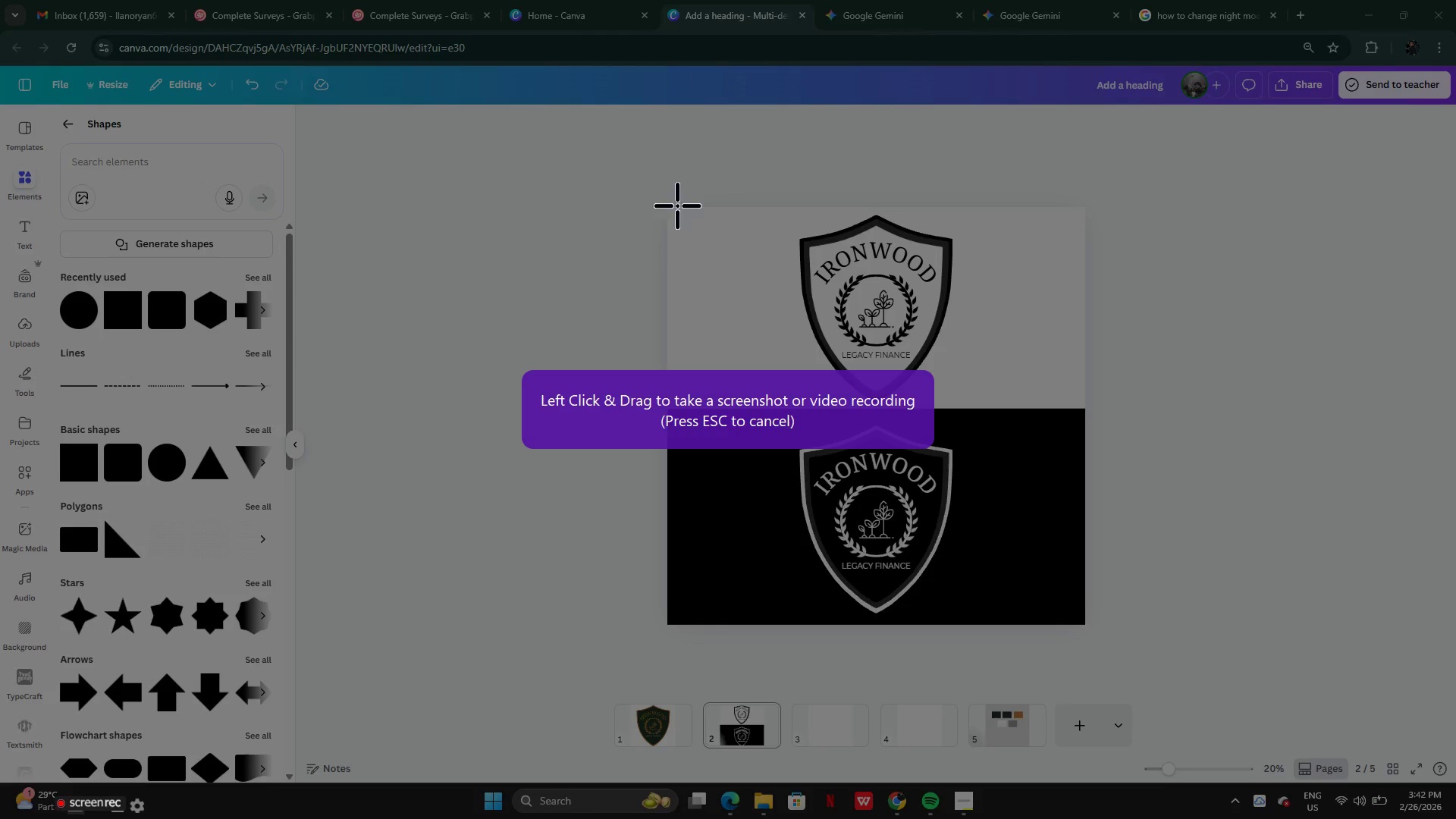 
left_click_drag(start_coordinate=[648, 179], to_coordinate=[1108, 649])
 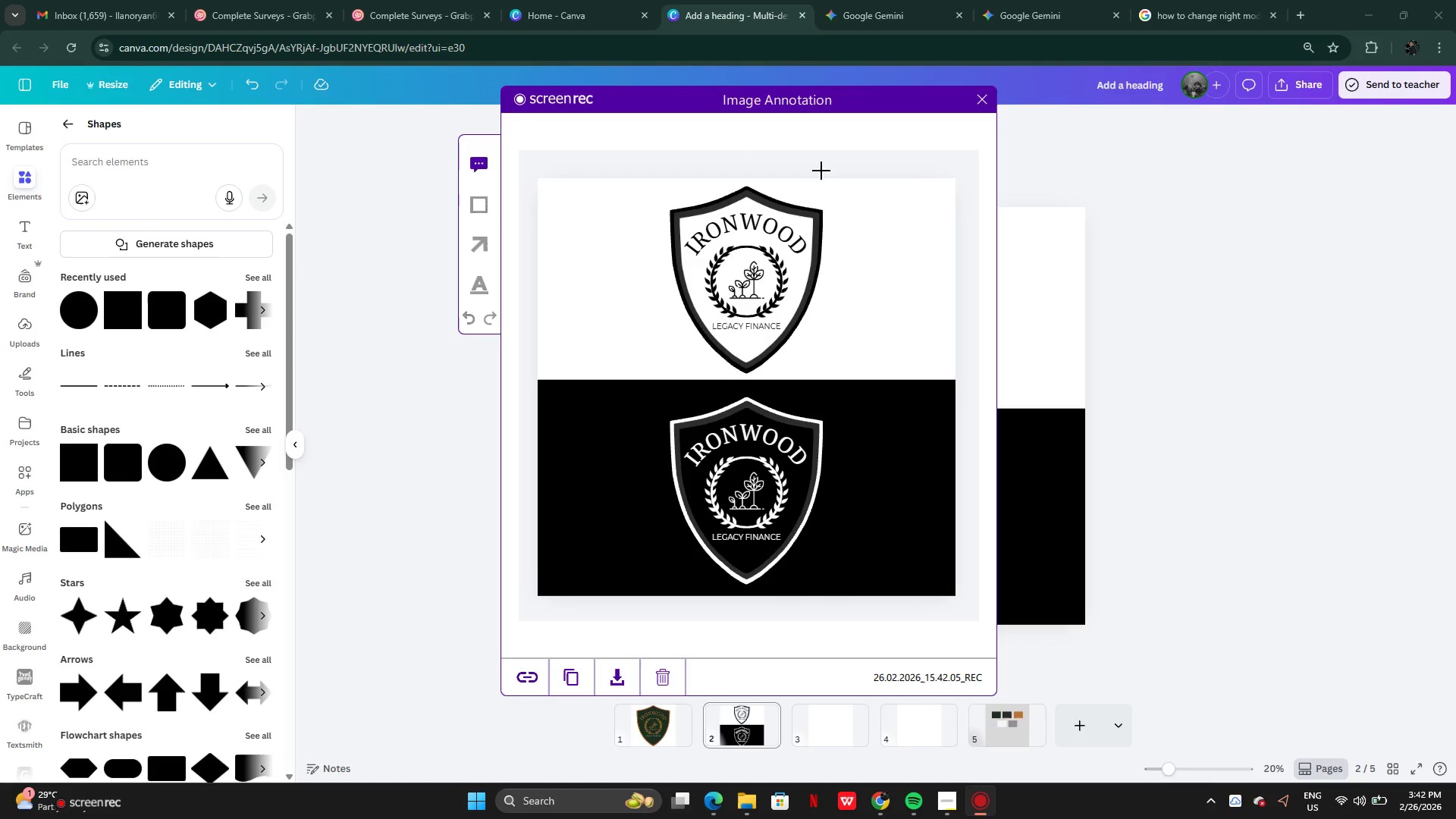 
left_click([1021, 11])
 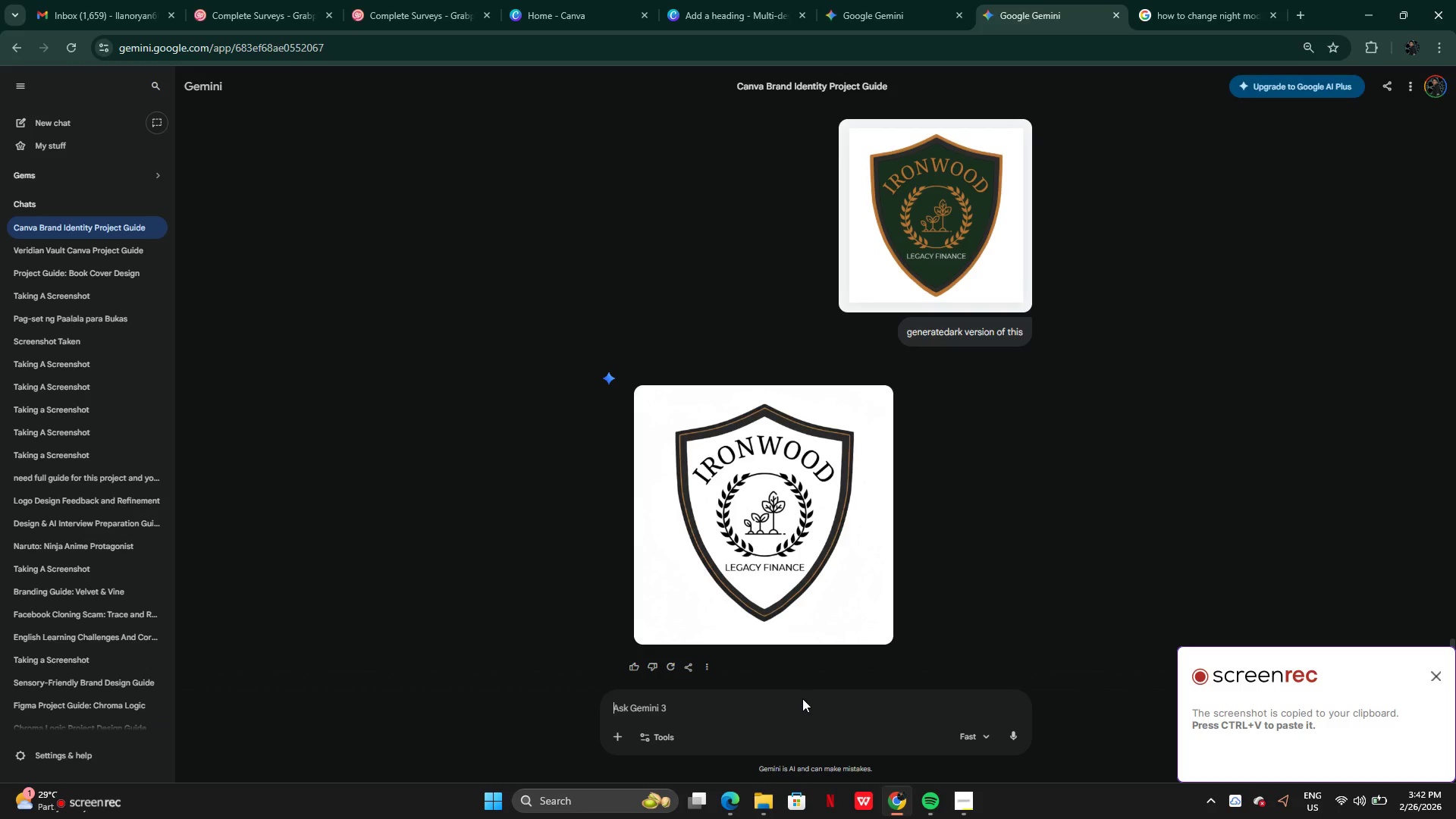 
key(Control+V)
 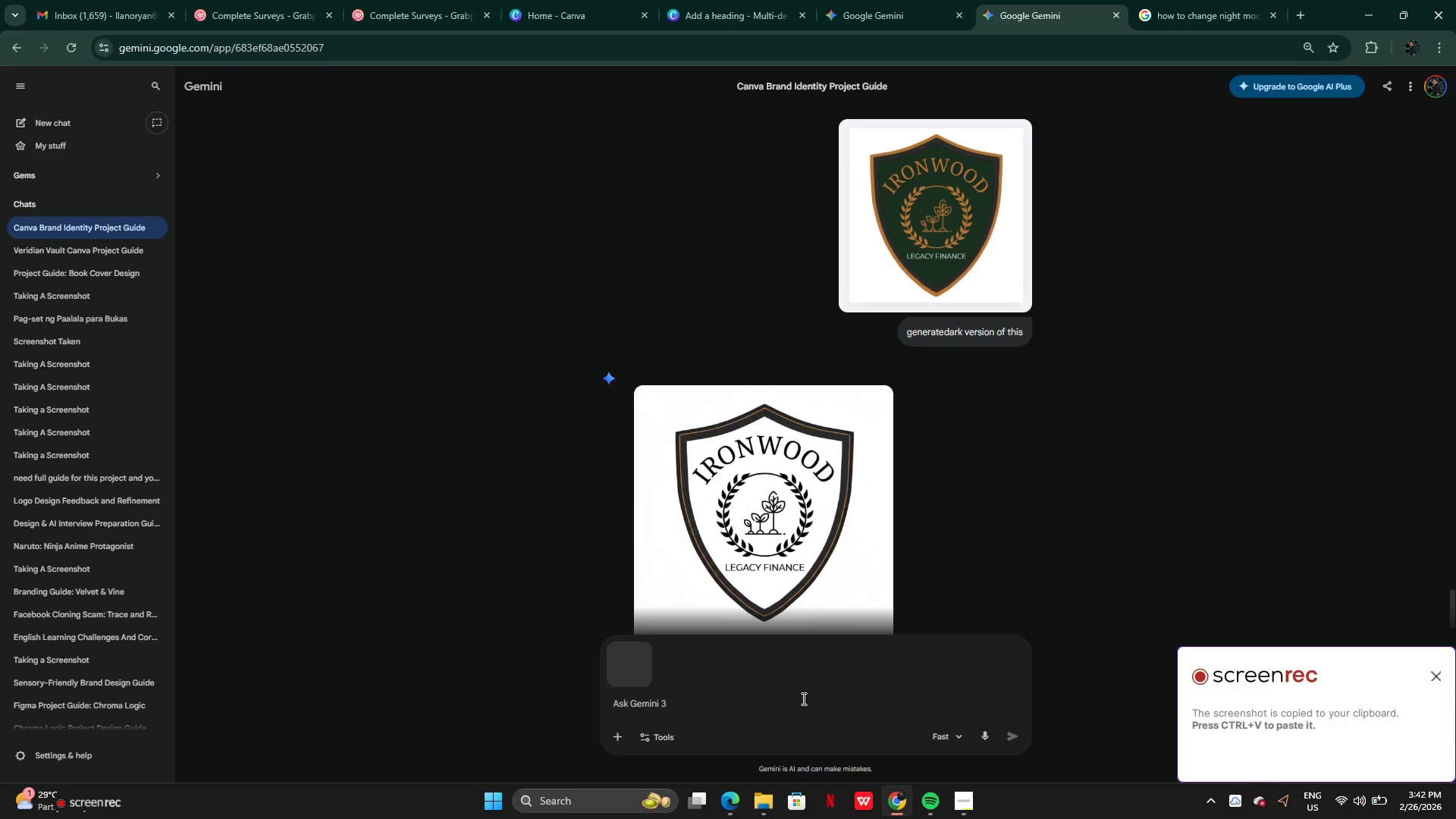 
type(hered my )
 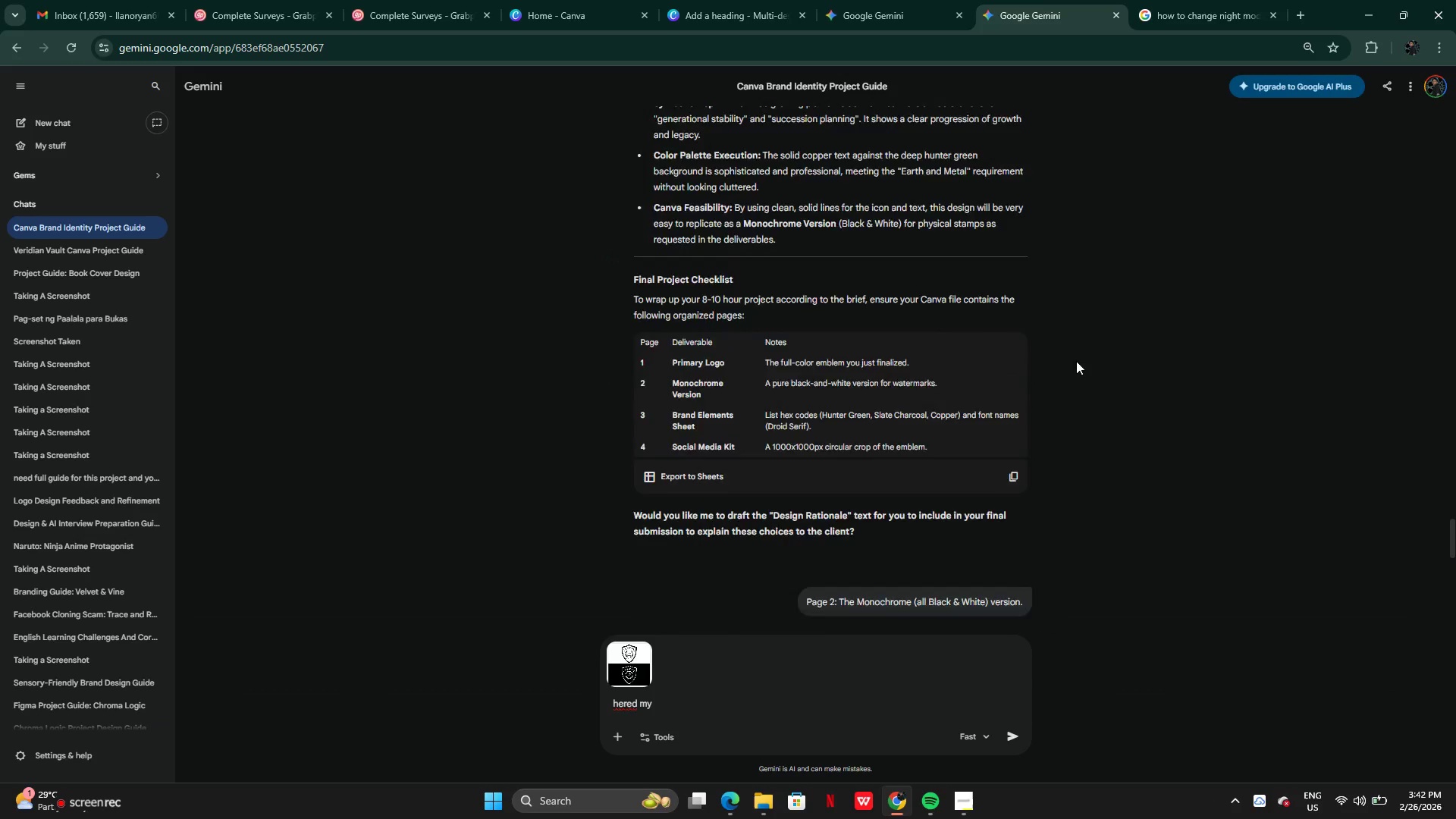 
left_click([893, 24])
 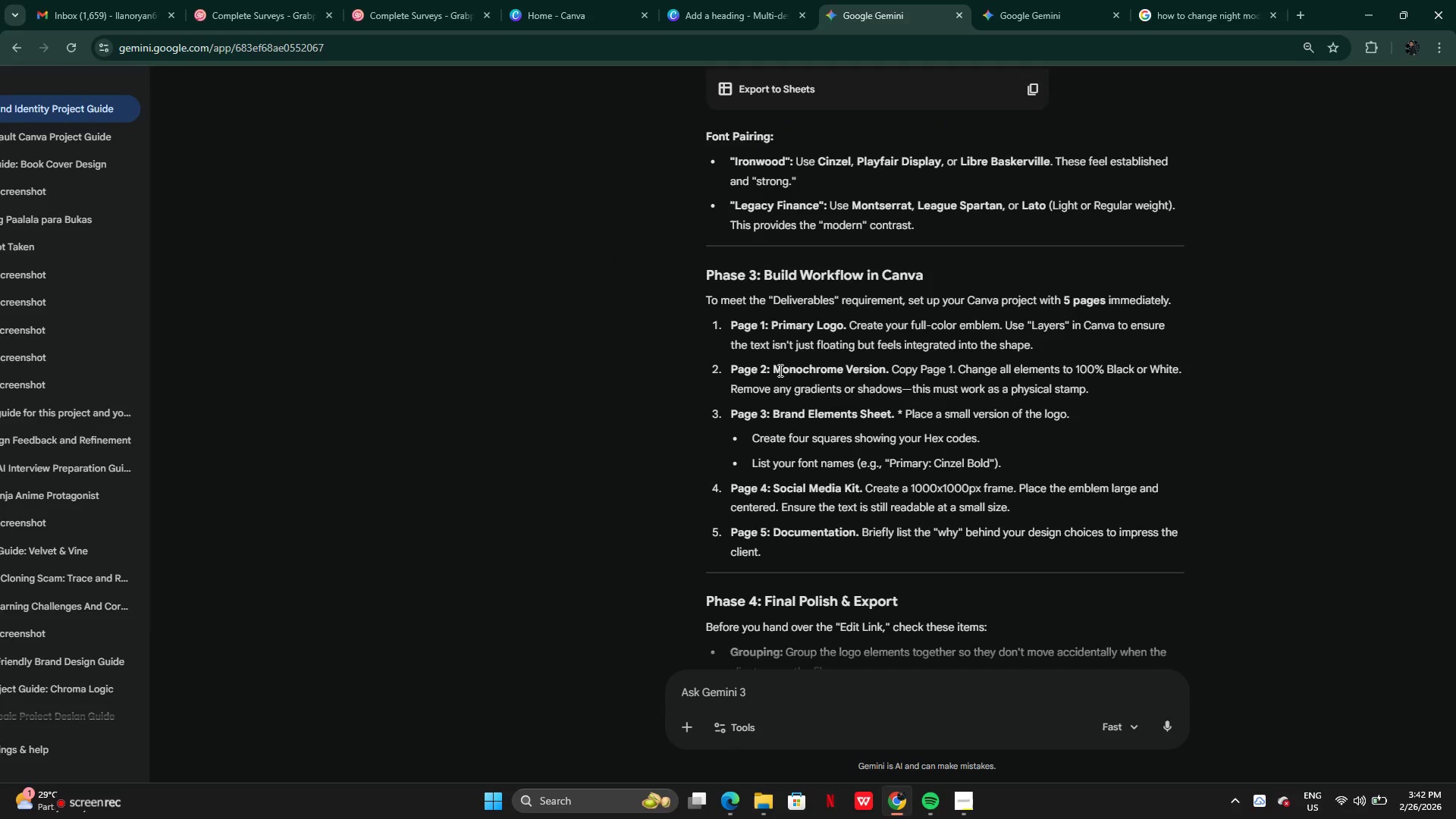 
left_click_drag(start_coordinate=[775, 370], to_coordinate=[851, 376])
 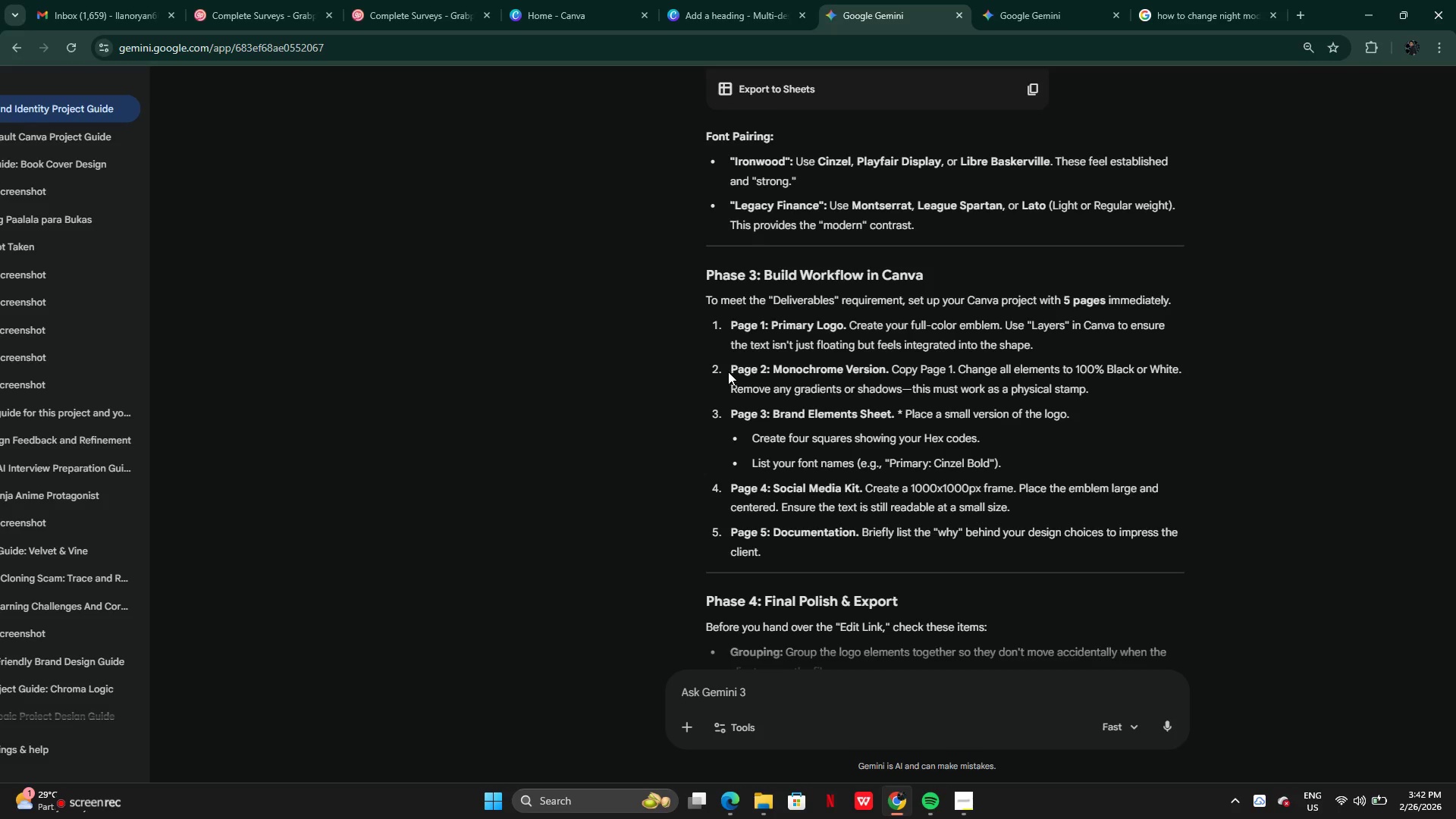 
left_click_drag(start_coordinate=[728, 371], to_coordinate=[888, 374])
 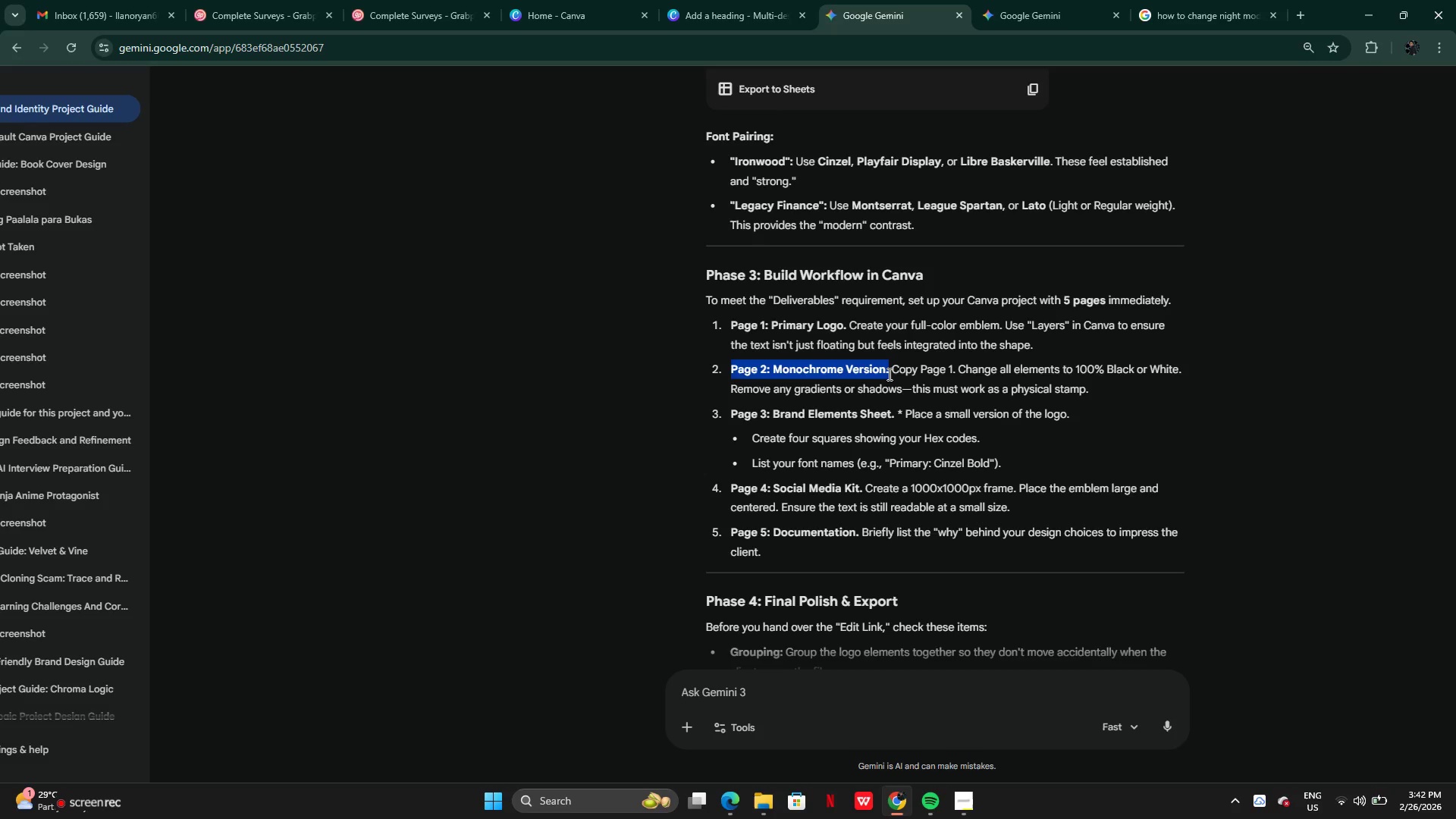 
key(Control+C)
 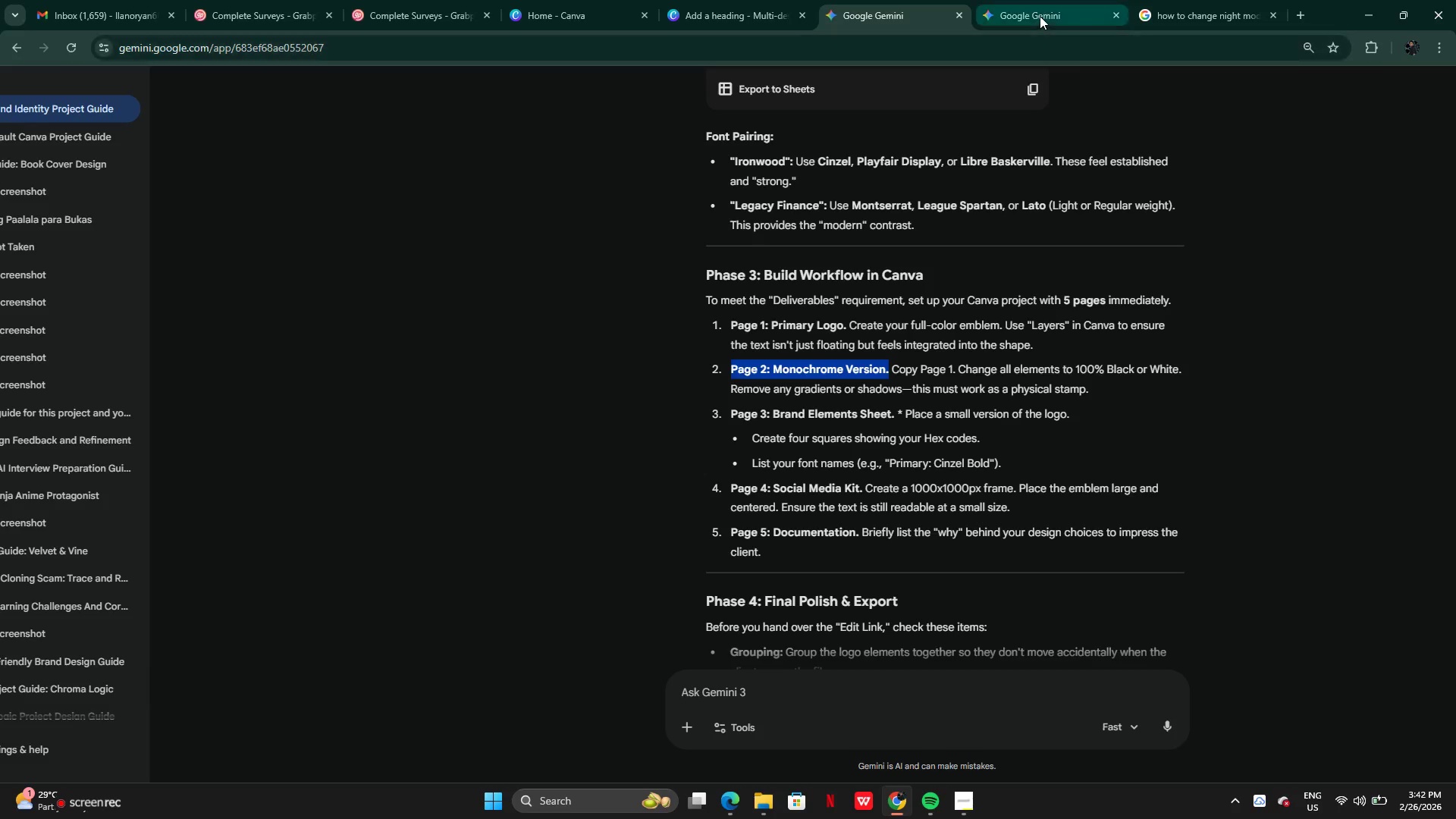 
left_click([1040, 15])
 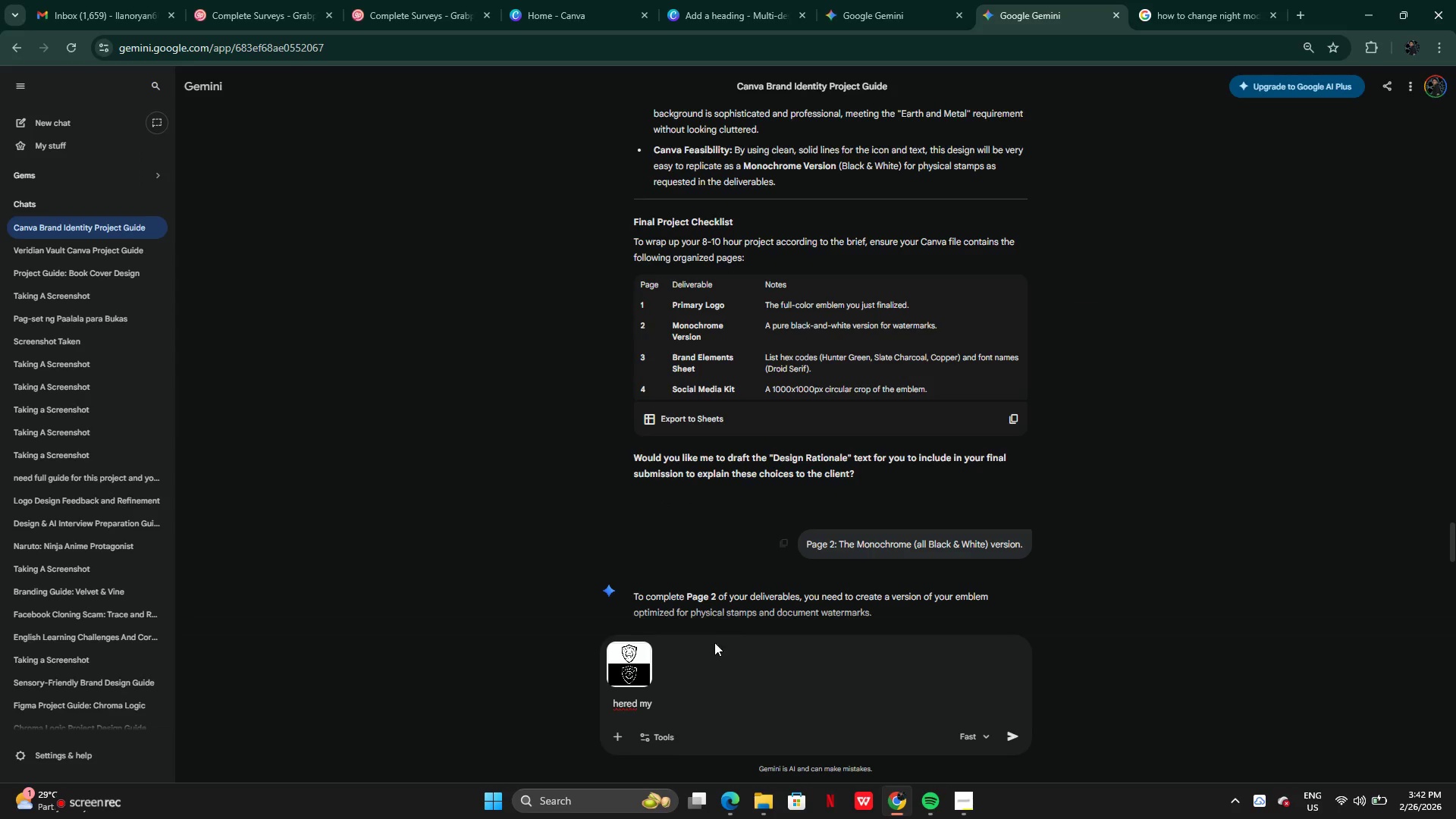 
key(Control+ControlLeft)
 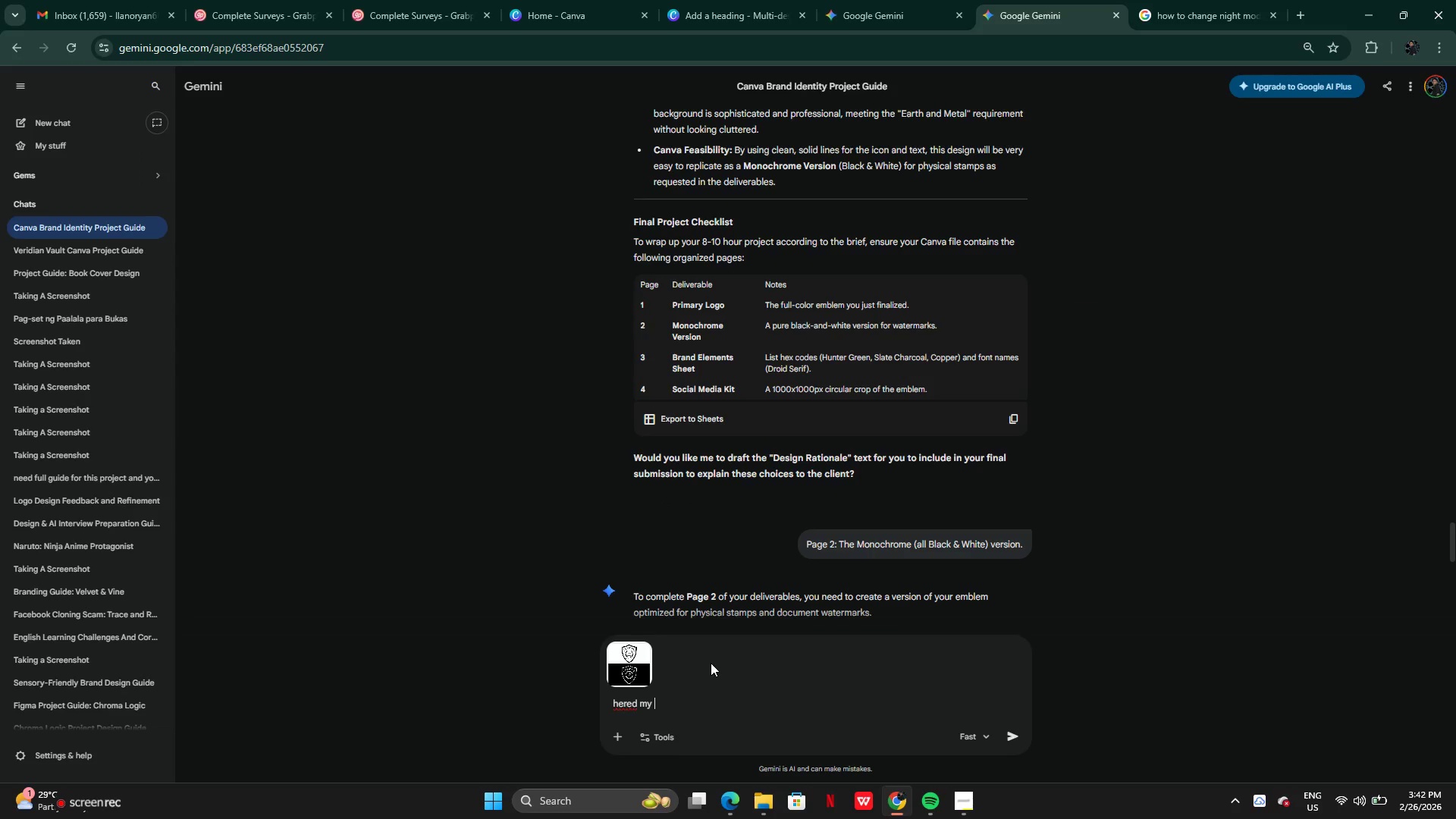 
key(Control+V)
 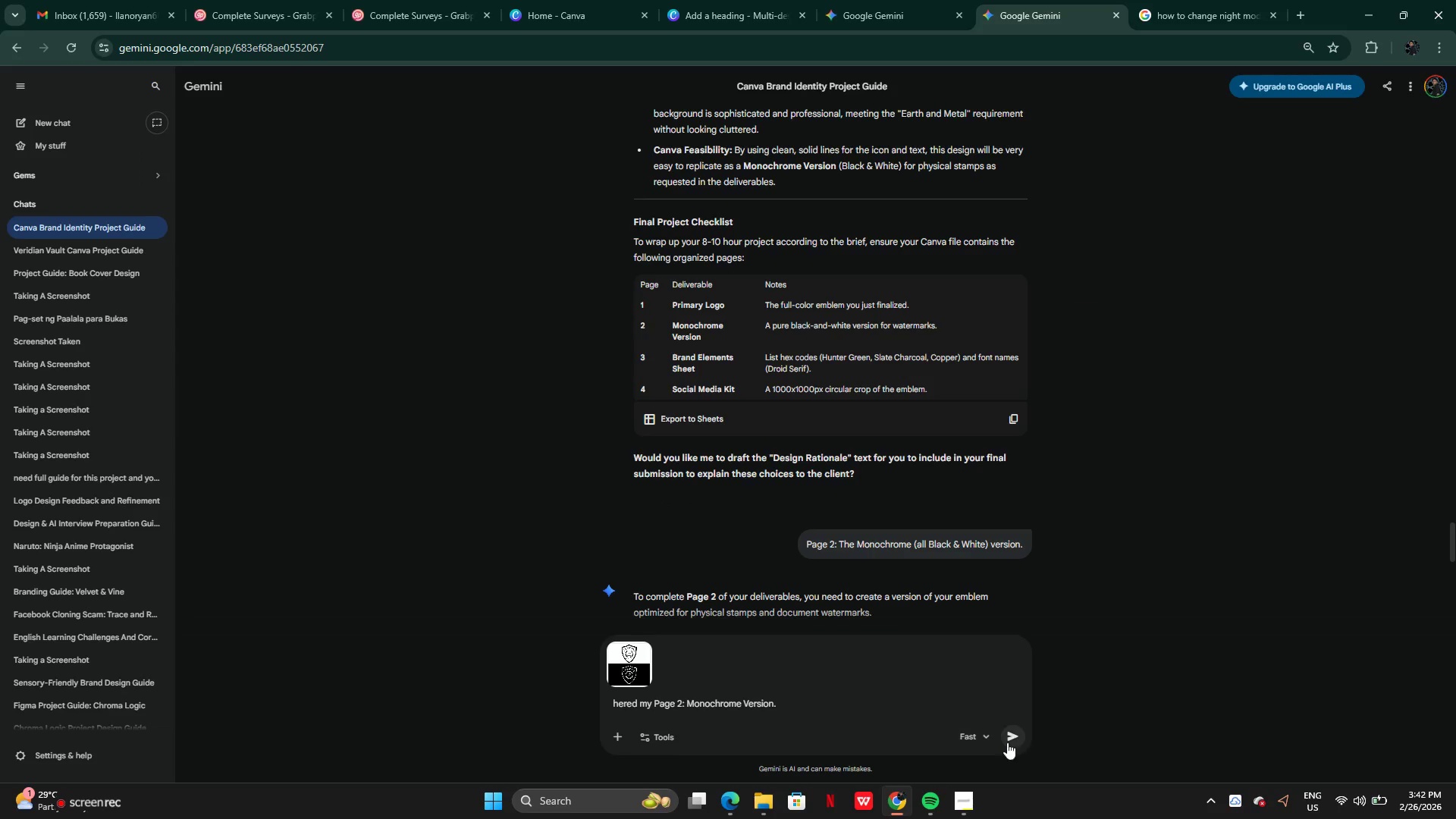 
left_click([1014, 739])
 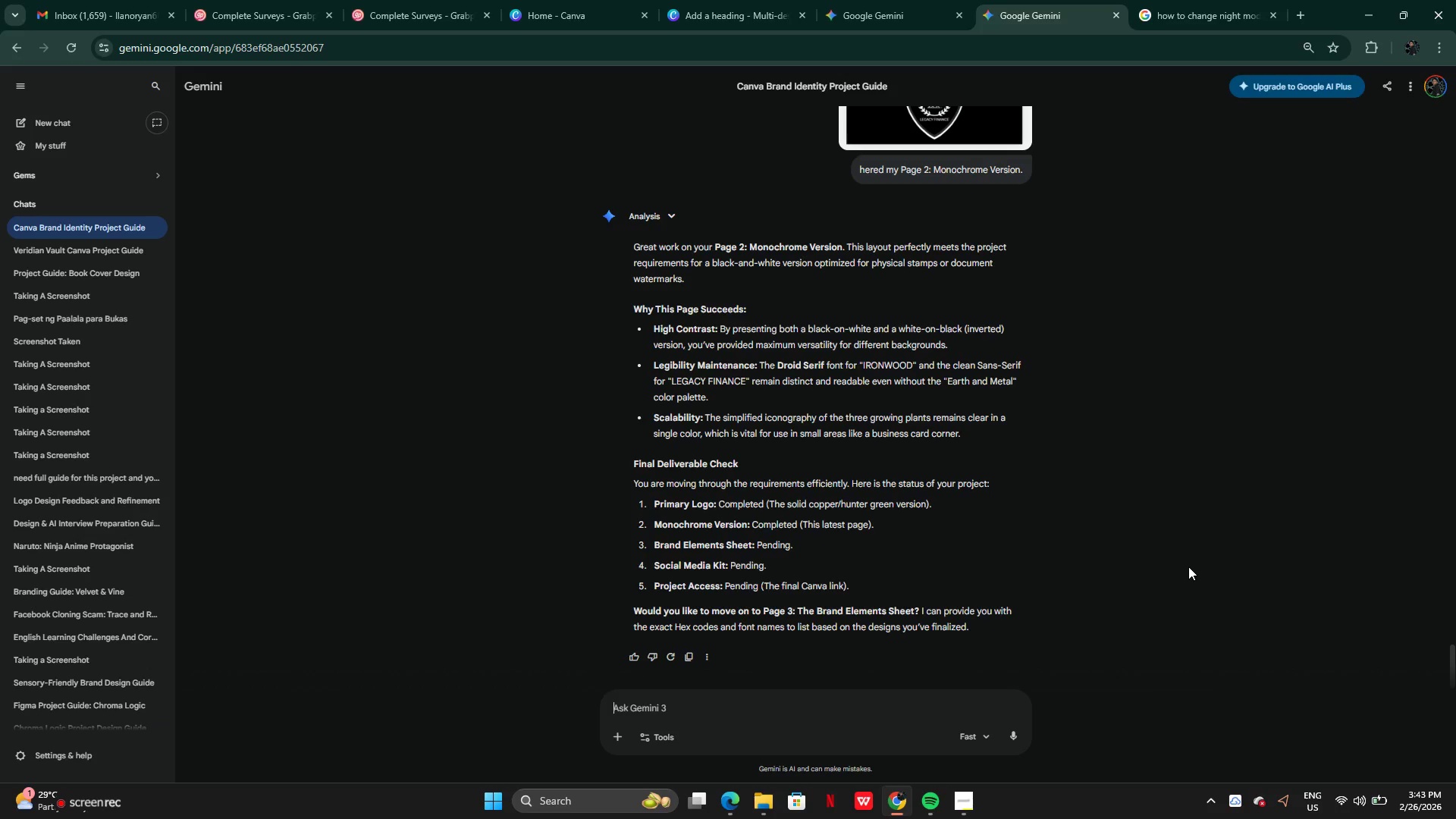 
wait(43.75)
 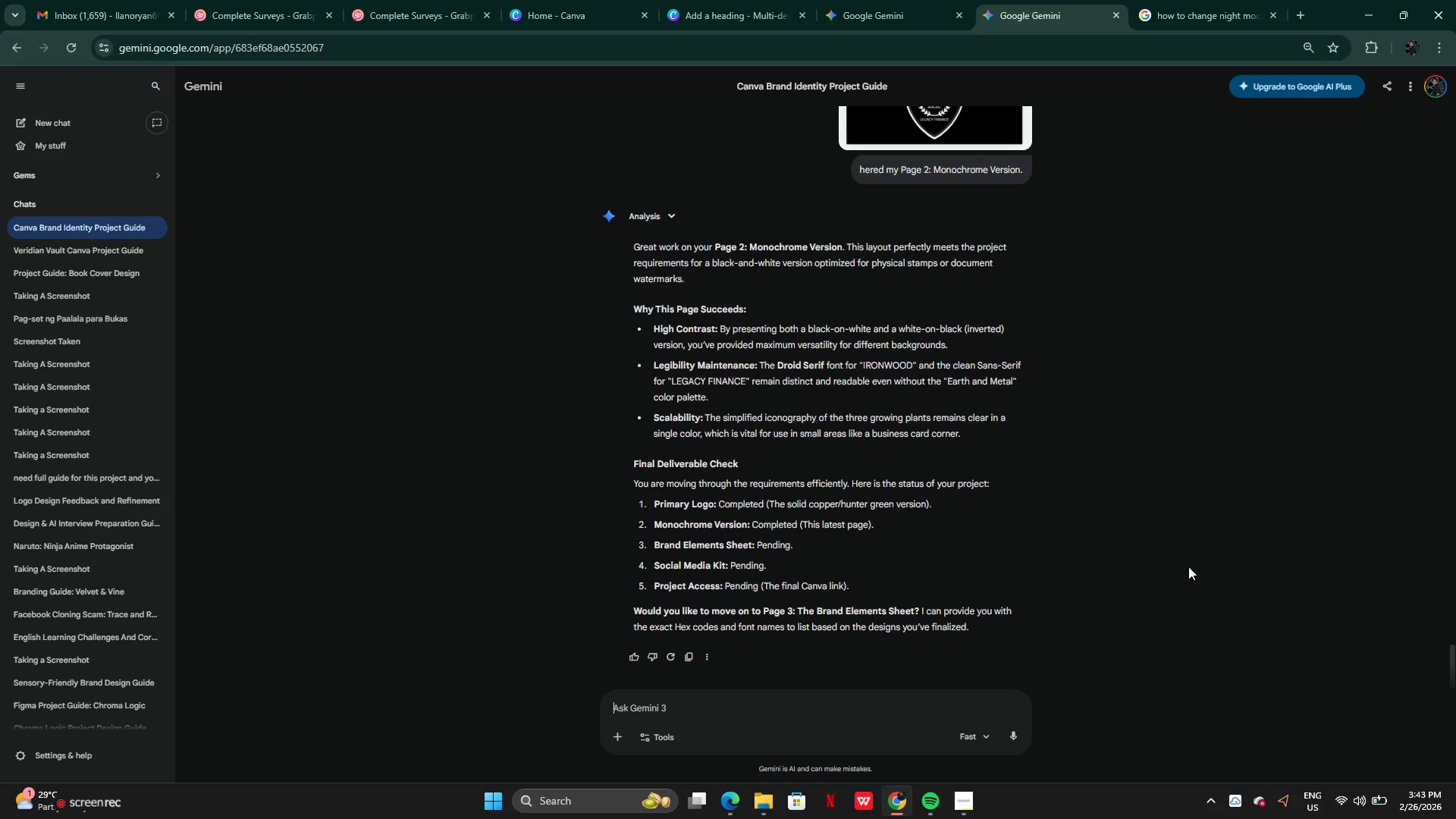 
left_click_drag(start_coordinate=[632, 544], to_coordinate=[833, 550])
 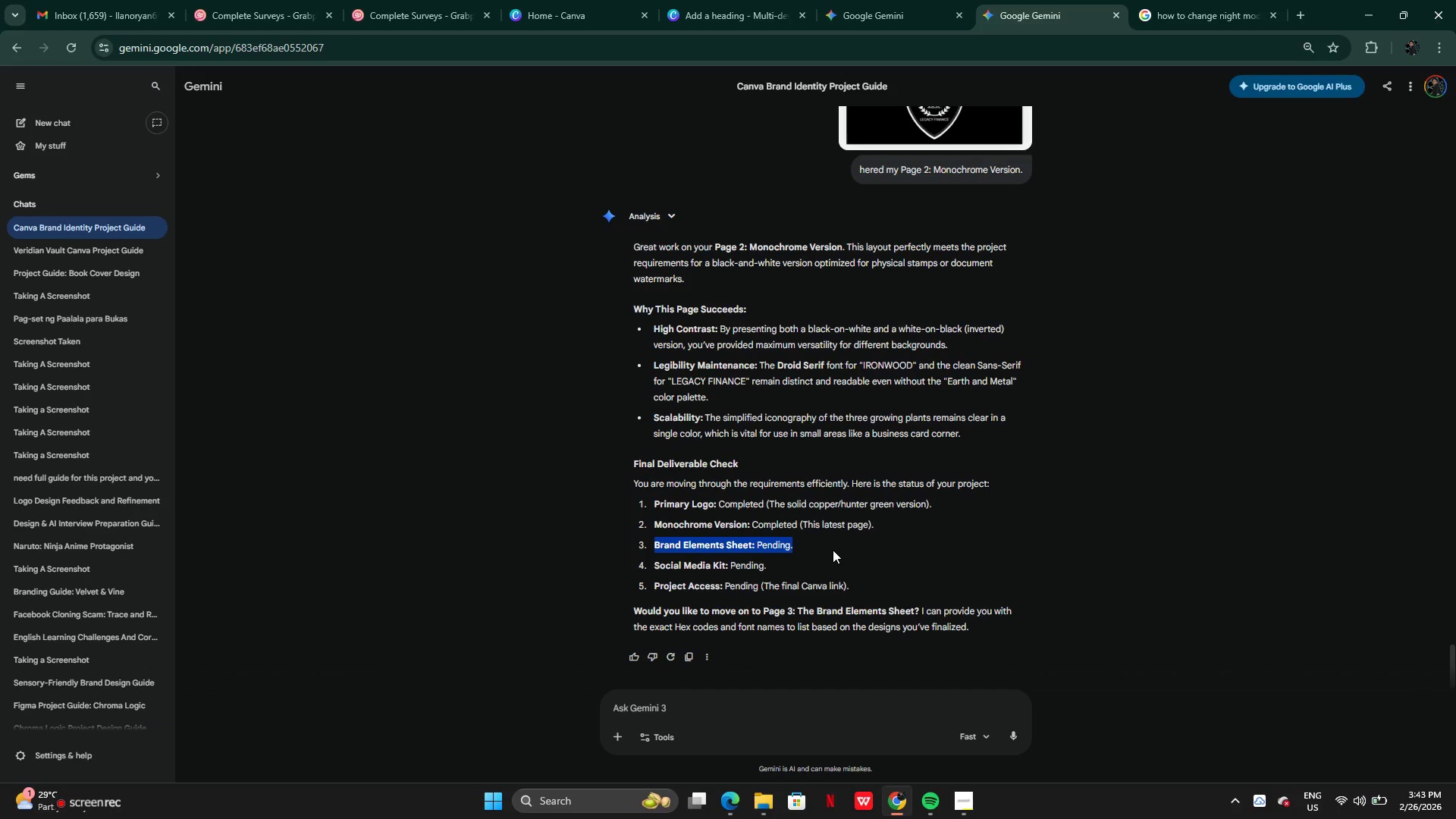 
key(Control+C)
 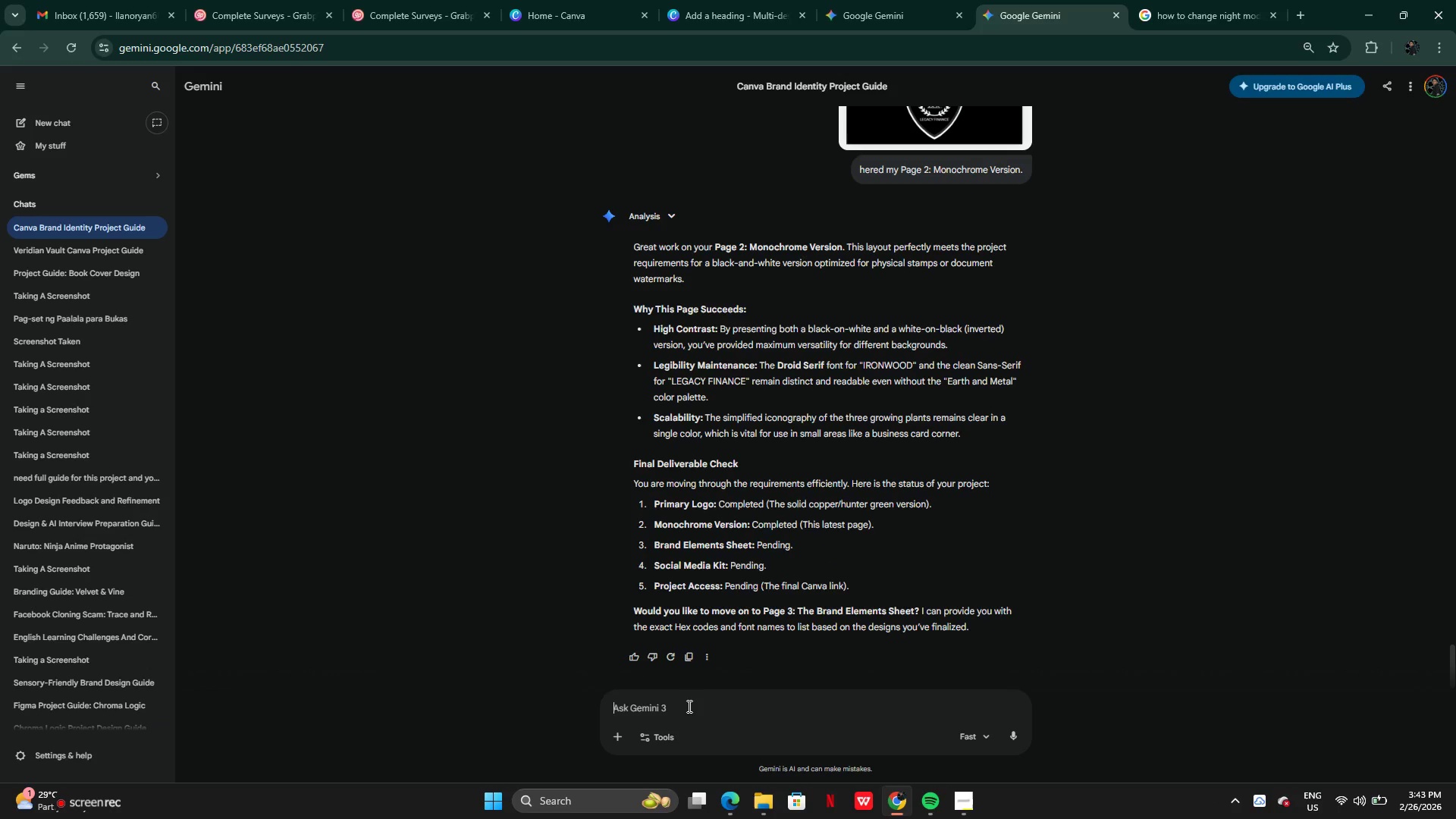 
key(Control+V)
 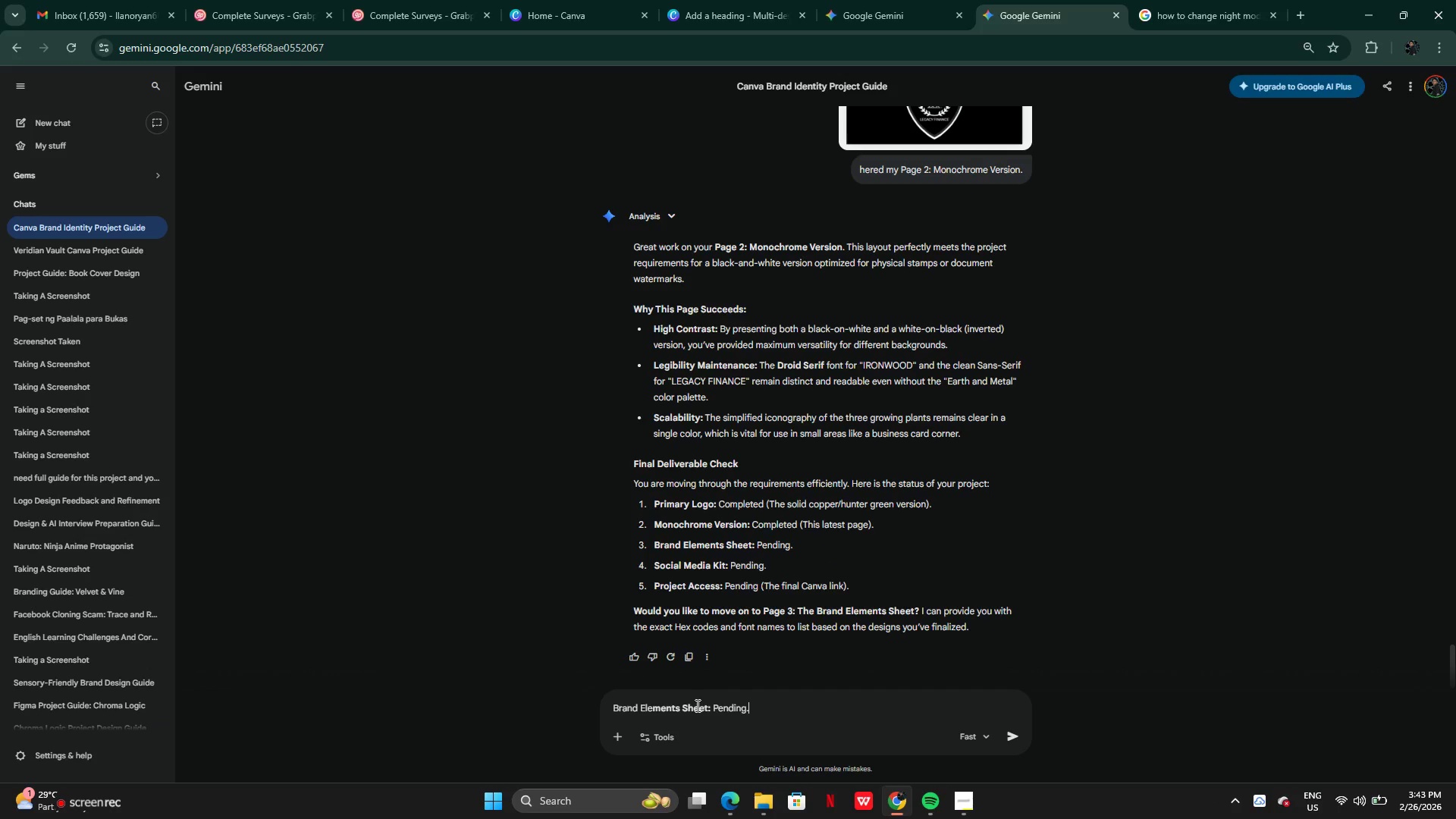 
key(Enter)
 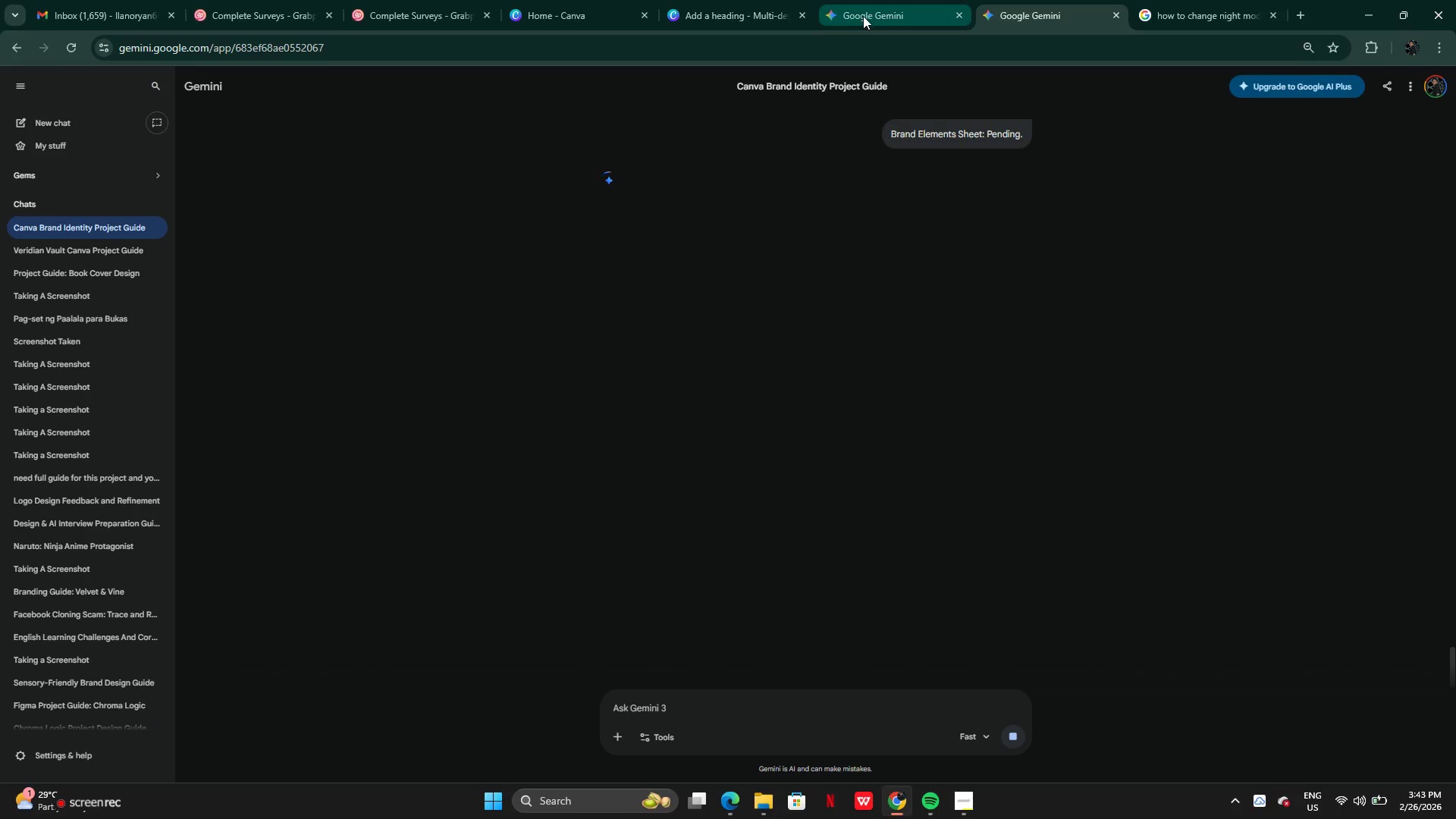 
left_click_drag(start_coordinate=[926, 447], to_coordinate=[930, 445])
 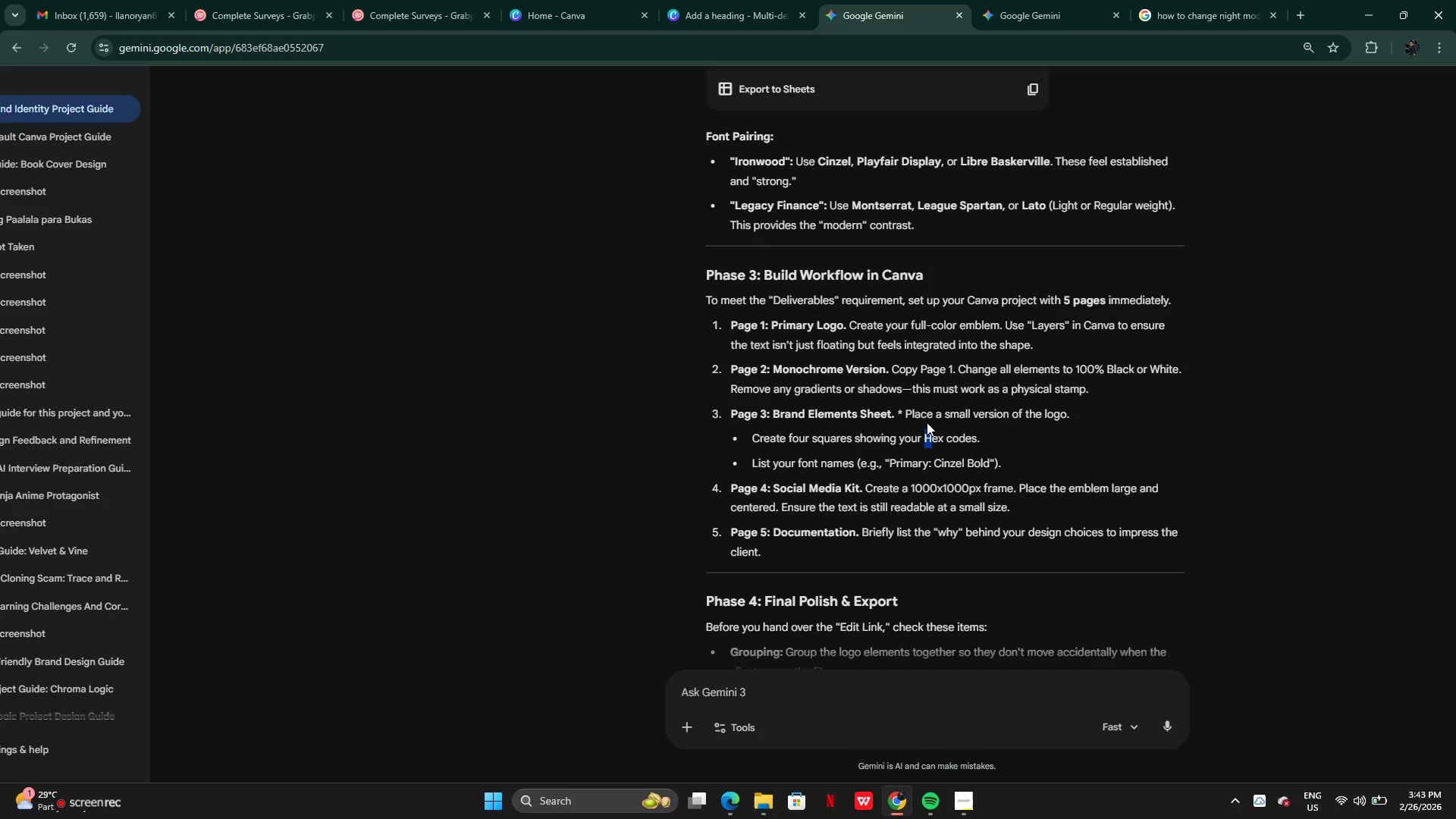 
left_click([925, 422])
 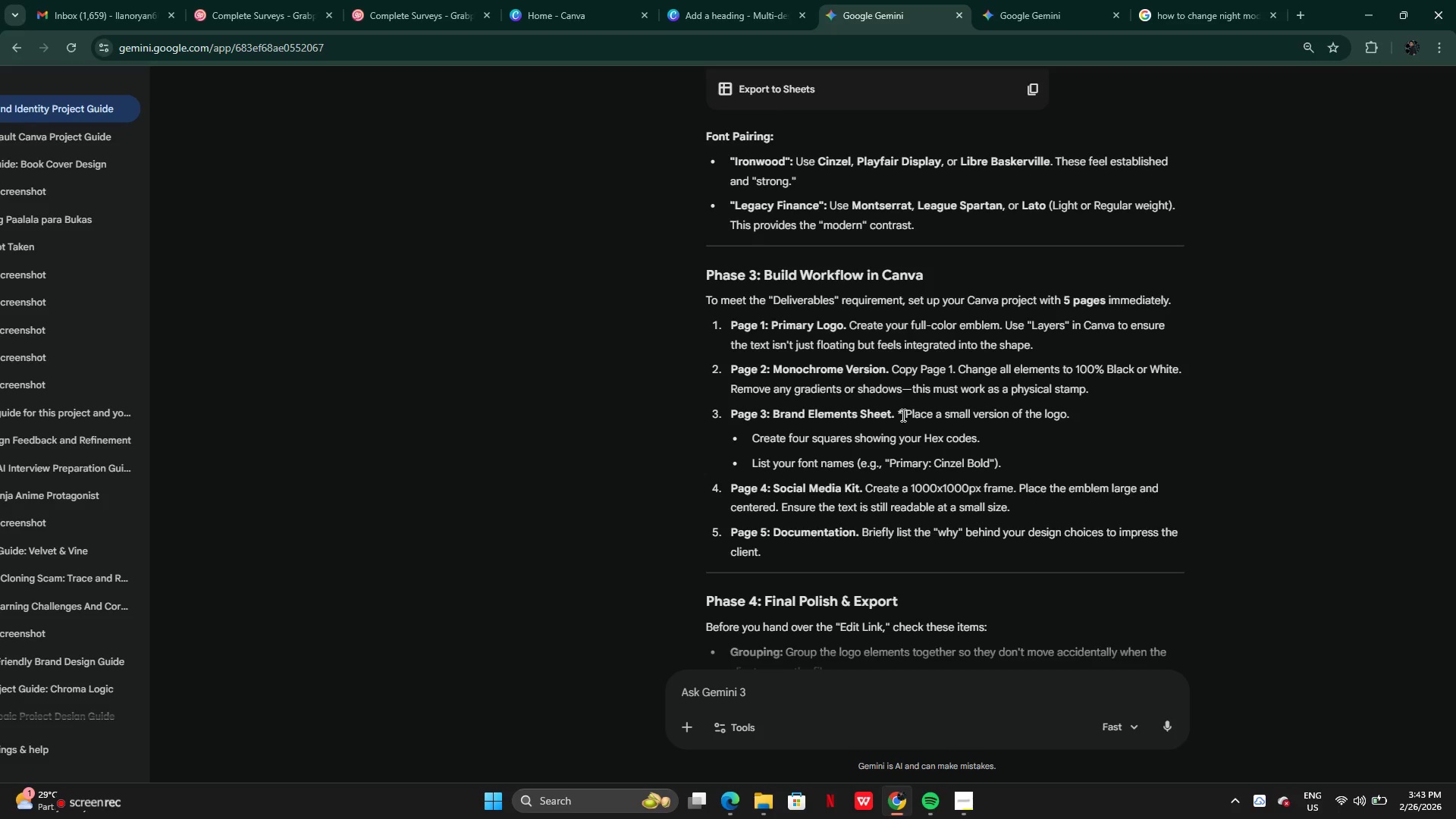 
left_click_drag(start_coordinate=[902, 415], to_coordinate=[1018, 426])
 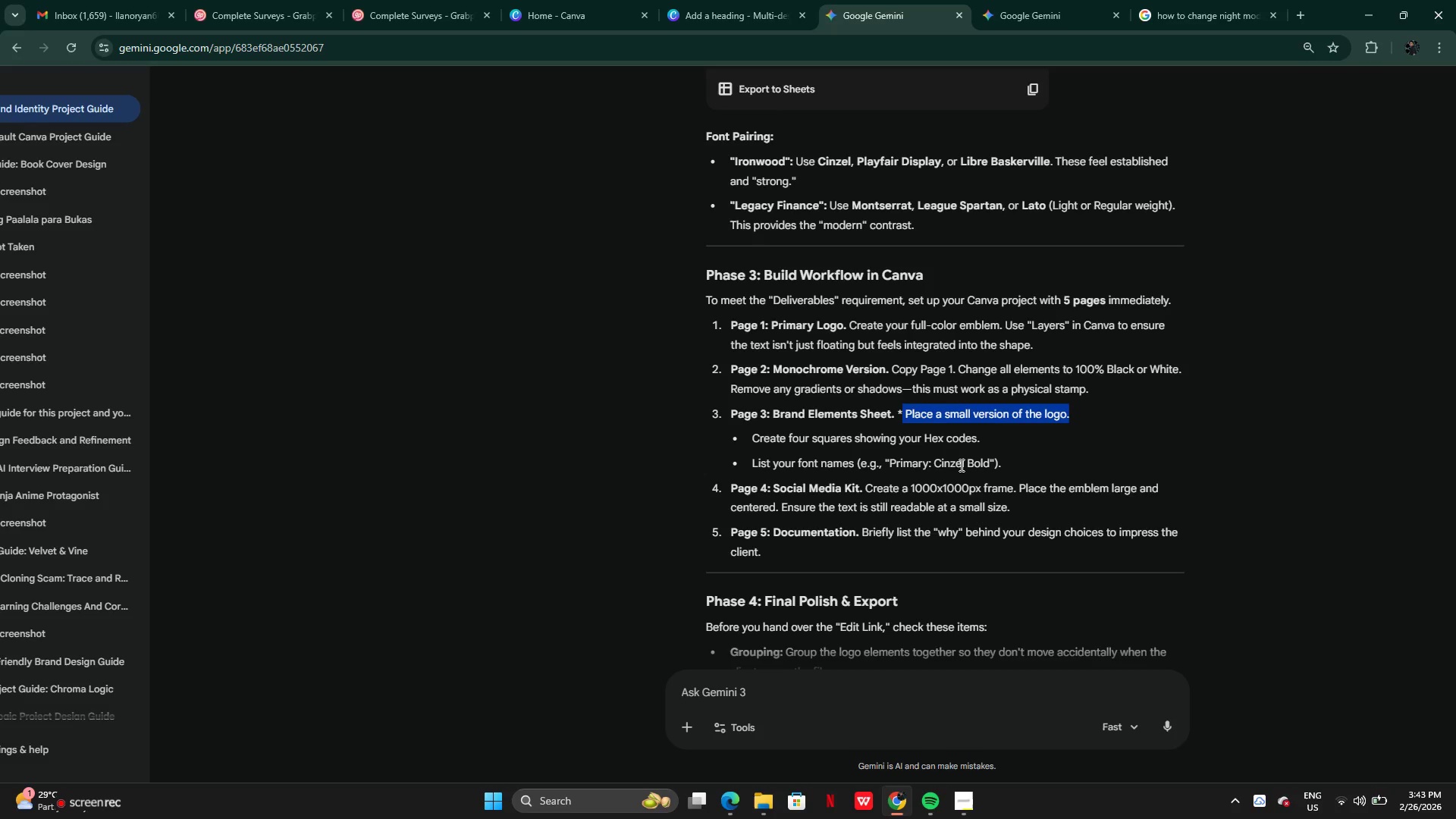 
left_click([960, 465])
 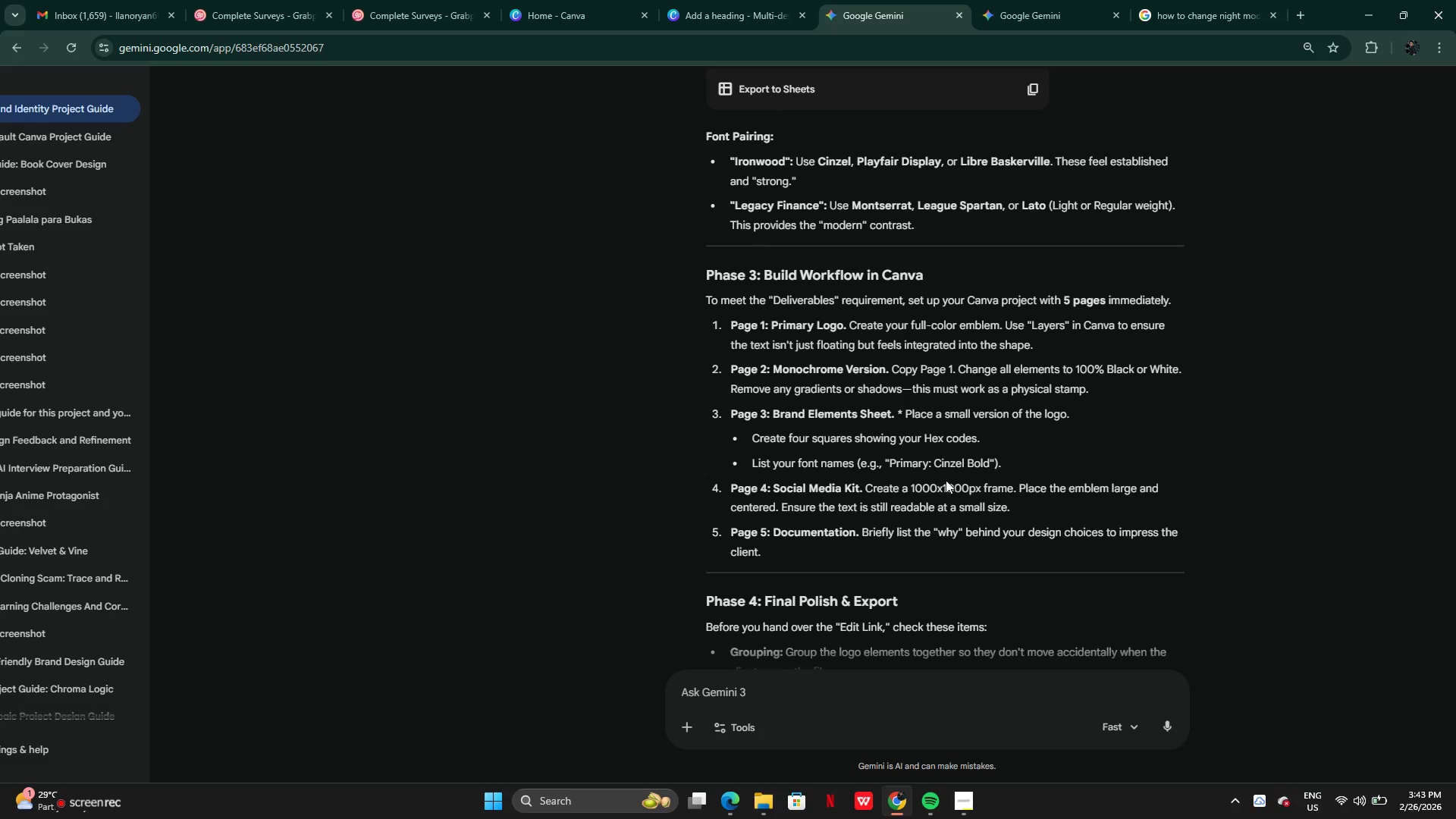 
left_click([1066, 8])
 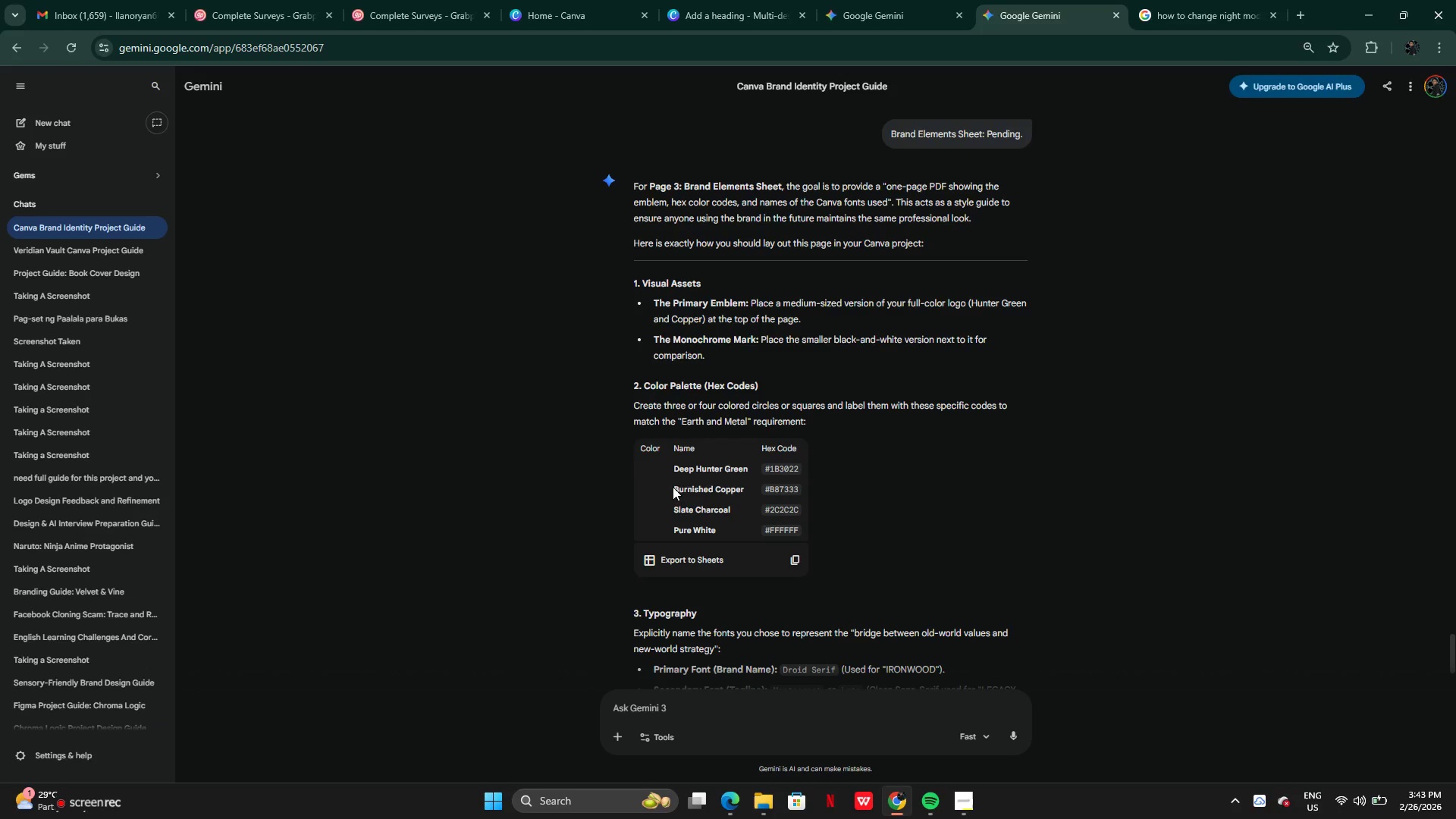 
wait(16.47)
 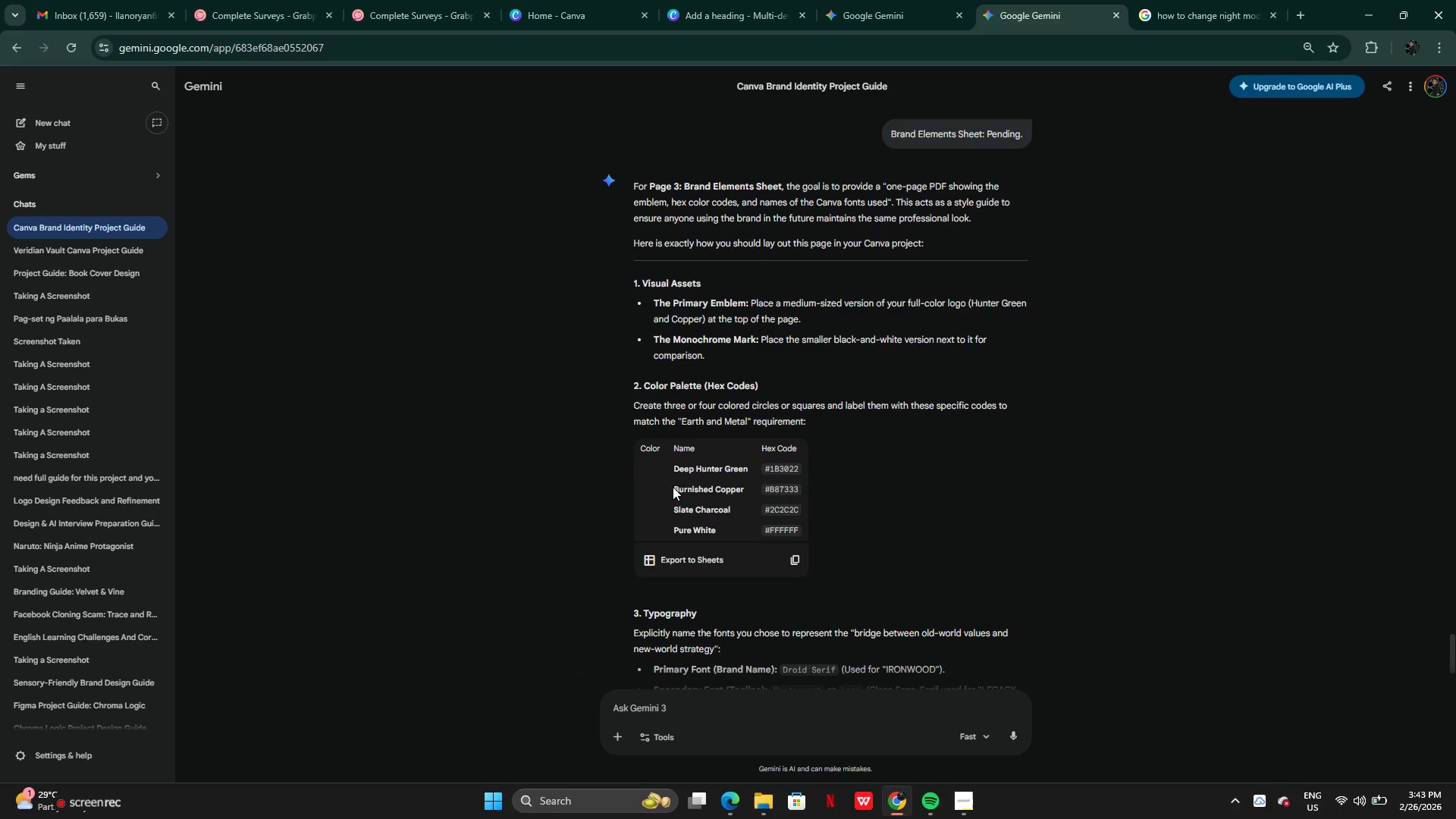 
left_click([731, 6])
 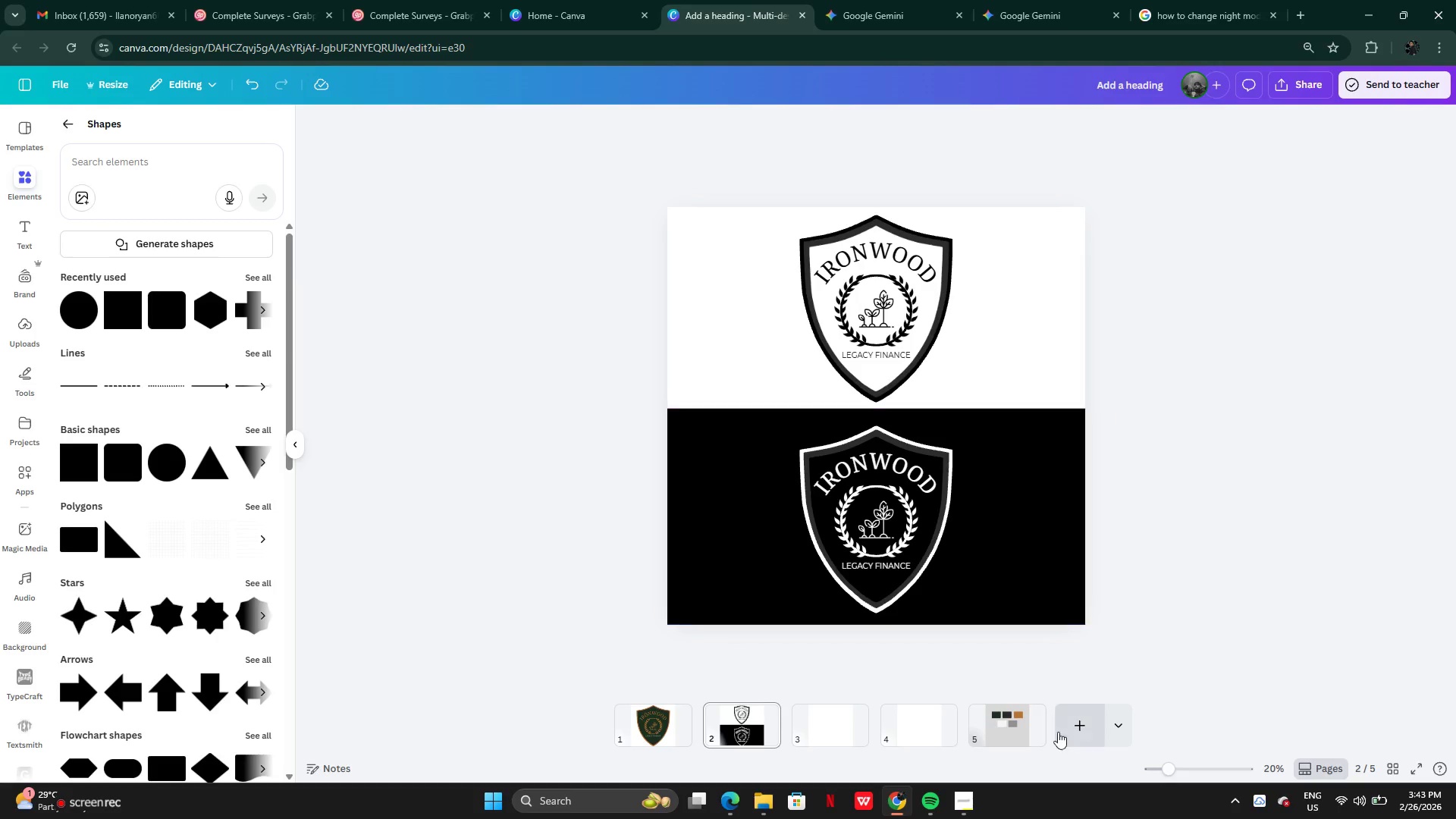 
mouse_move([1009, 717])
 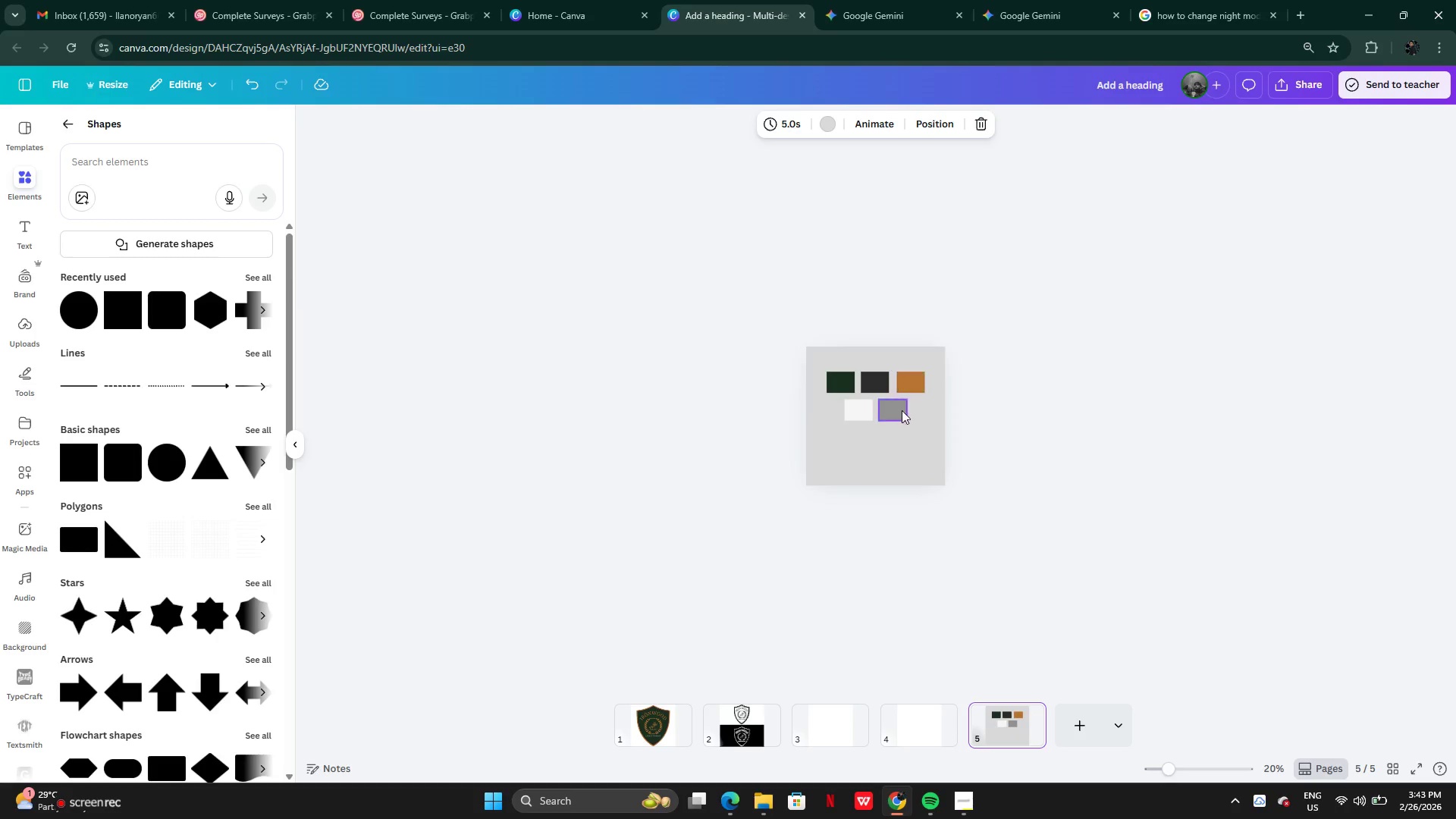 
mouse_move([909, 399])
 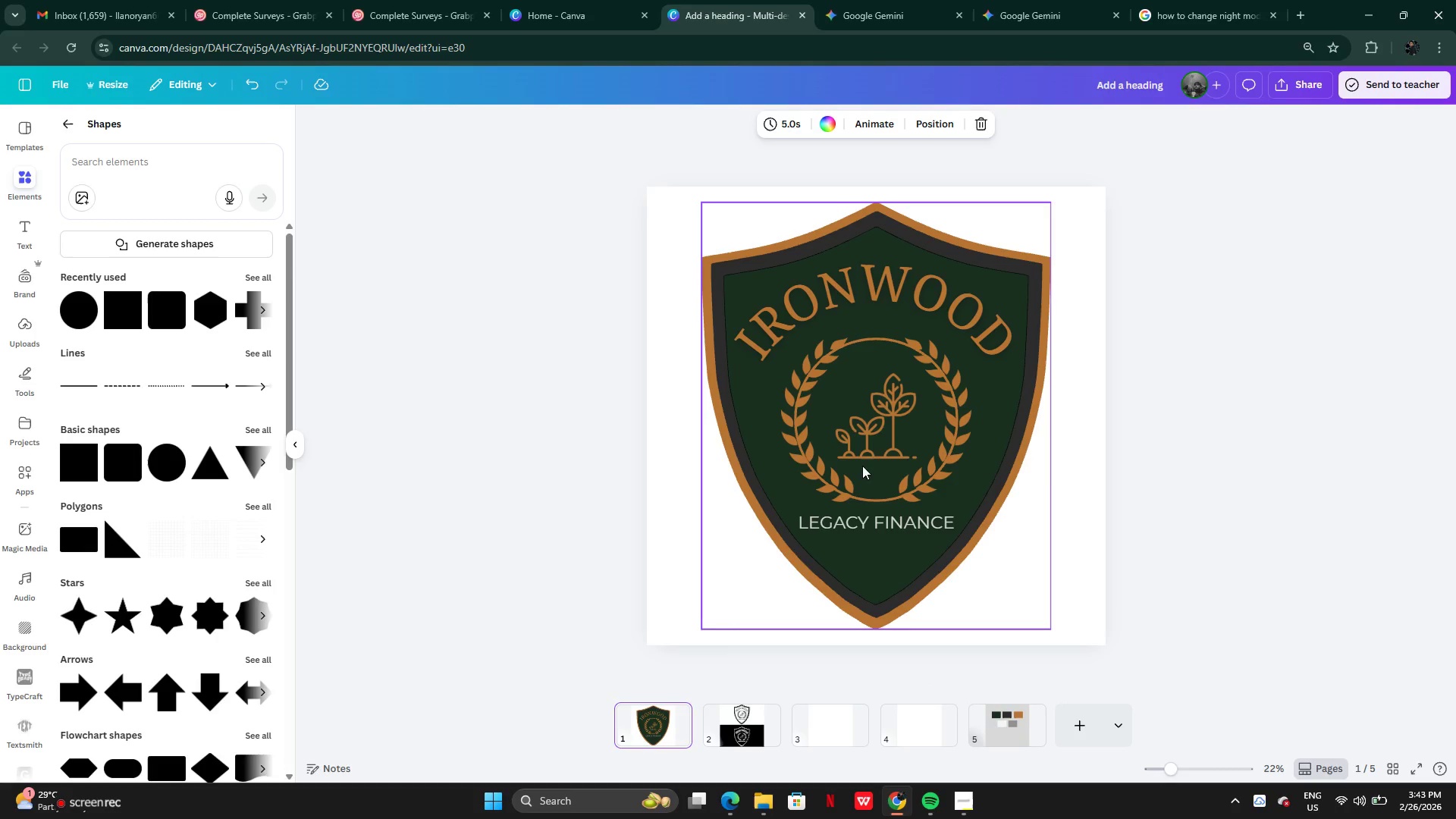 
wait(6.39)
 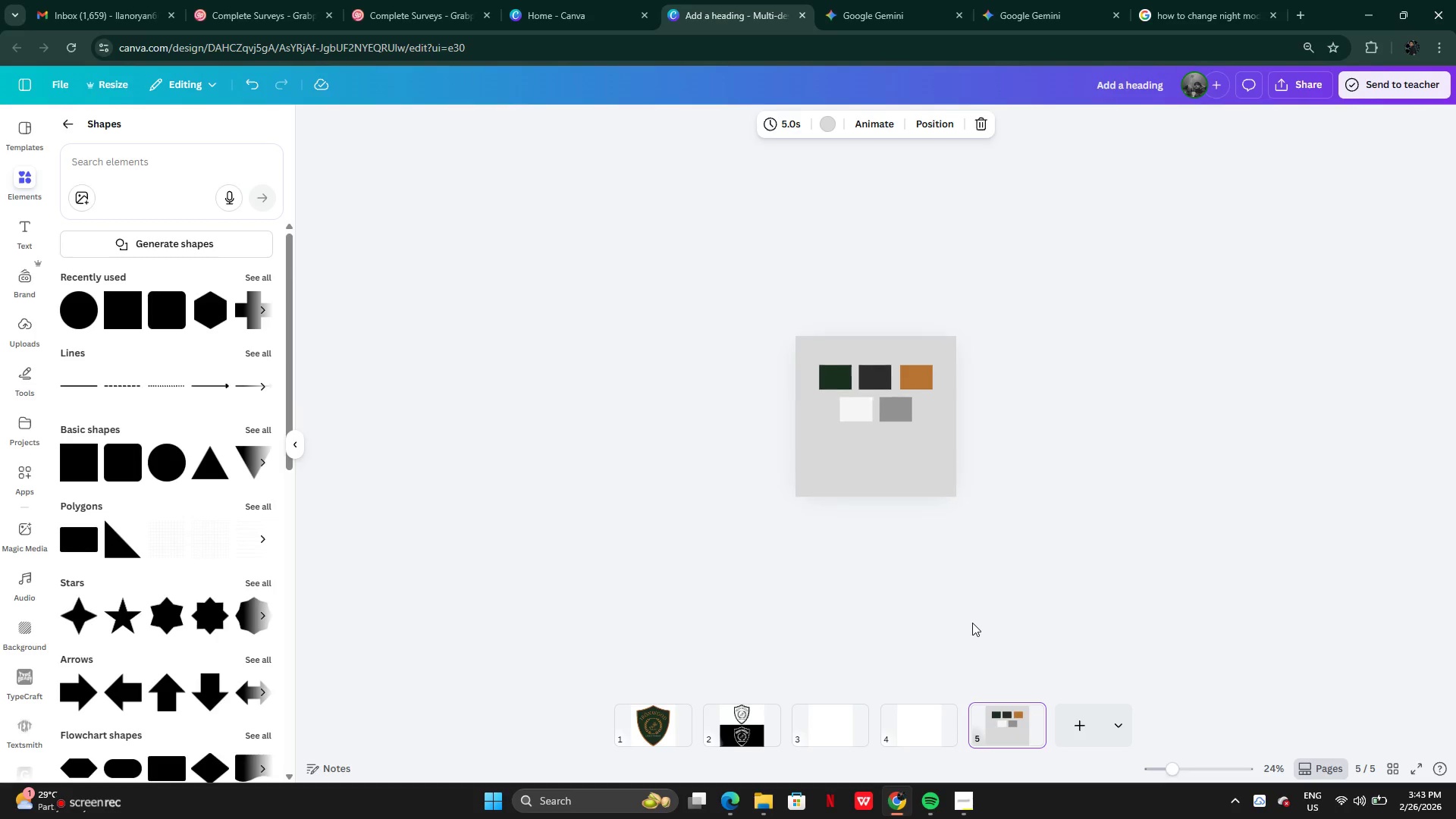 
left_click_drag(start_coordinate=[694, 195], to_coordinate=[984, 585])
 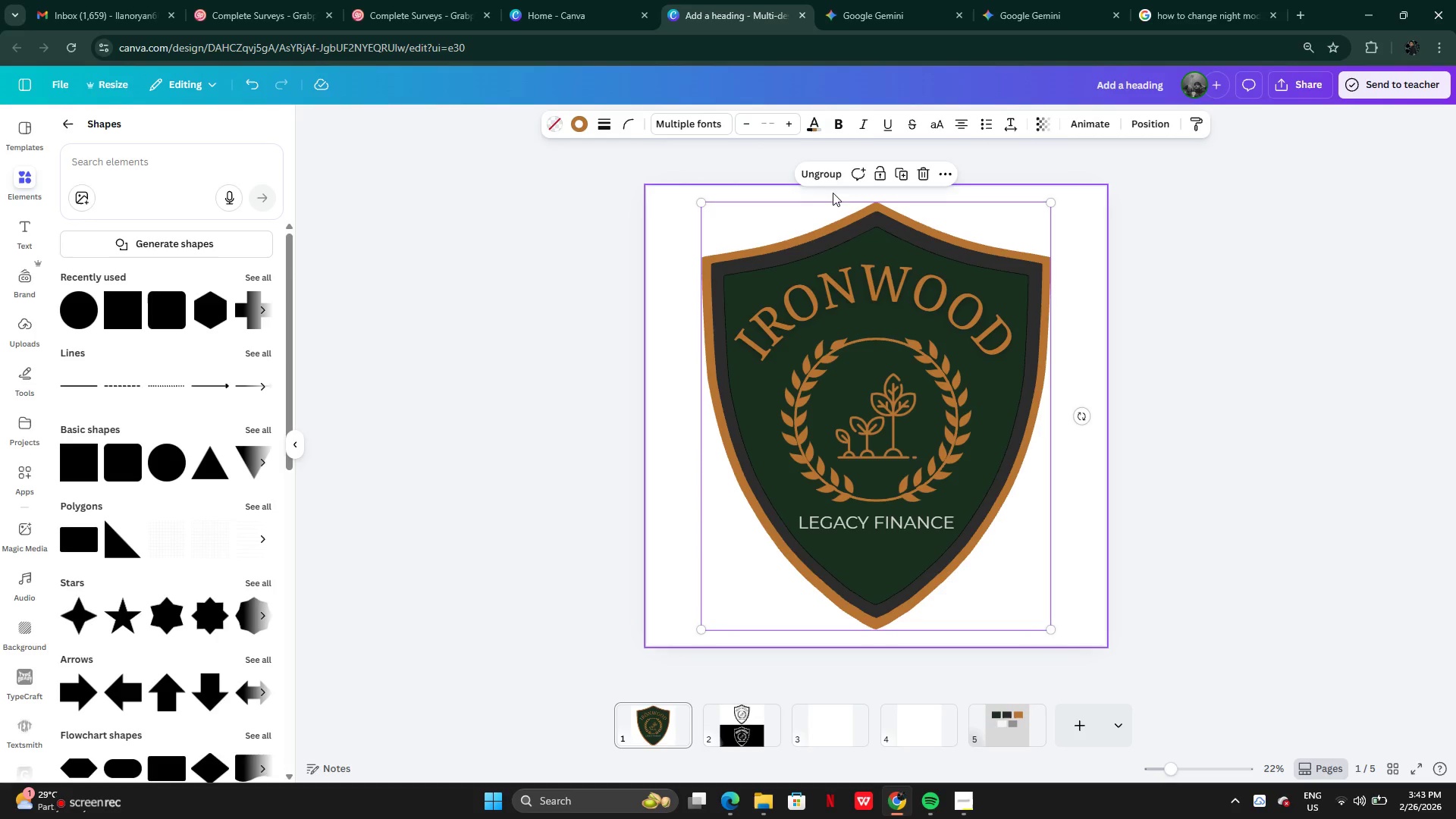 
left_click([852, 340])
 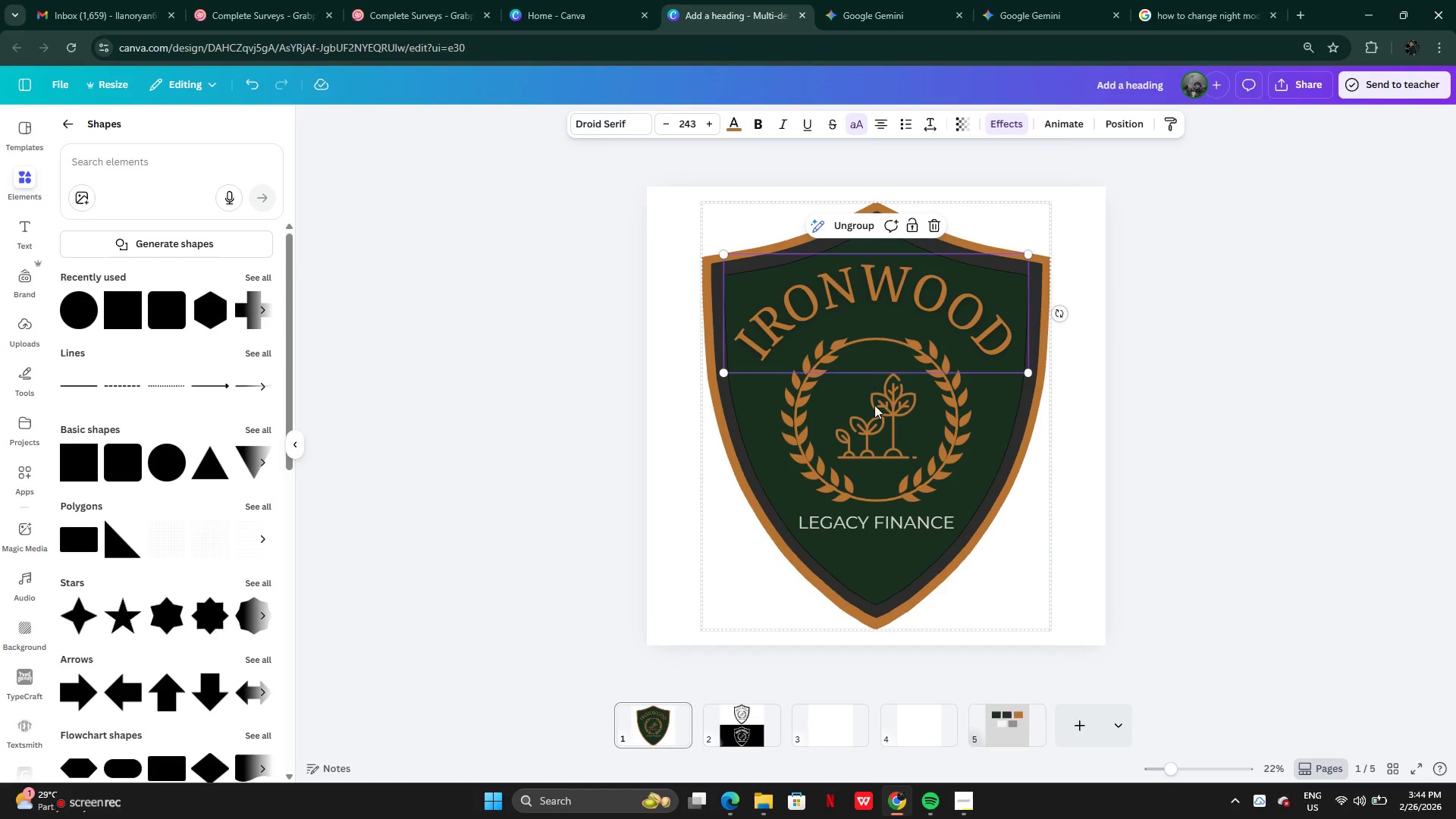 
left_click([873, 416])
 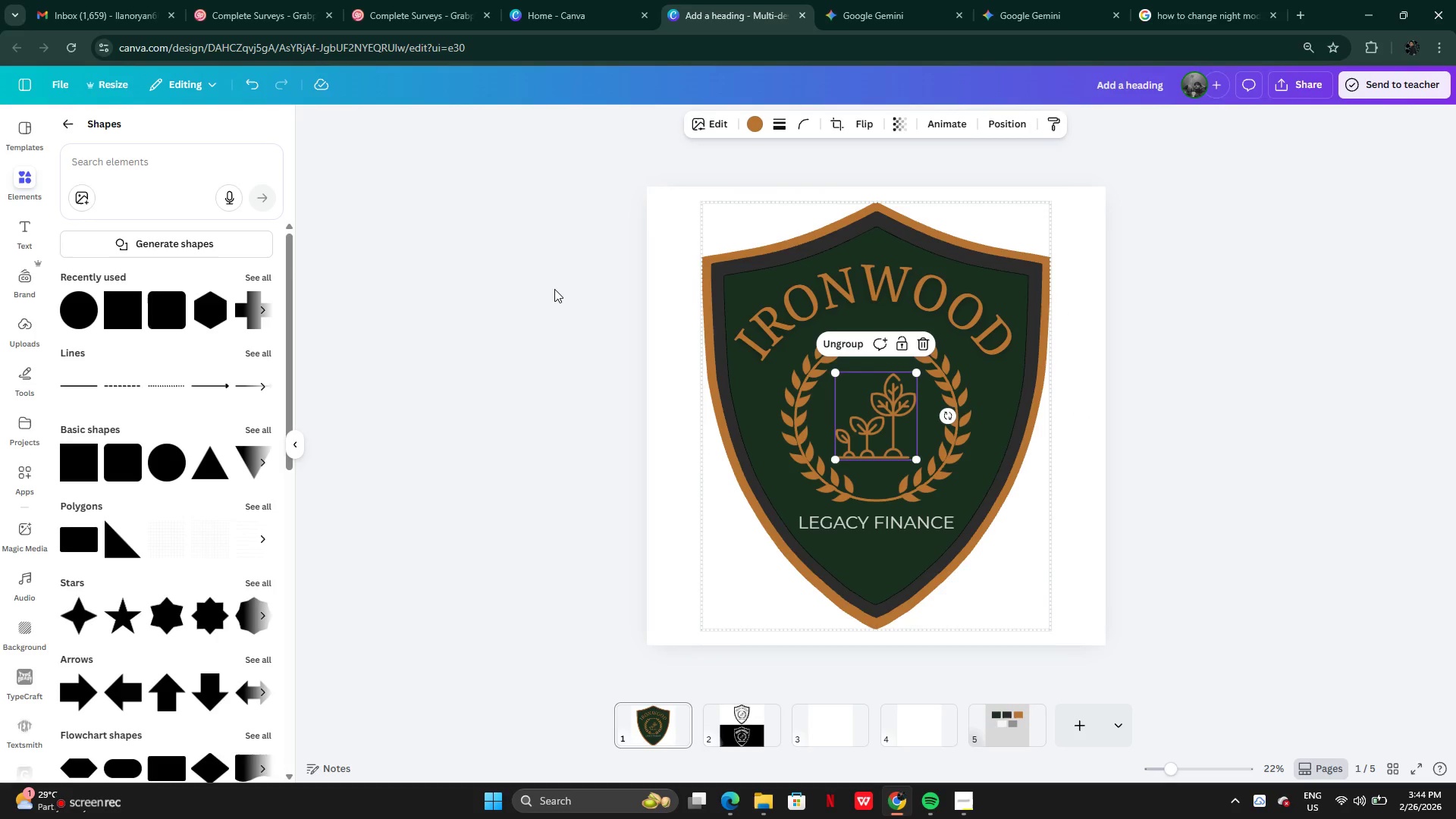 
left_click([554, 289])
 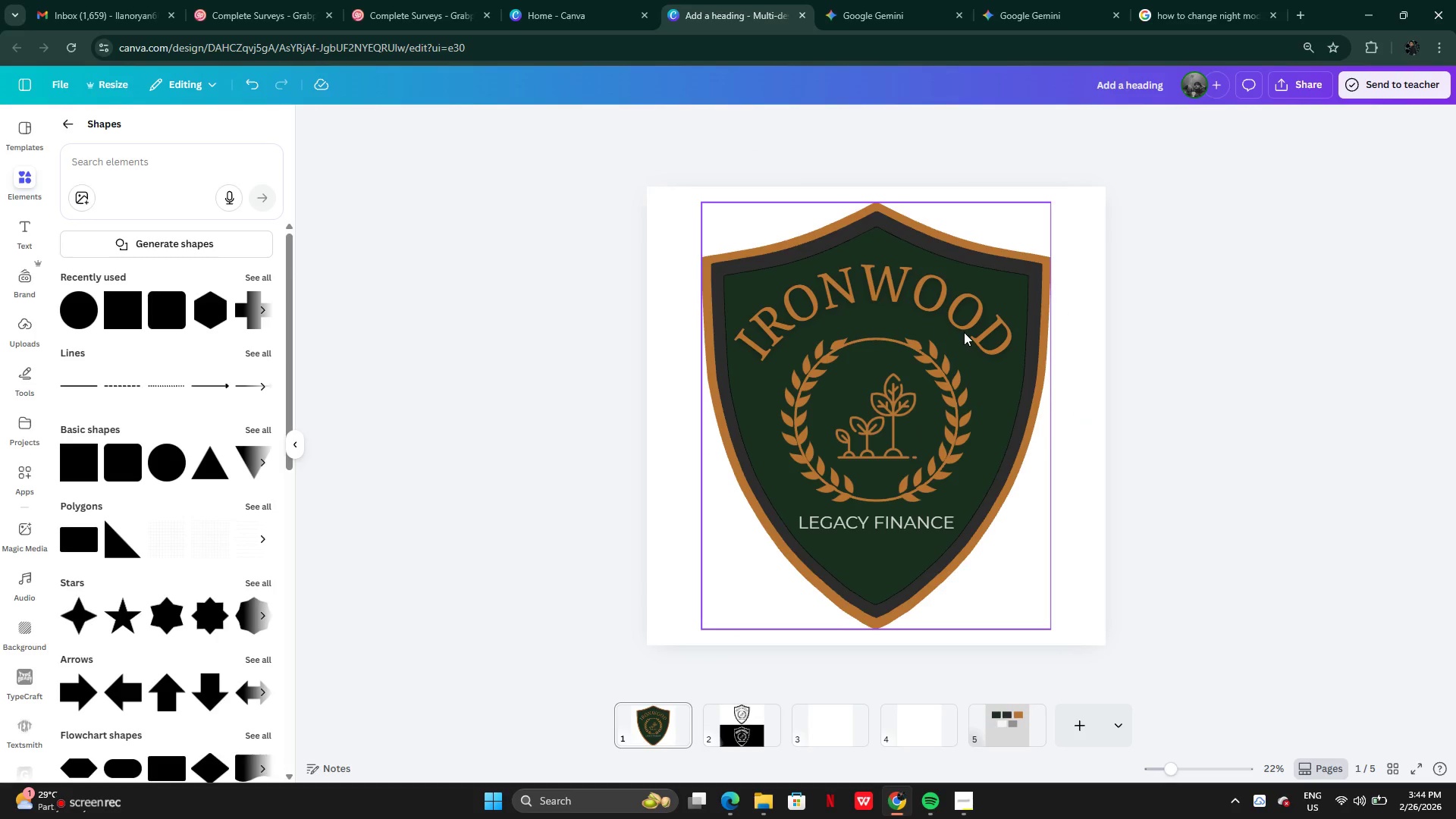 
left_click([965, 332])
 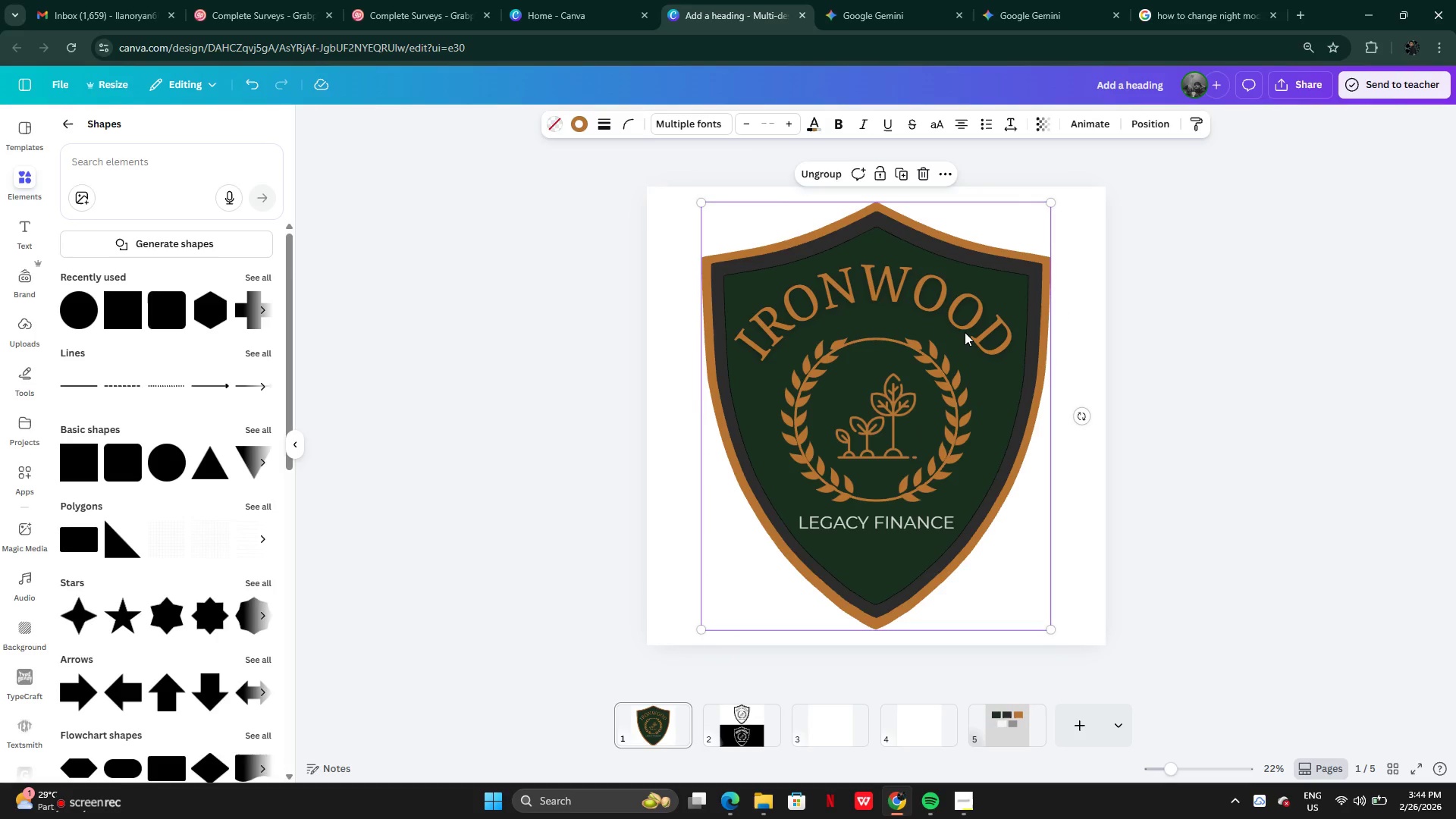 
key(Control+C)
 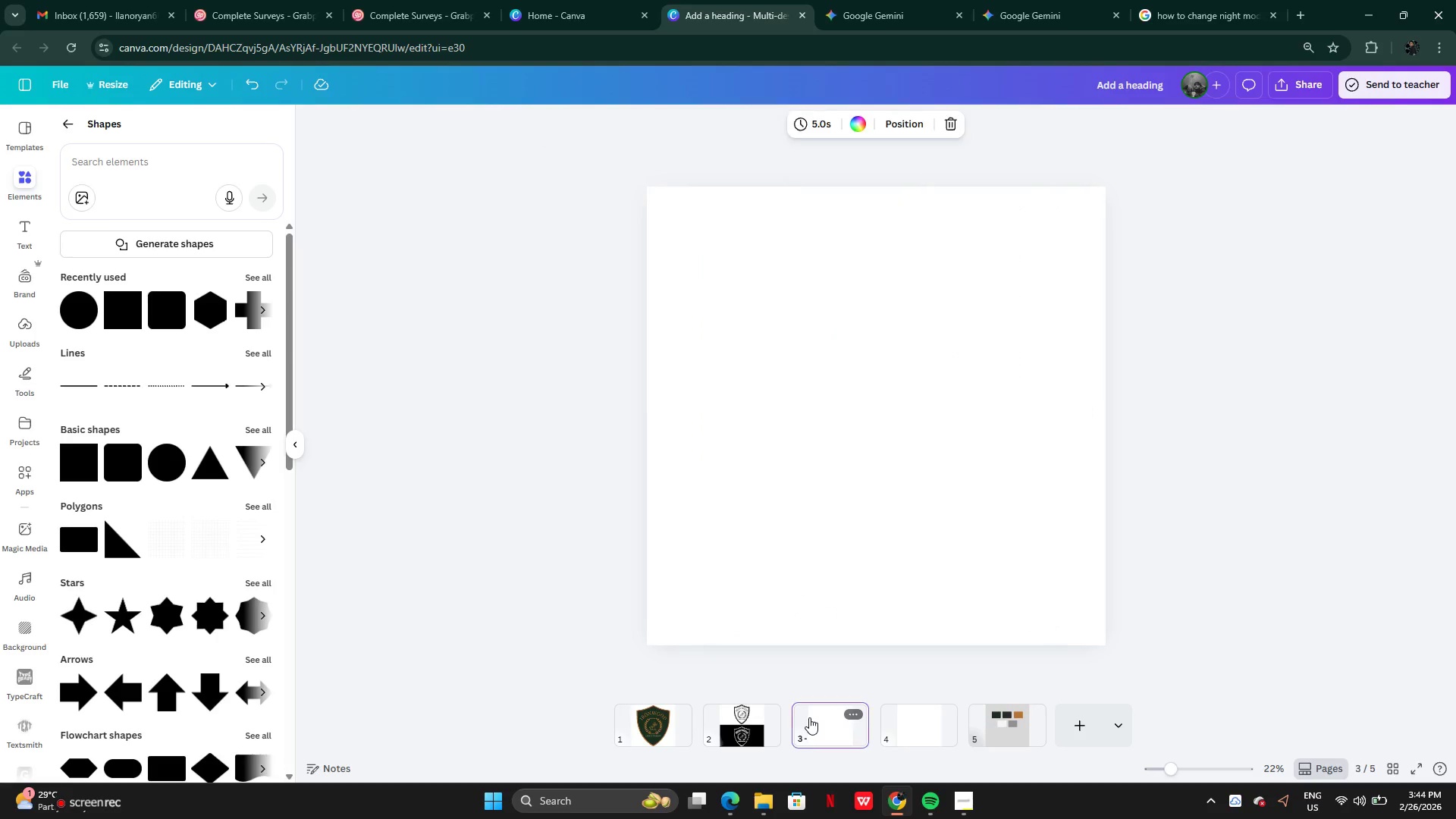 
left_click([883, 366])
 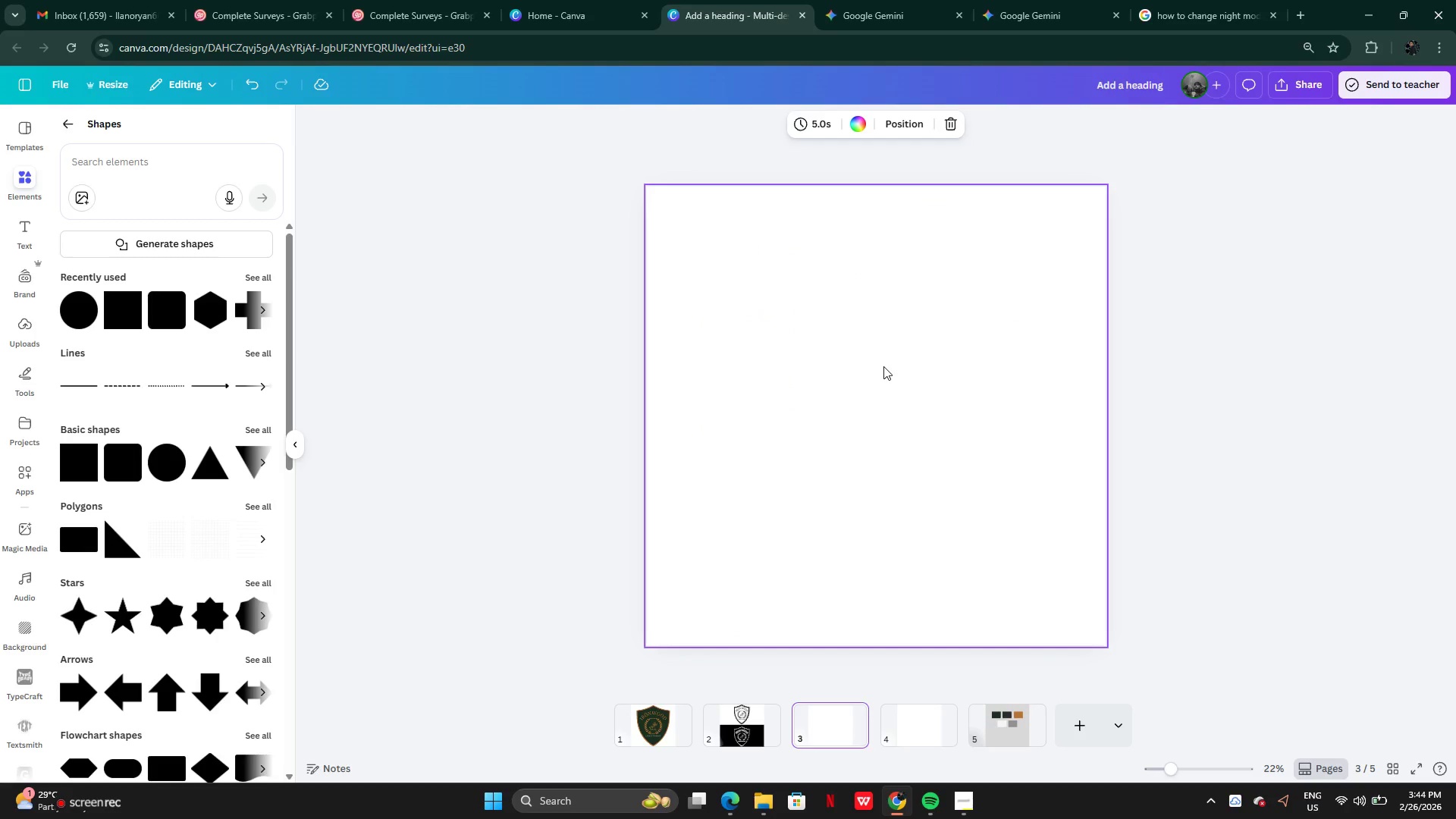 
key(Control+V)
 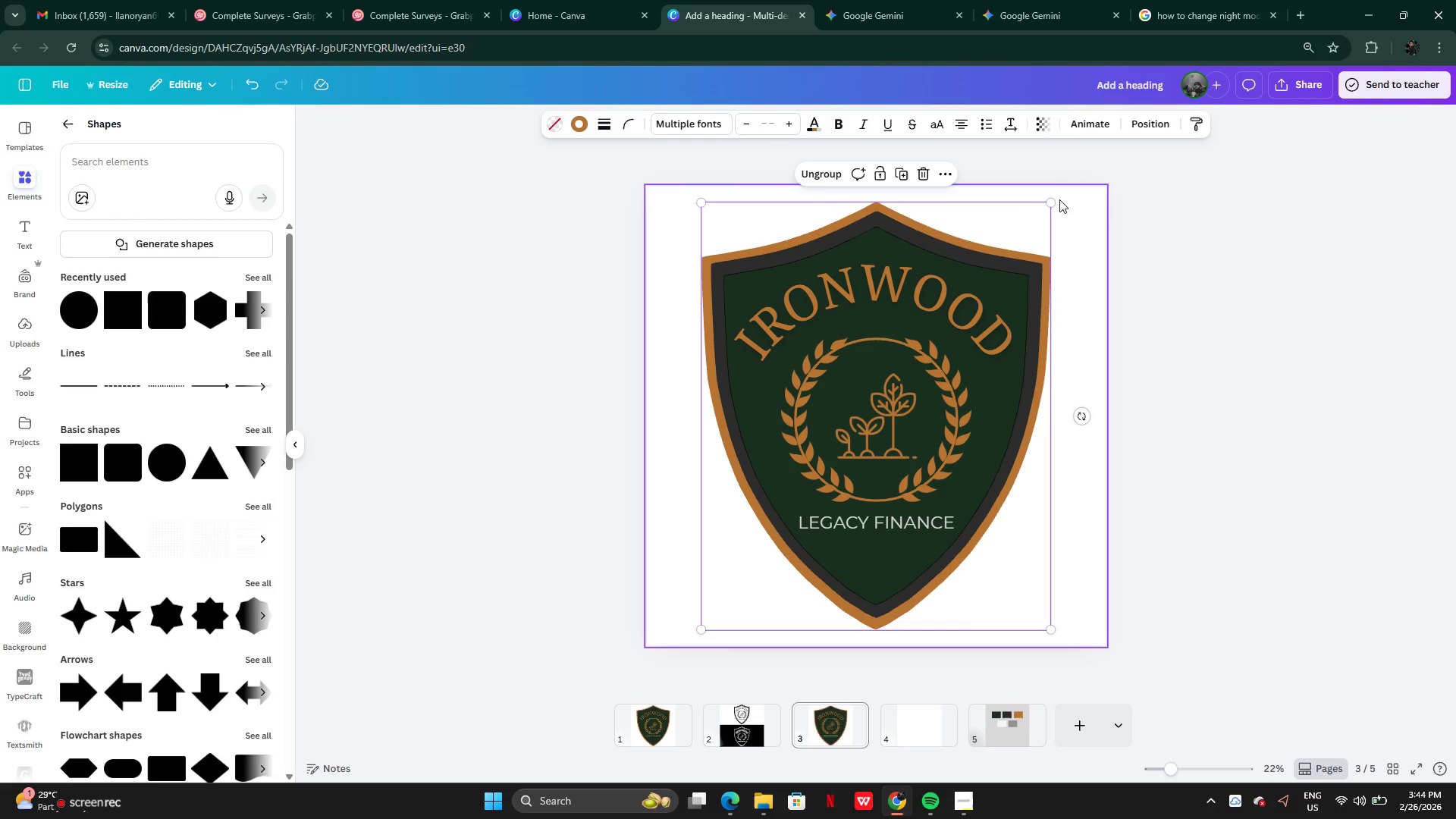 
left_click_drag(start_coordinate=[1053, 201], to_coordinate=[889, 416])
 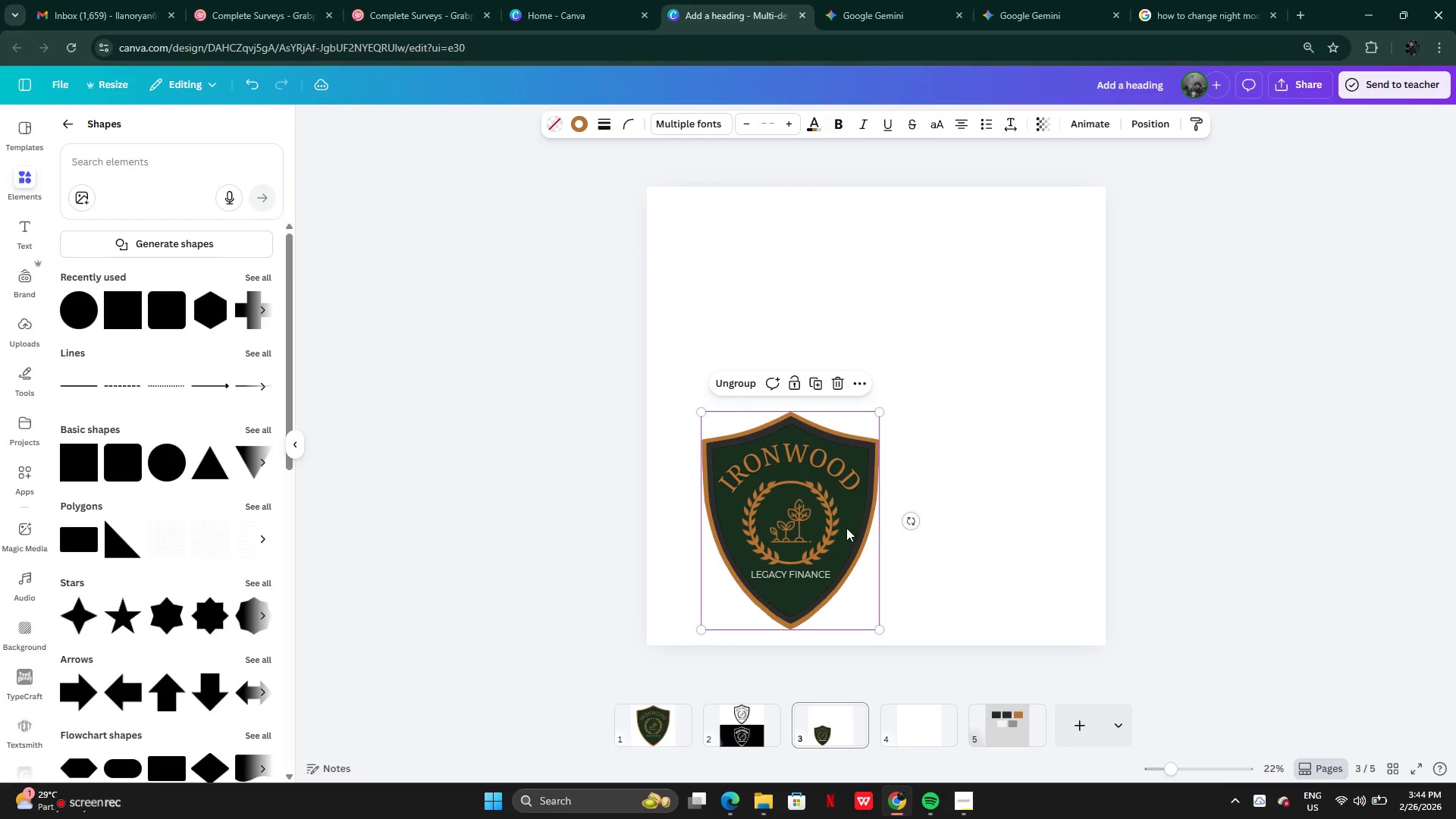 
left_click_drag(start_coordinate=[846, 528], to_coordinate=[953, 336])
 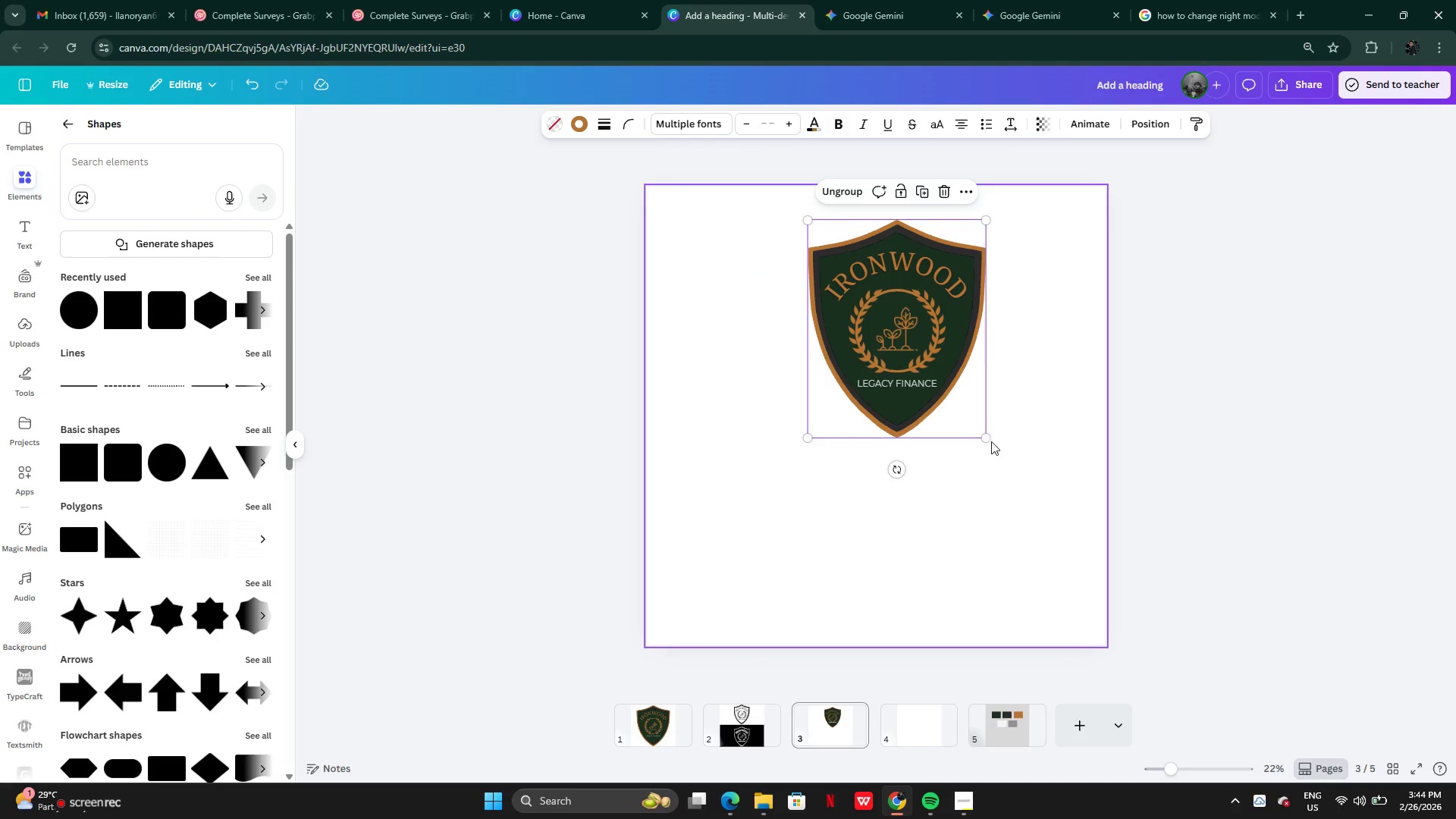 
left_click_drag(start_coordinate=[988, 440], to_coordinate=[943, 359])
 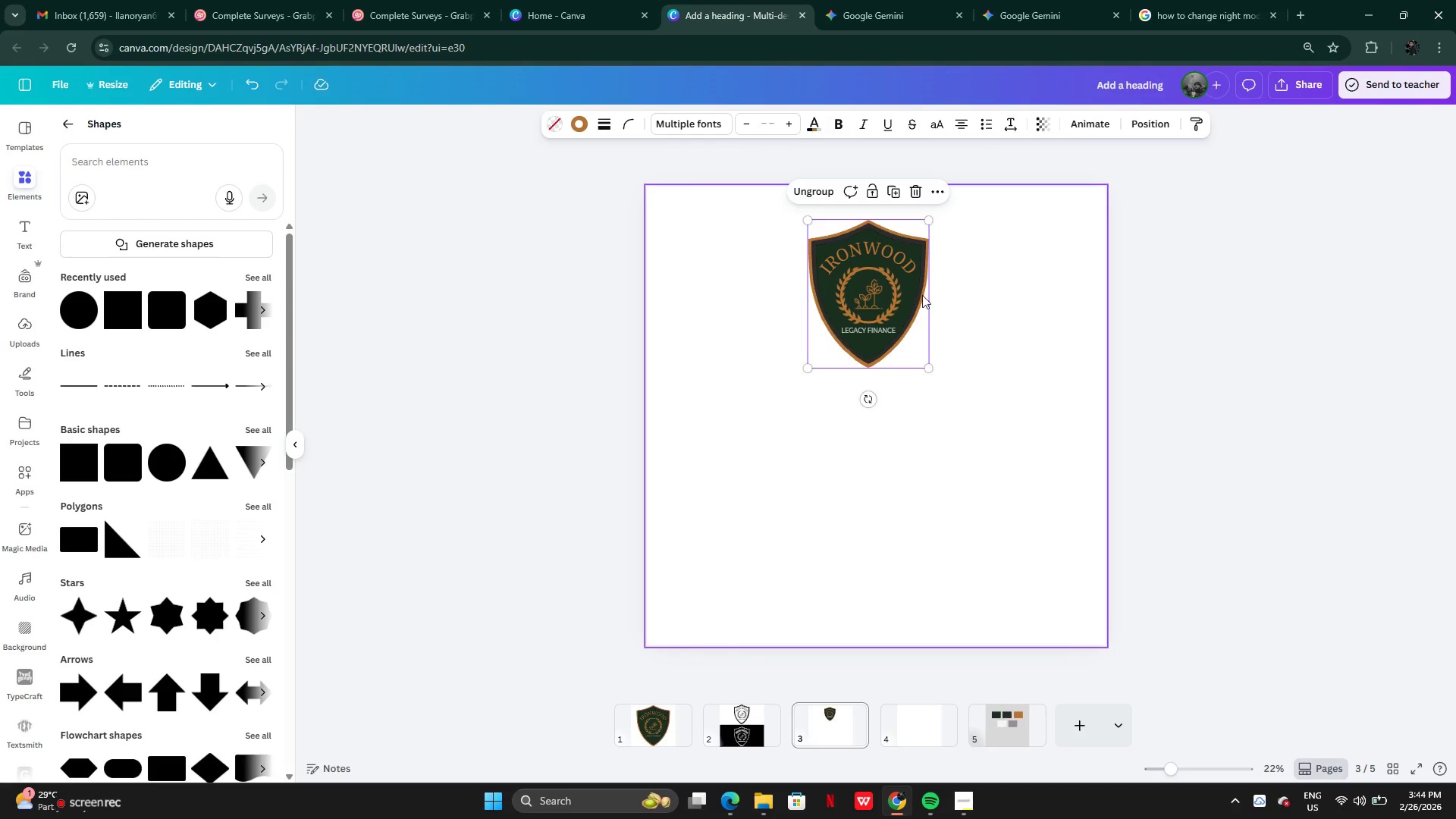 
left_click_drag(start_coordinate=[903, 295], to_coordinate=[914, 294])
 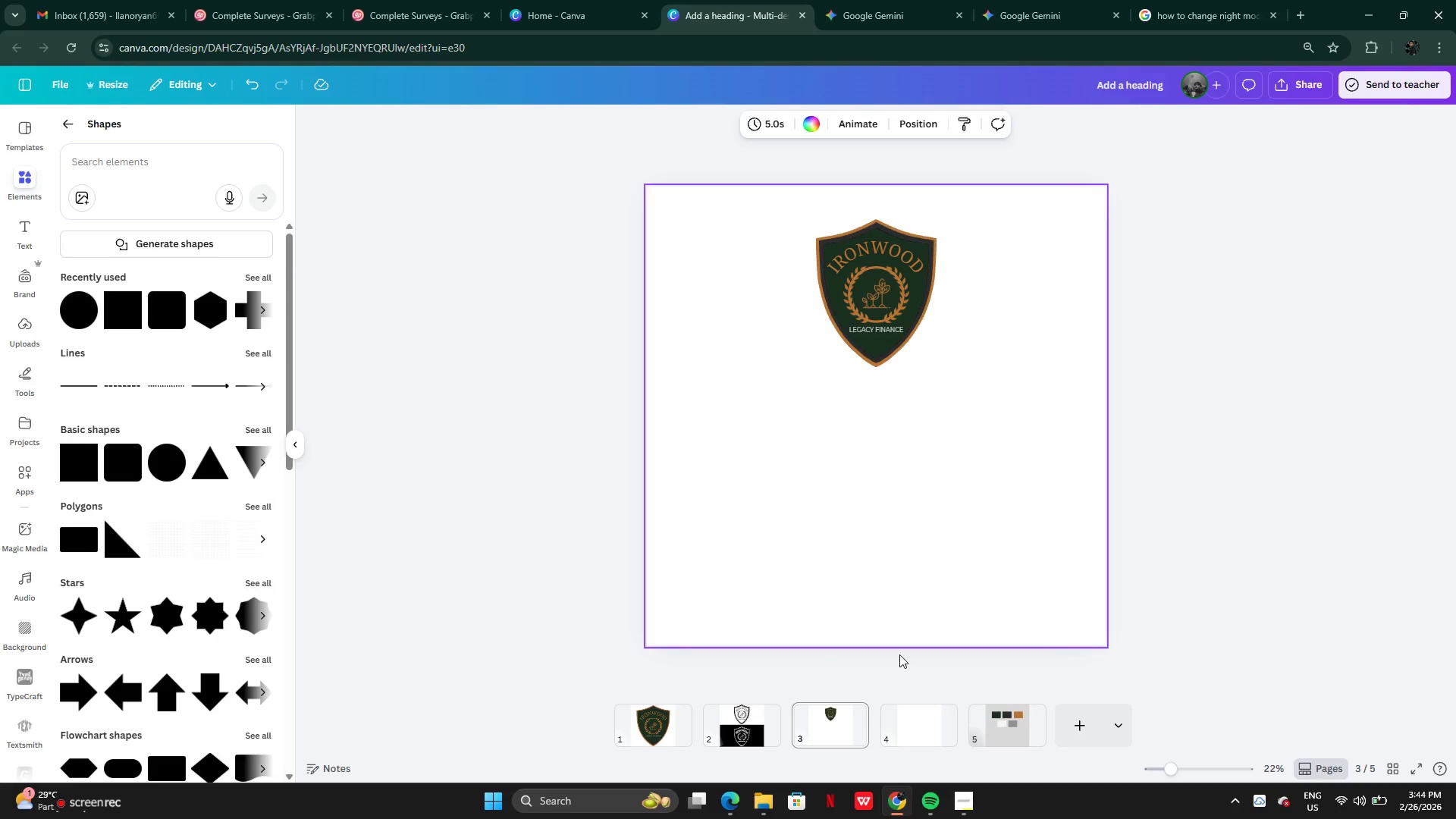 
mouse_move([993, 701])
 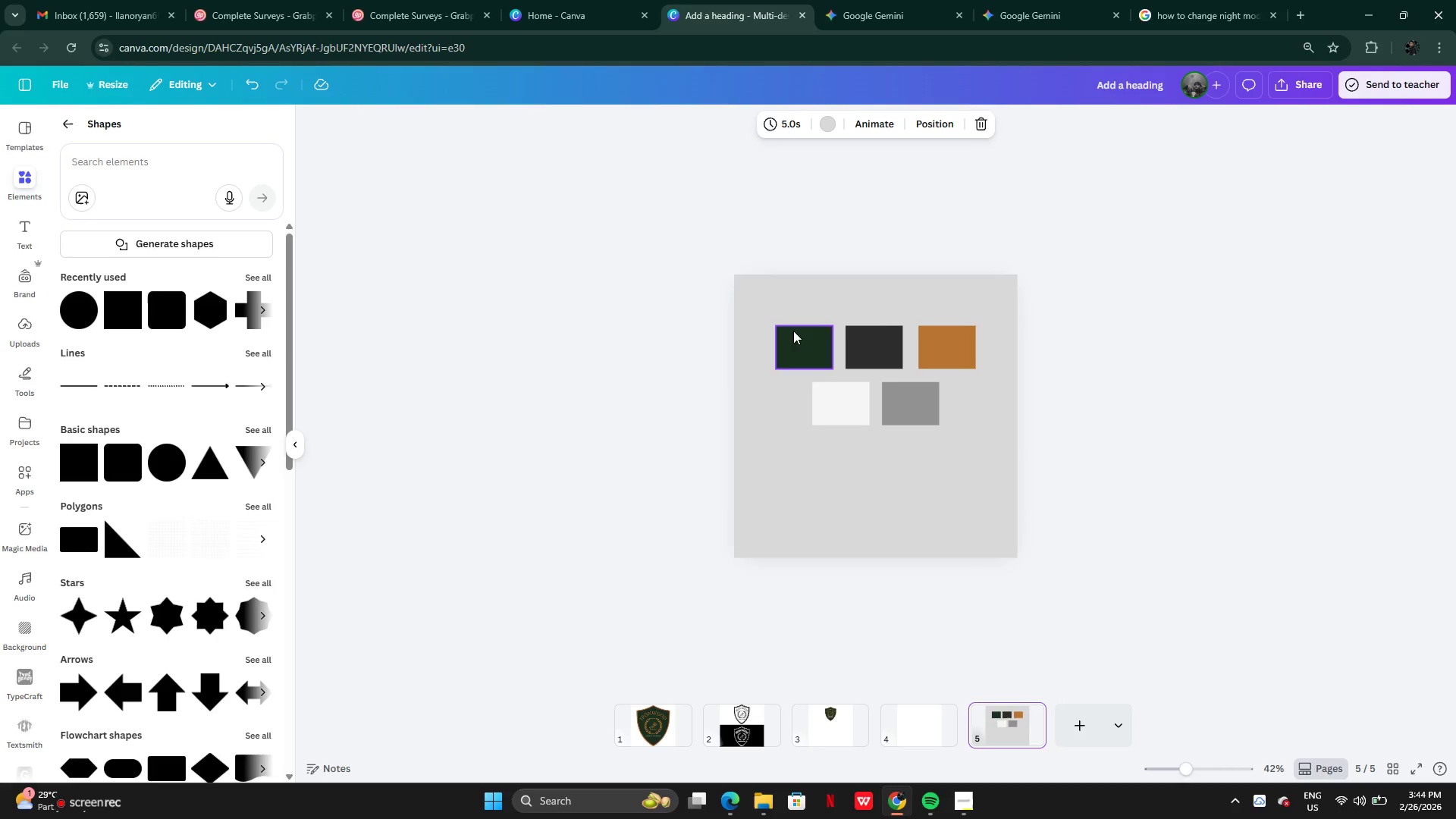 
left_click_drag(start_coordinate=[736, 322], to_coordinate=[962, 418])
 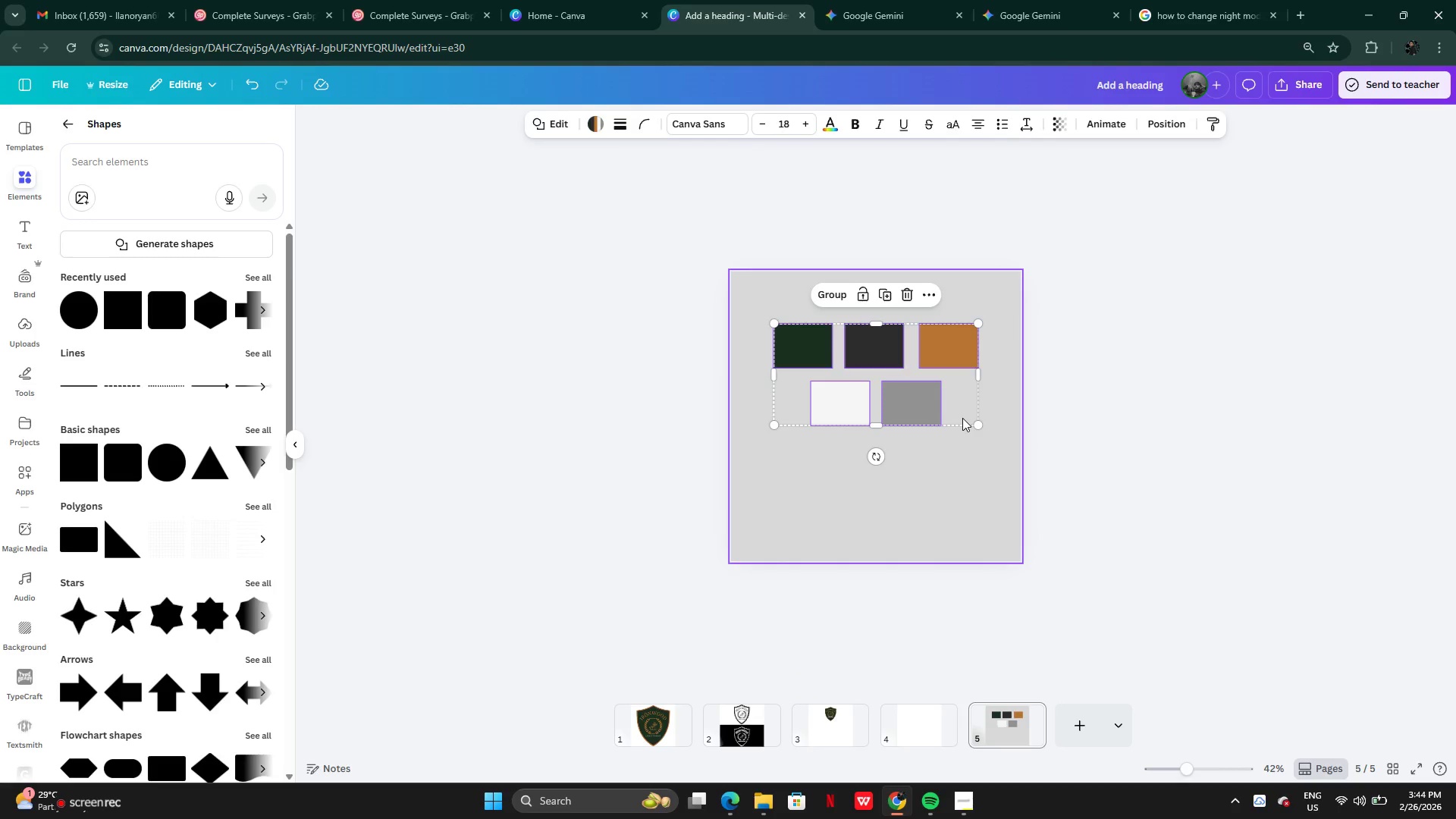 
key(Control+C)
 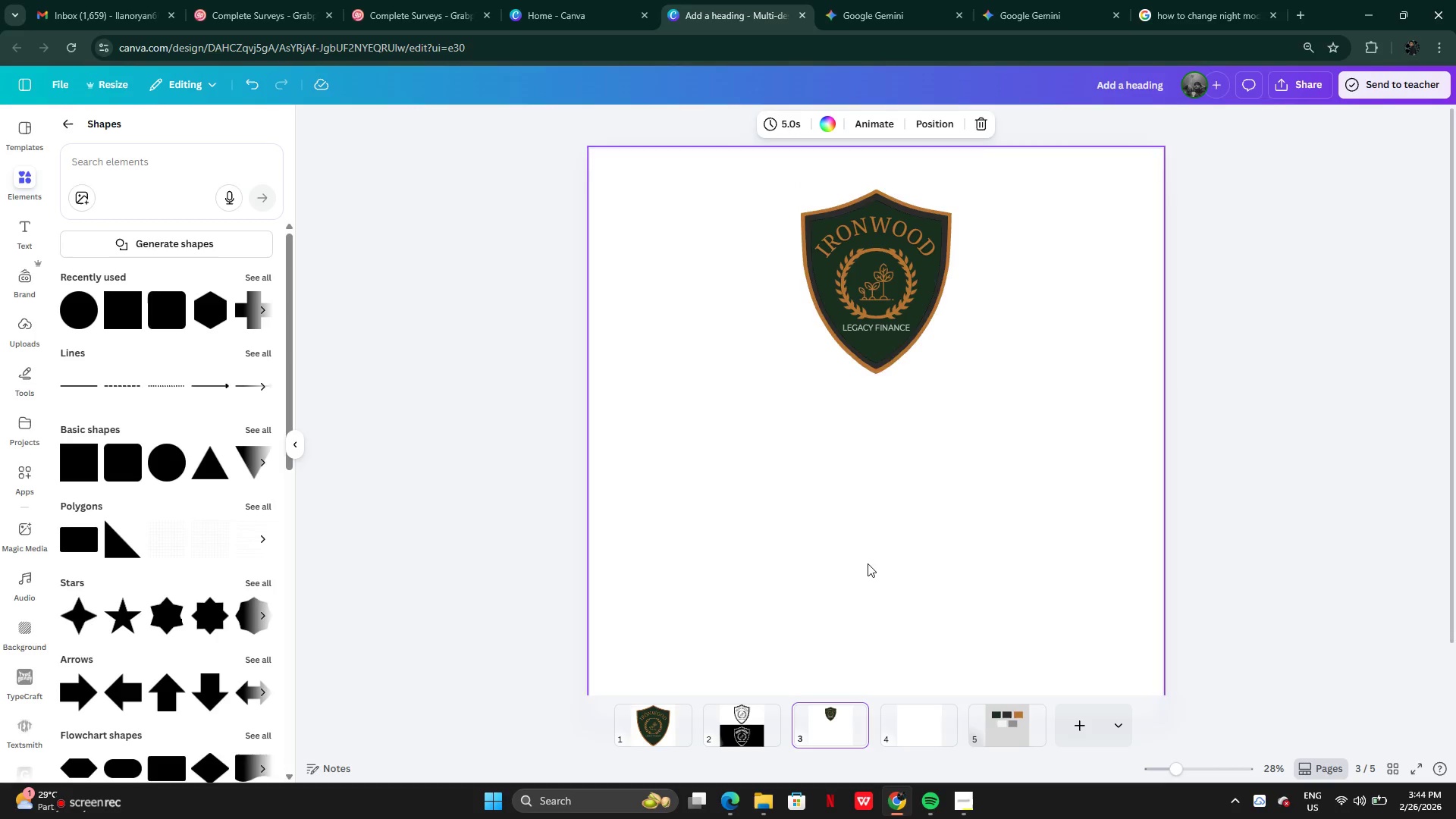 
left_click([863, 543])
 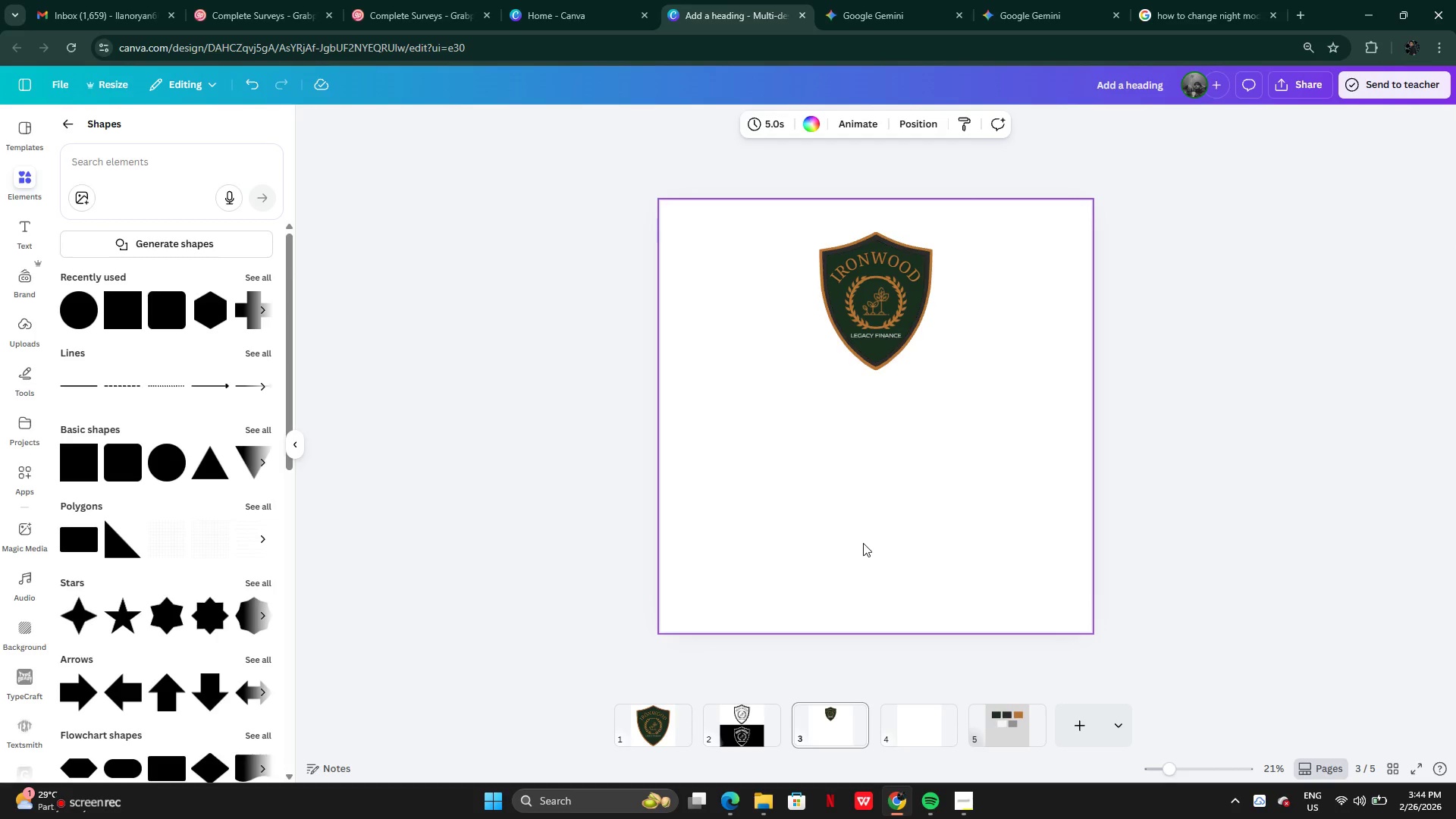 
key(Control+V)
 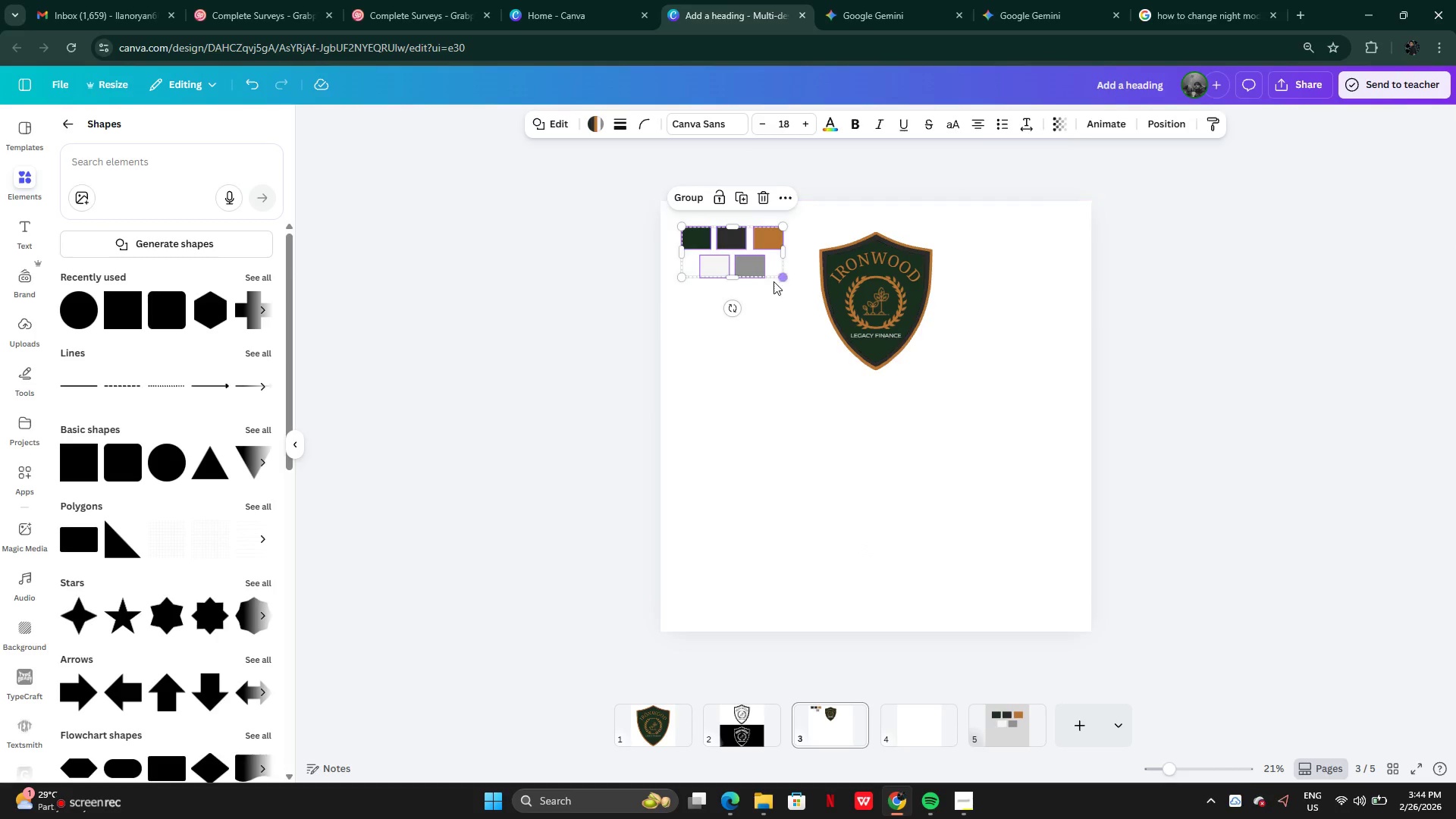 
left_click_drag(start_coordinate=[750, 259], to_coordinate=[805, 482])
 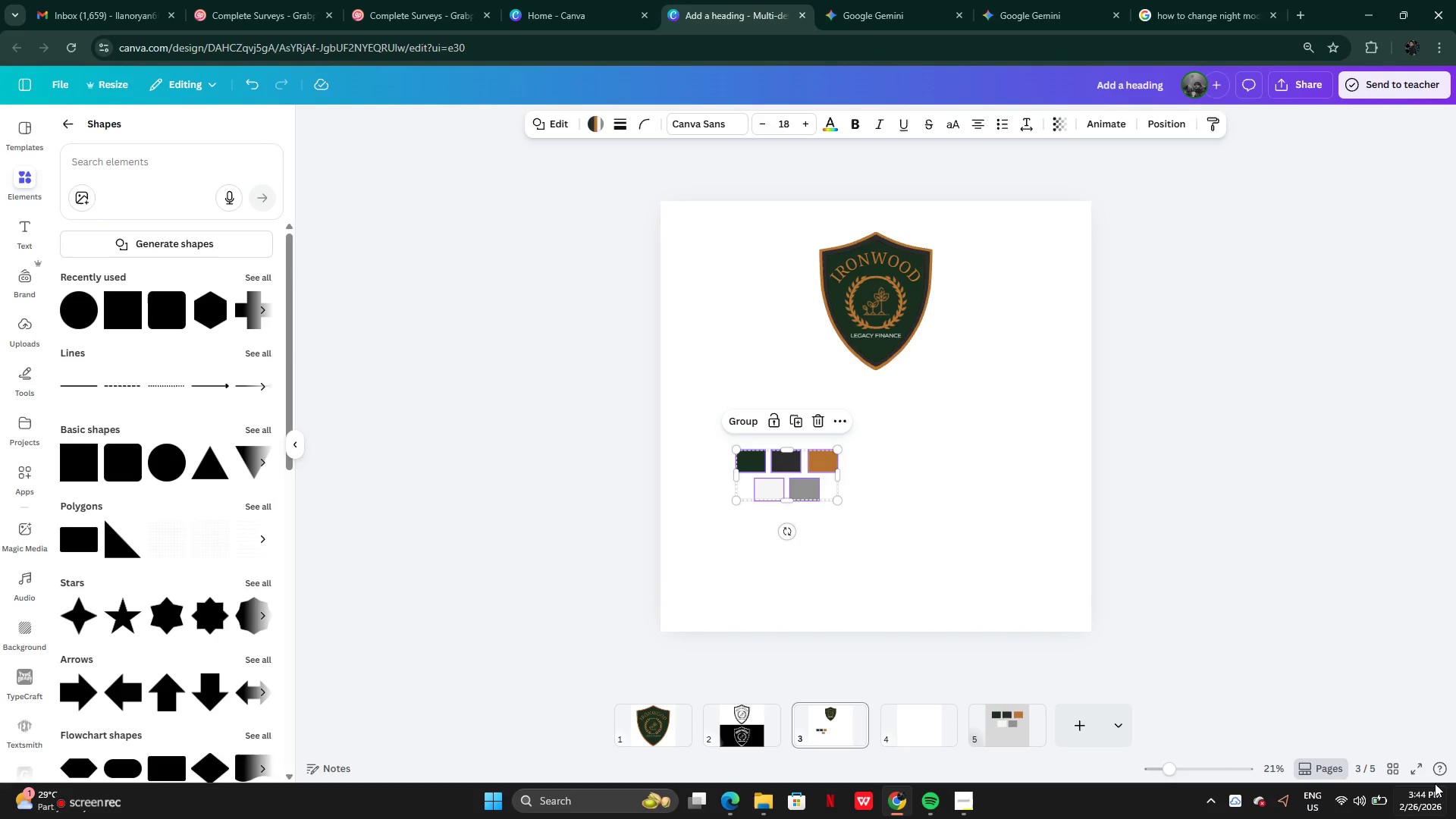 
left_click([1419, 768])
 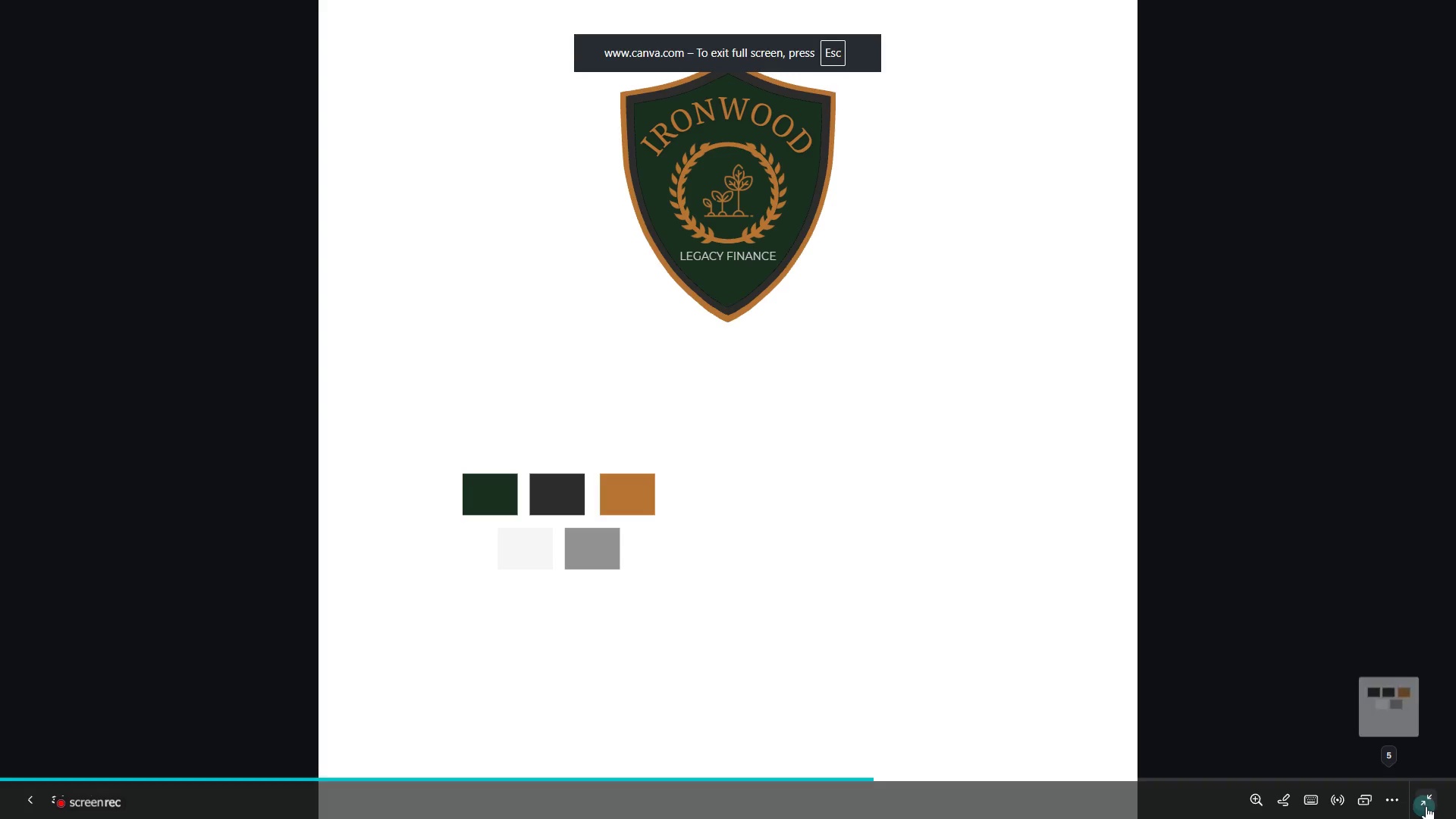 
key(ArrowLeft)
 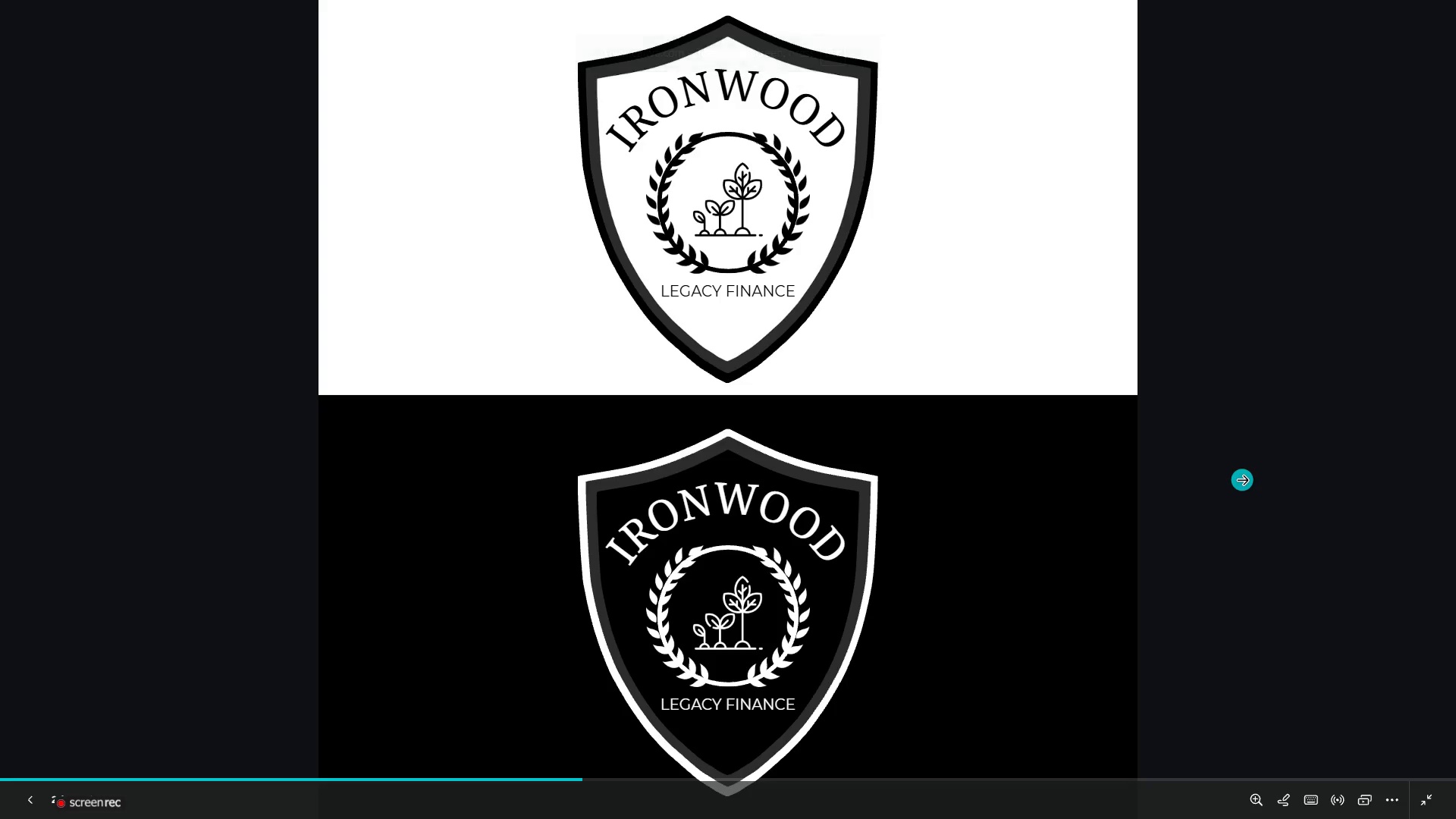 
key(ArrowLeft)
 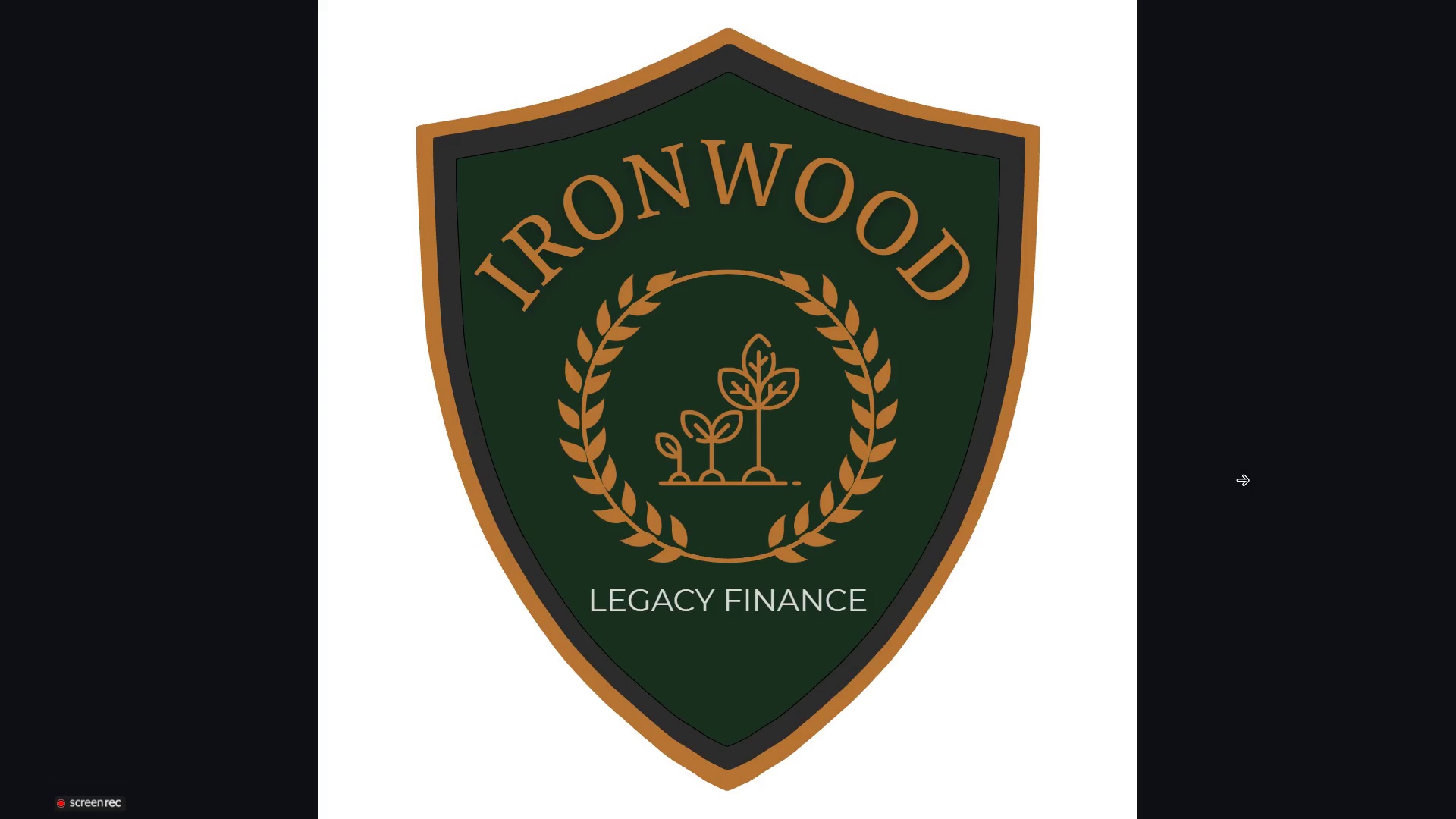 
key(ArrowRight)
 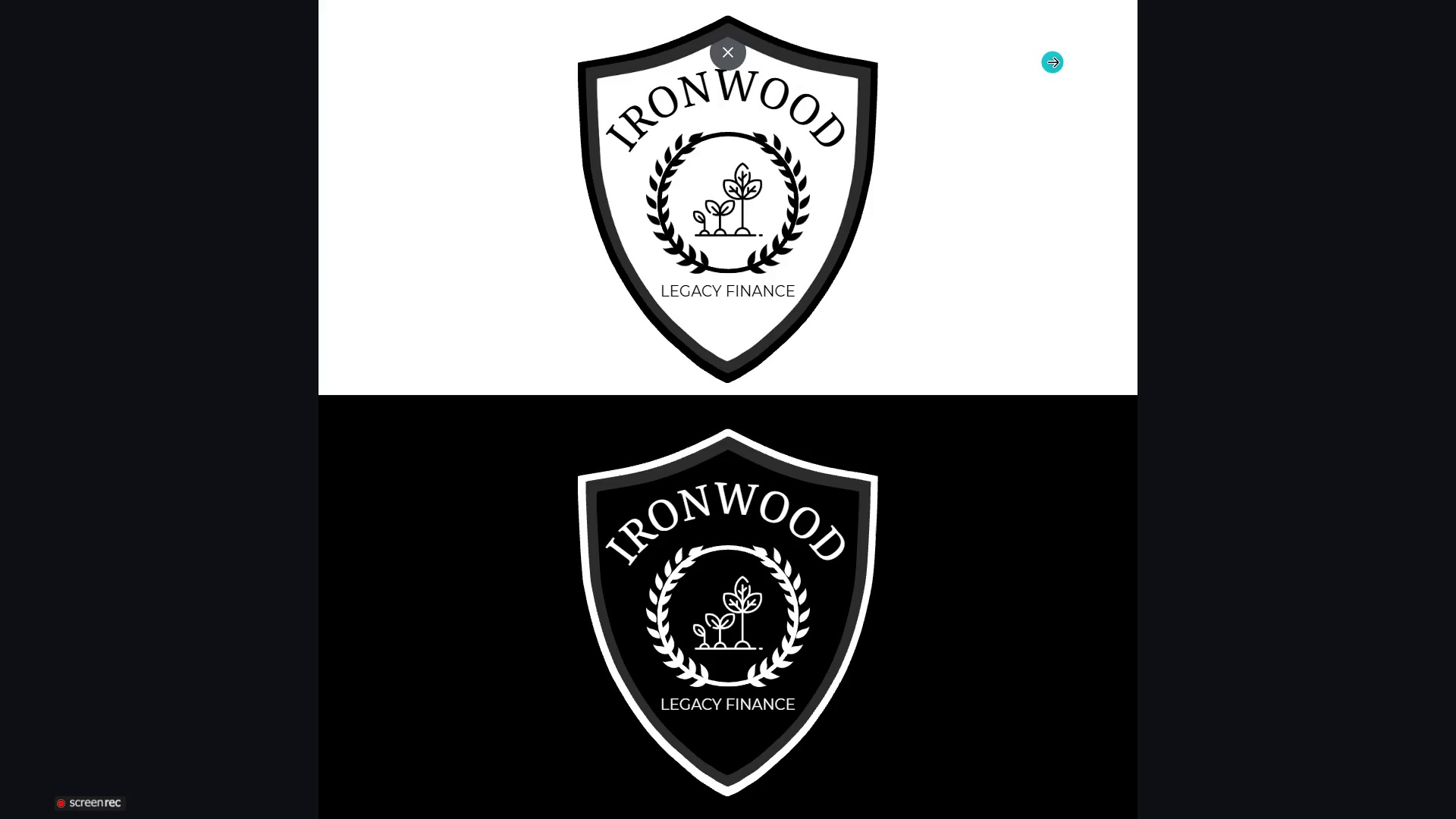 
left_click([738, 42])
 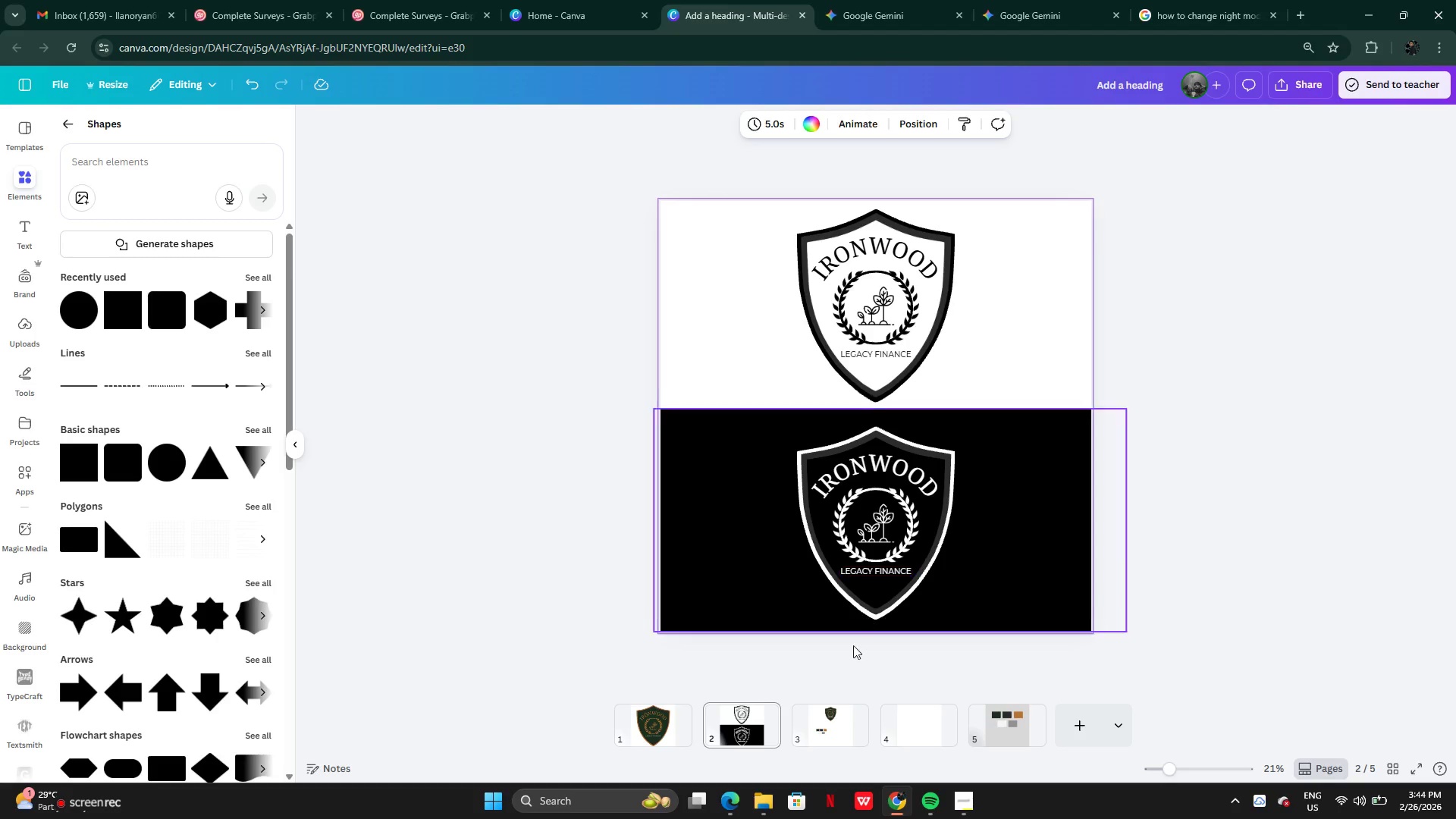 
mouse_move([809, 720])
 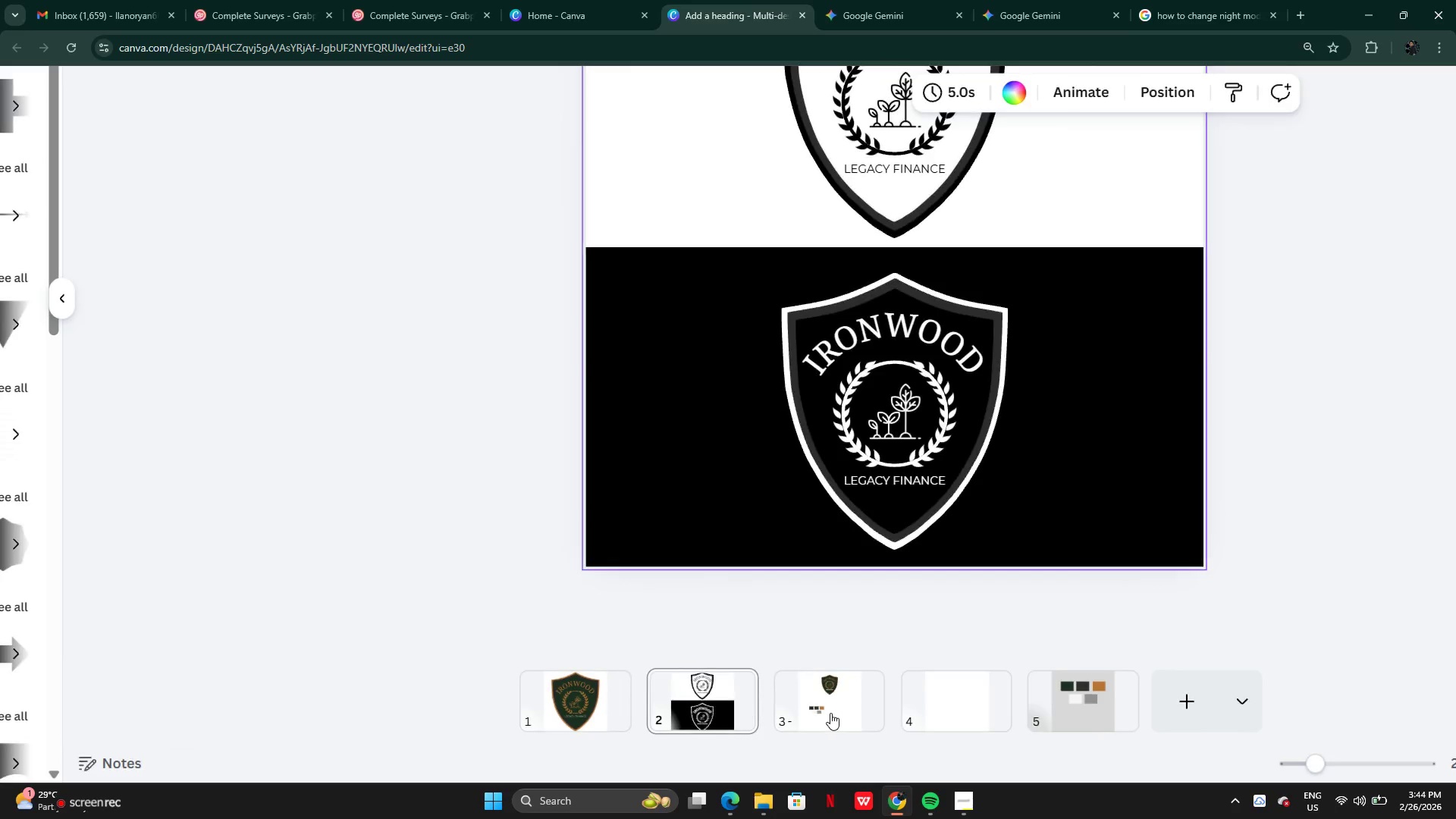 
left_click([830, 710])
 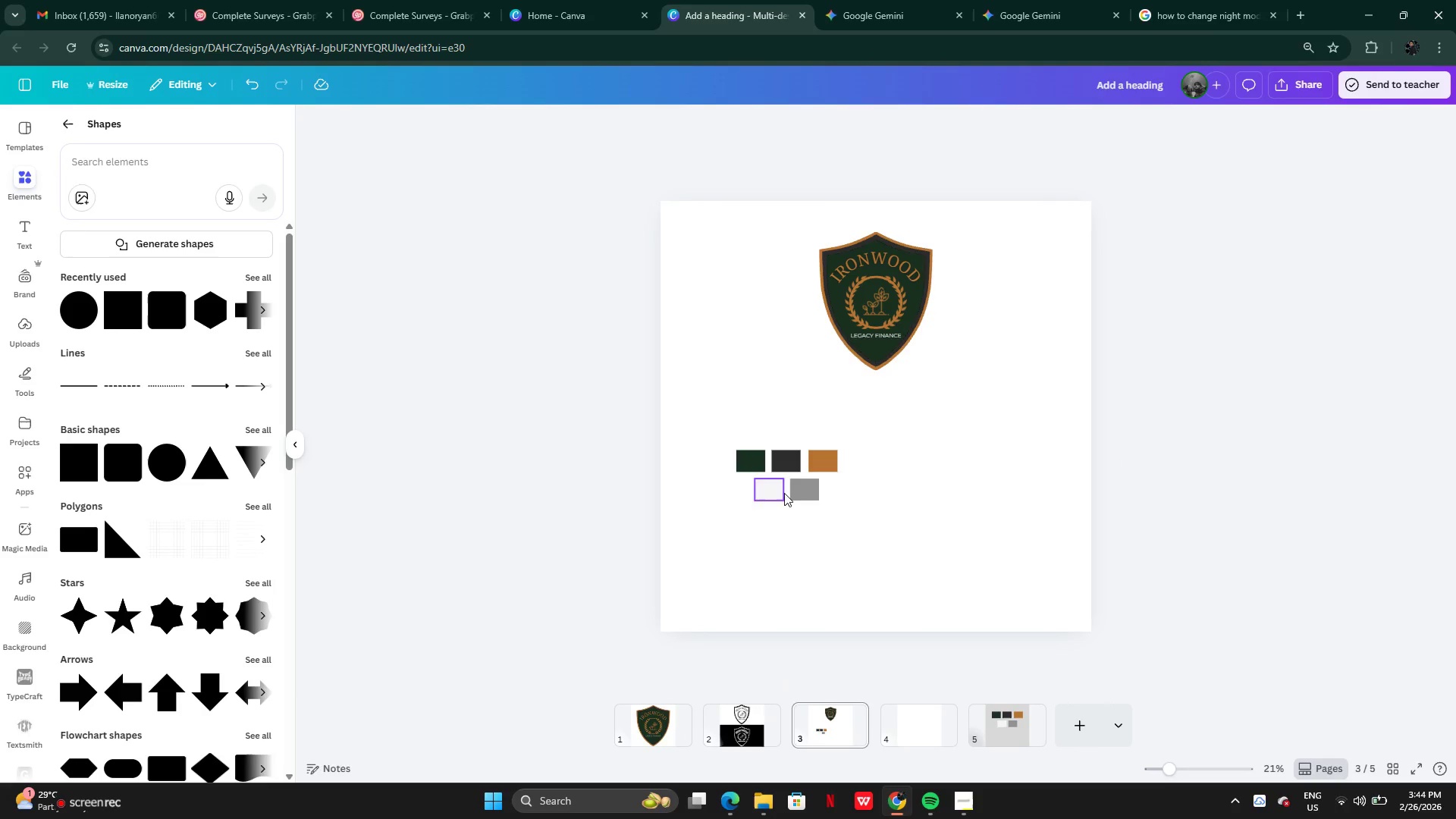 
left_click_drag(start_coordinate=[718, 444], to_coordinate=[871, 510])
 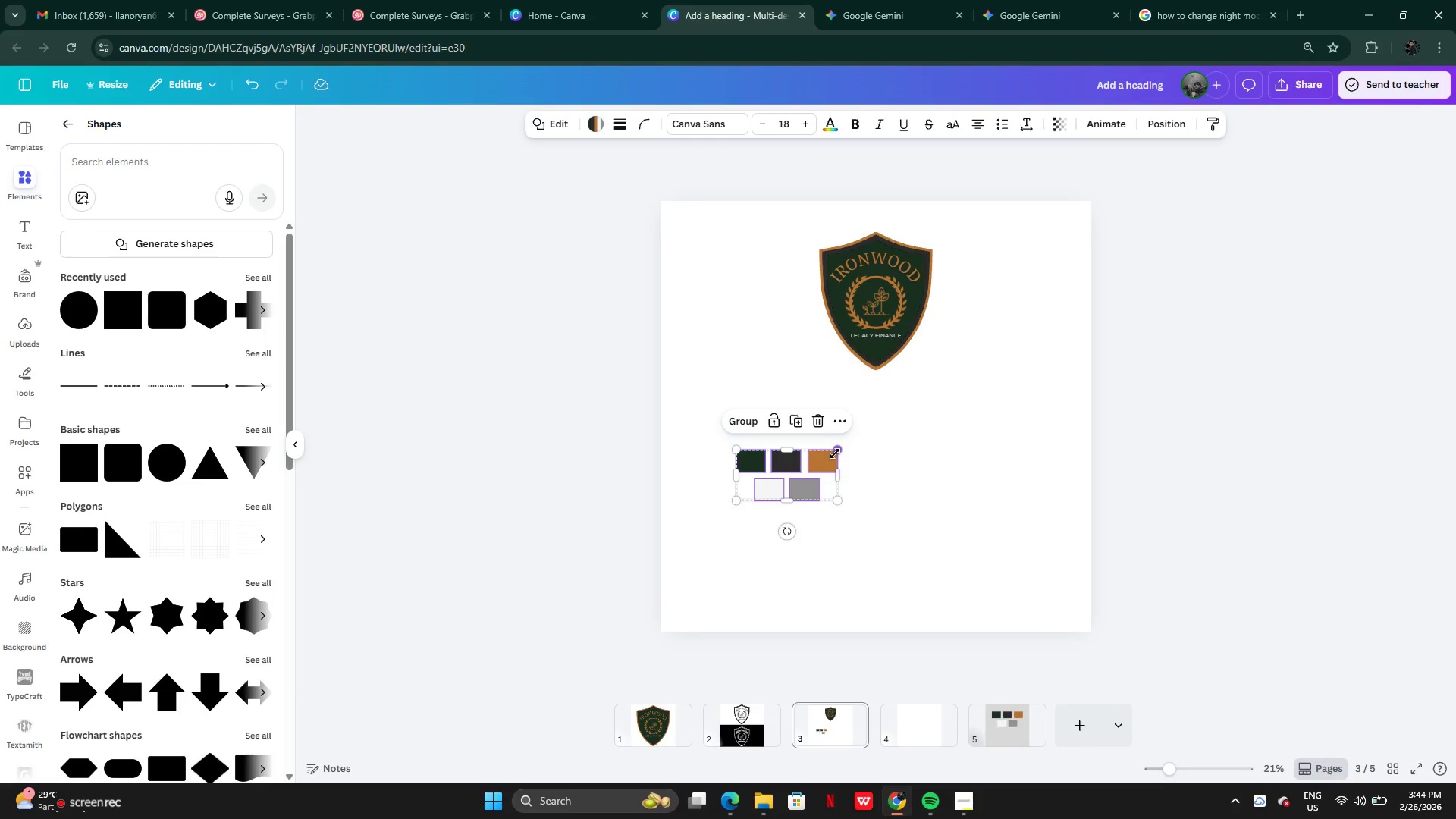 
left_click_drag(start_coordinate=[835, 450], to_coordinate=[1003, 439])
 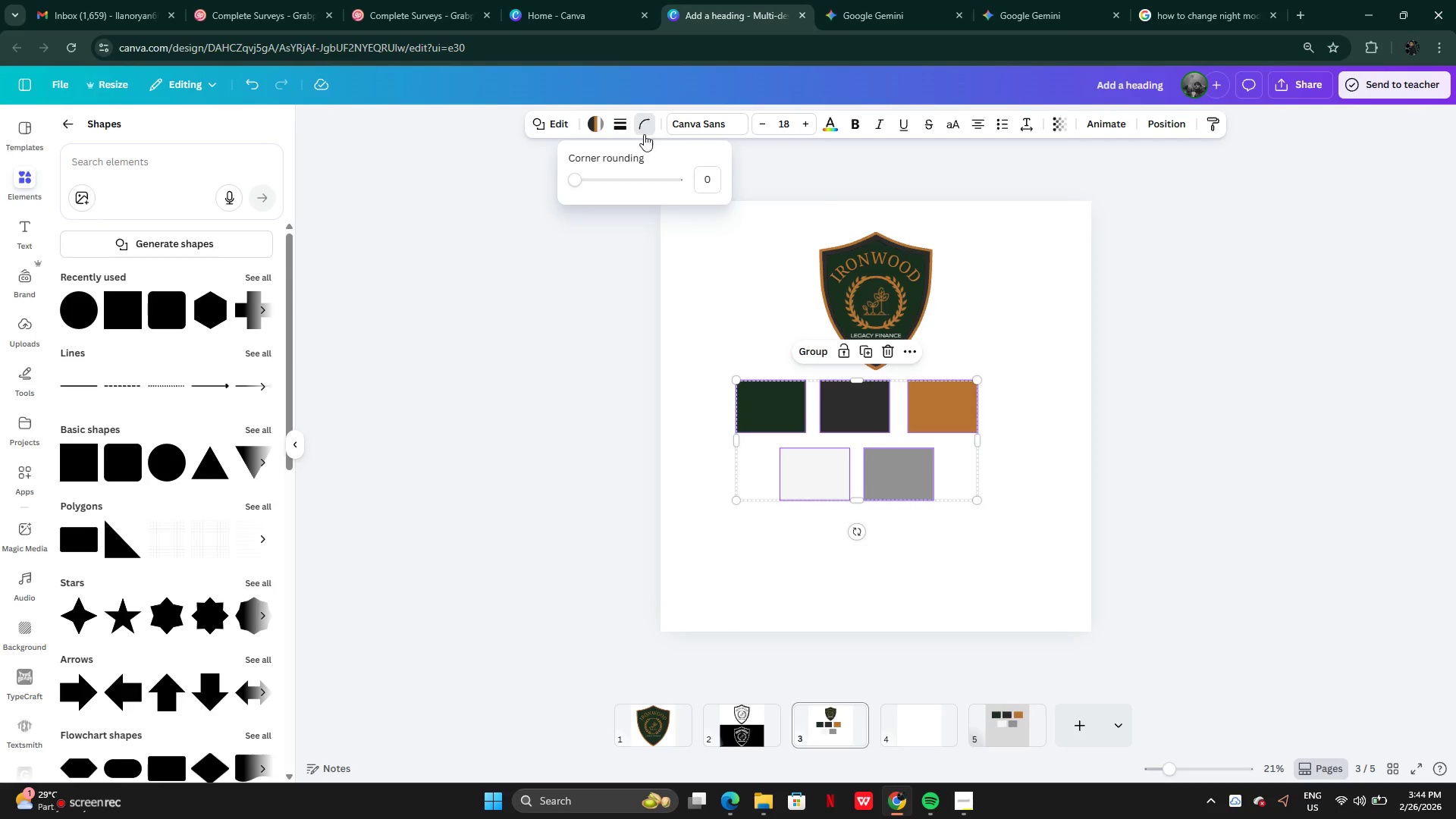 
left_click_drag(start_coordinate=[628, 171], to_coordinate=[783, 218])
 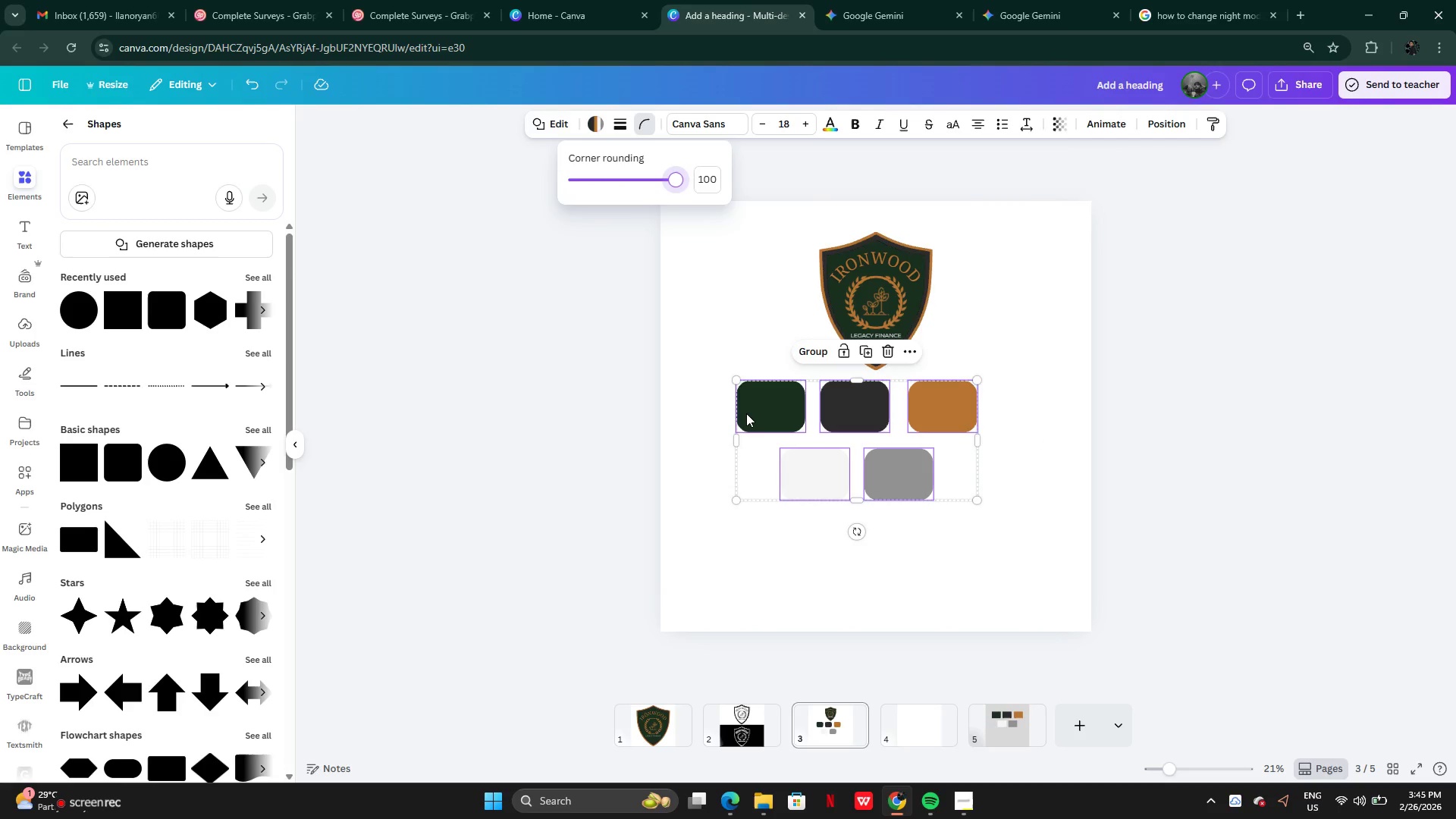 
left_click_drag(start_coordinate=[739, 413], to_coordinate=[778, 424])
 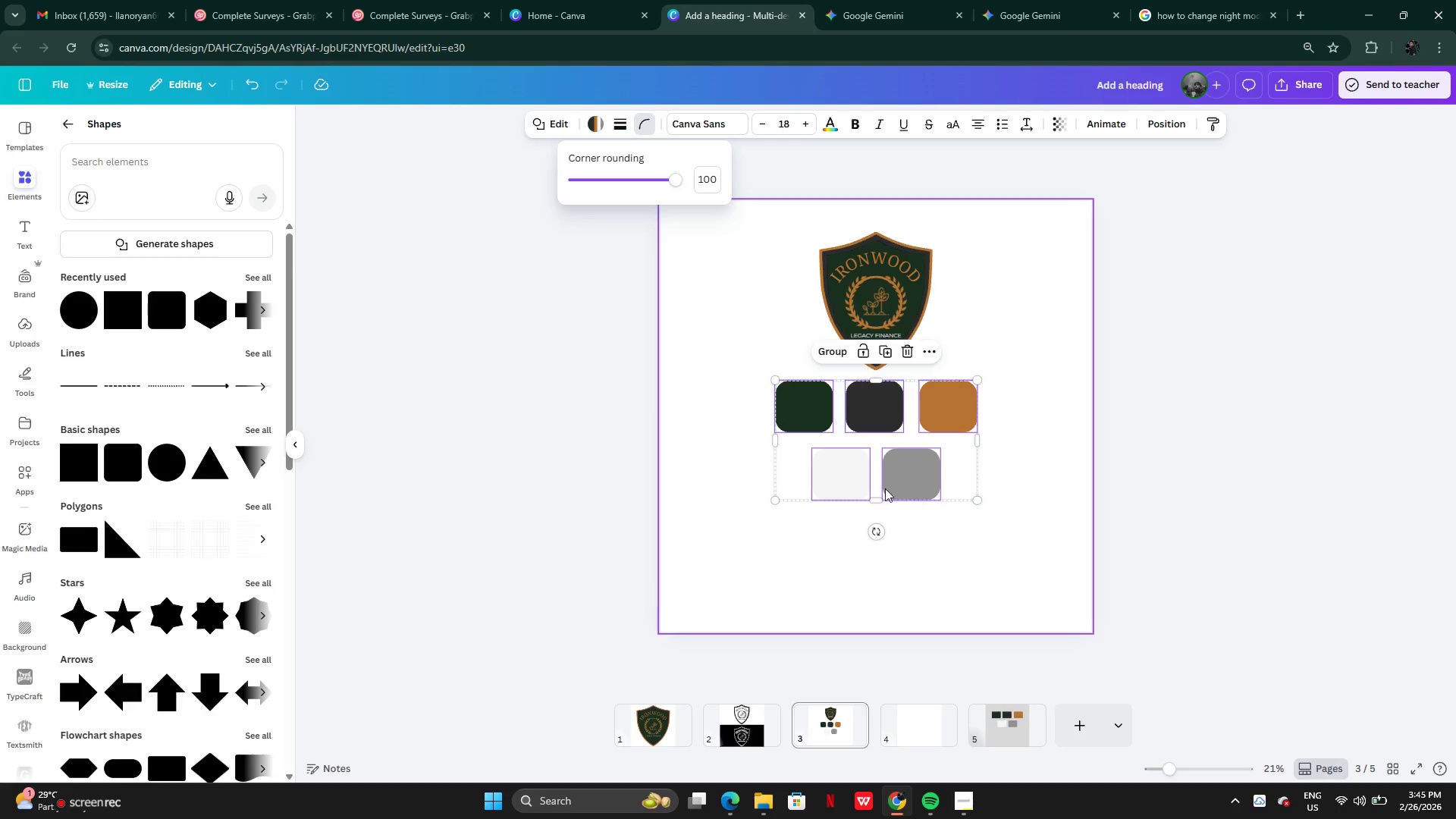 
wait(6.45)
 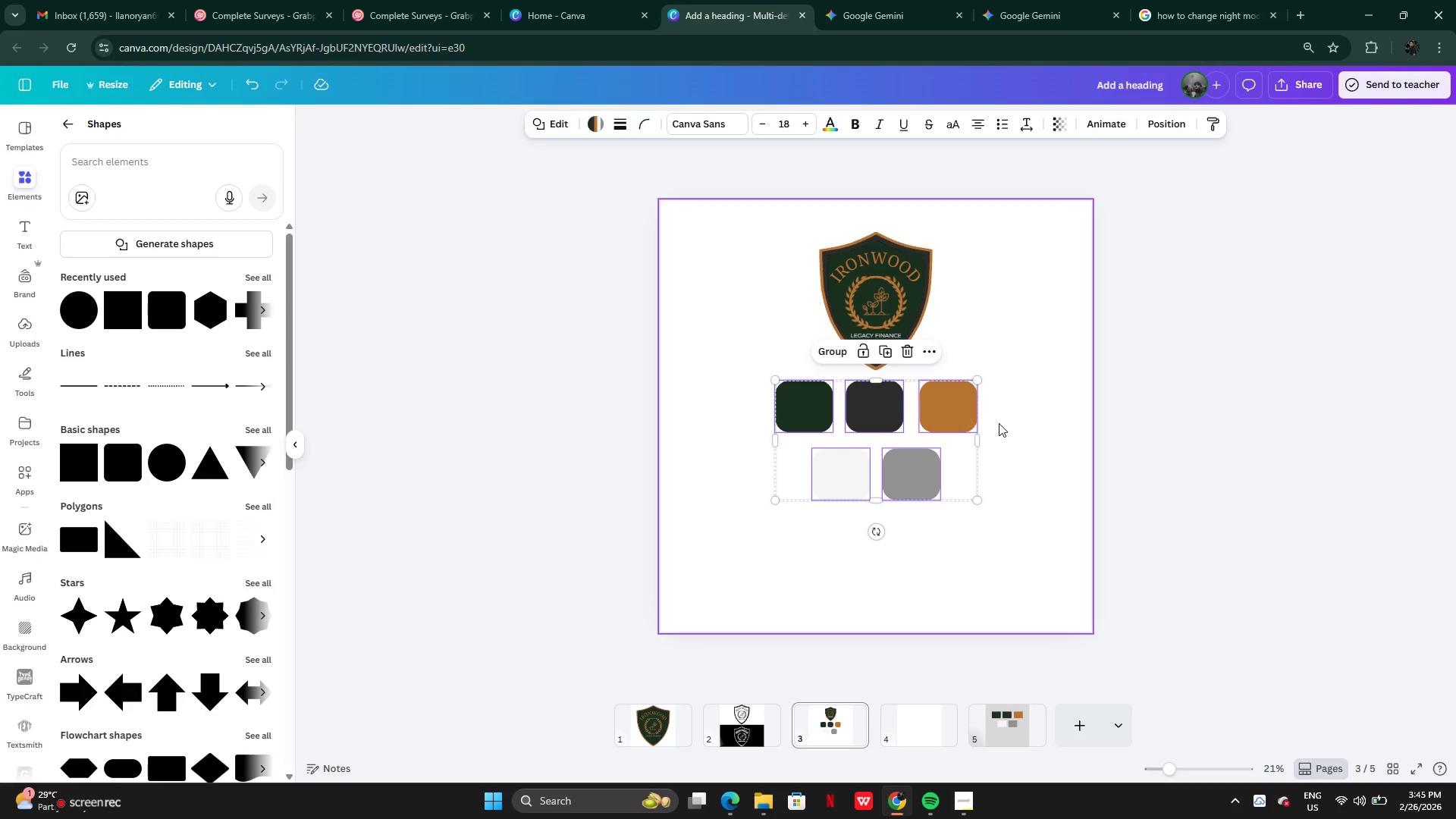 
left_click_drag(start_coordinate=[976, 375], to_coordinate=[990, 391])
 